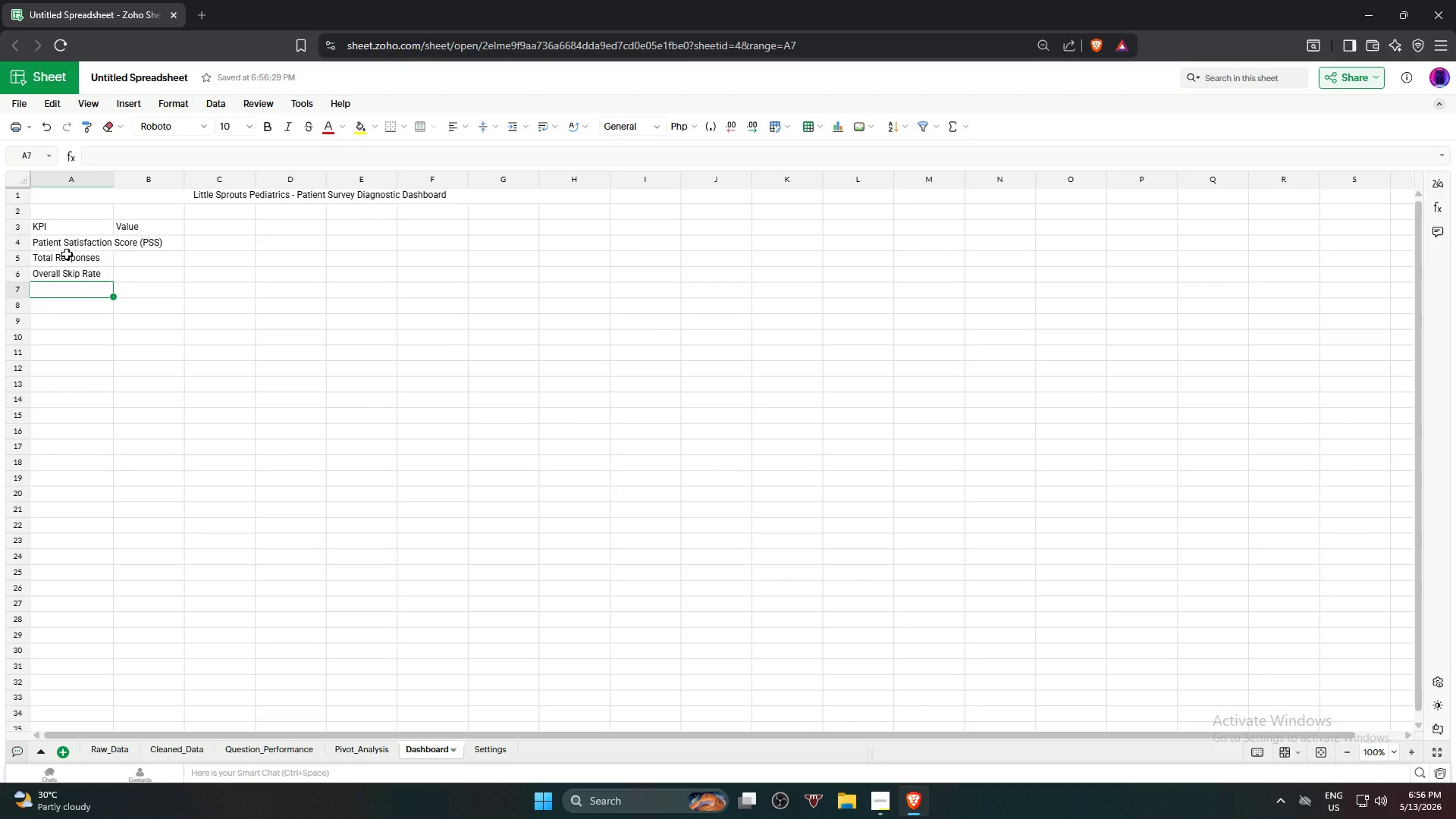 
type(Average Comn)
key(Backspace)
key(Backspace)
type(mpletion)
 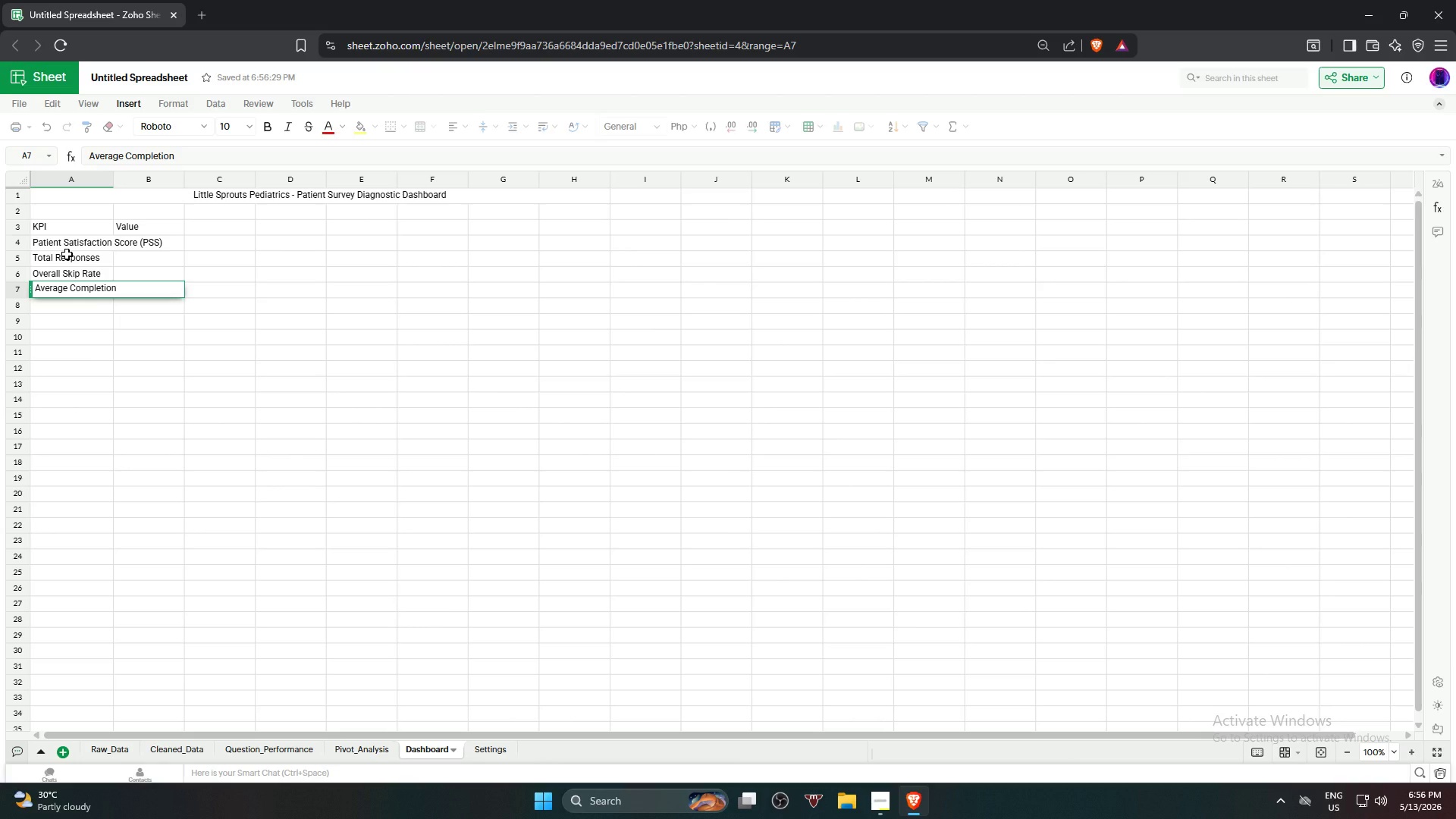 
key(Enter)
 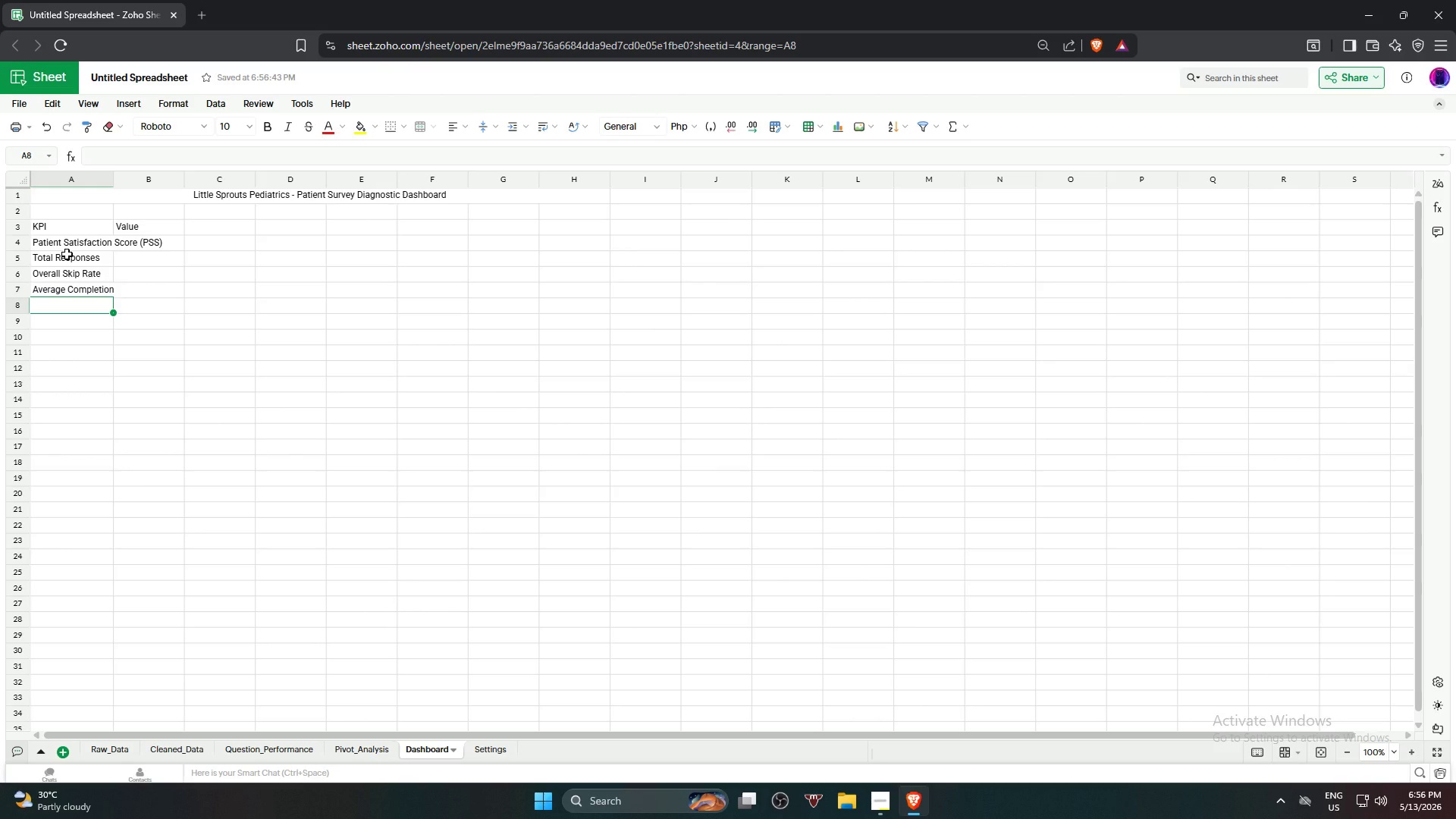 
wait(8.64)
 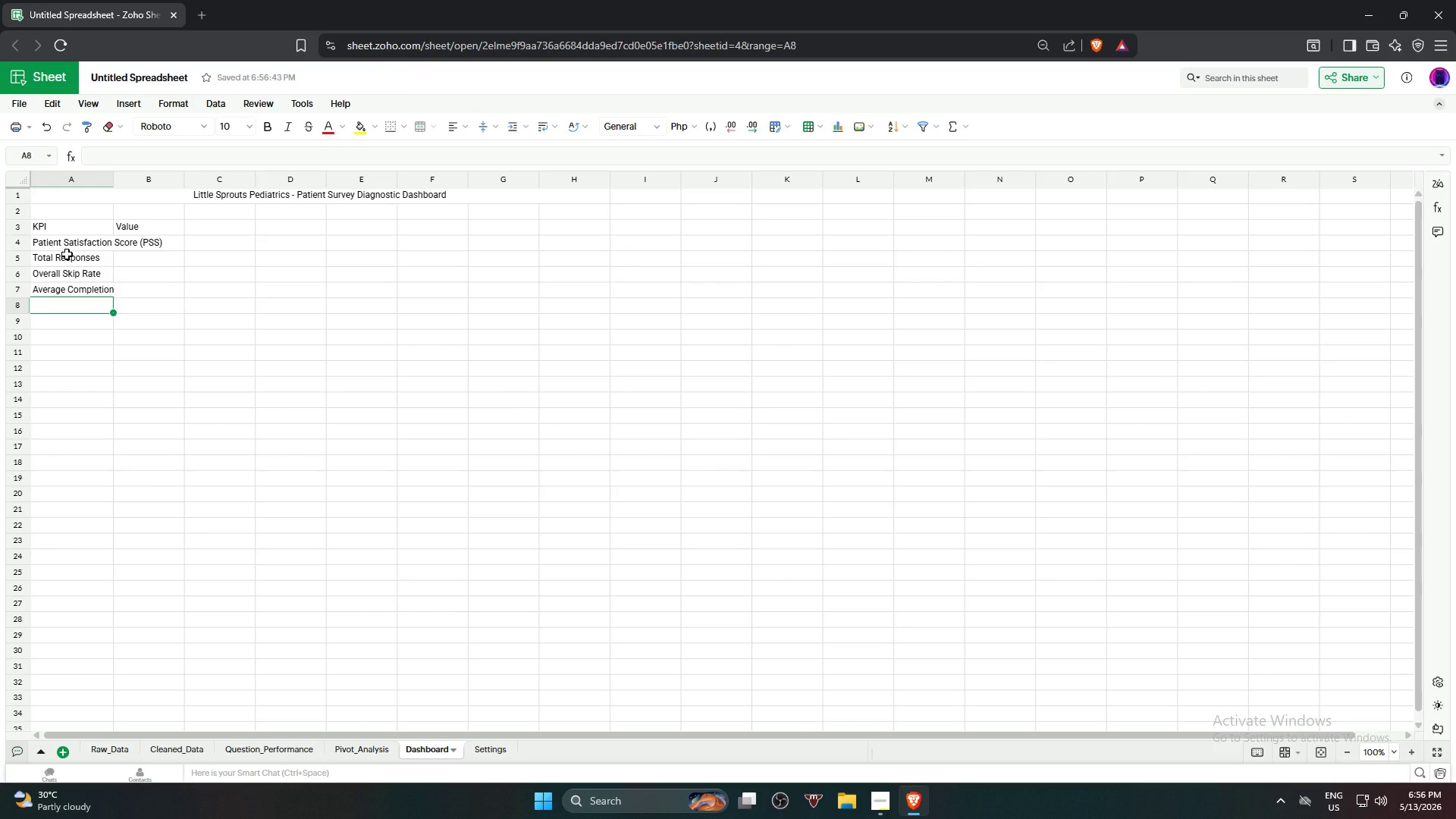 
left_click([89, 242])
 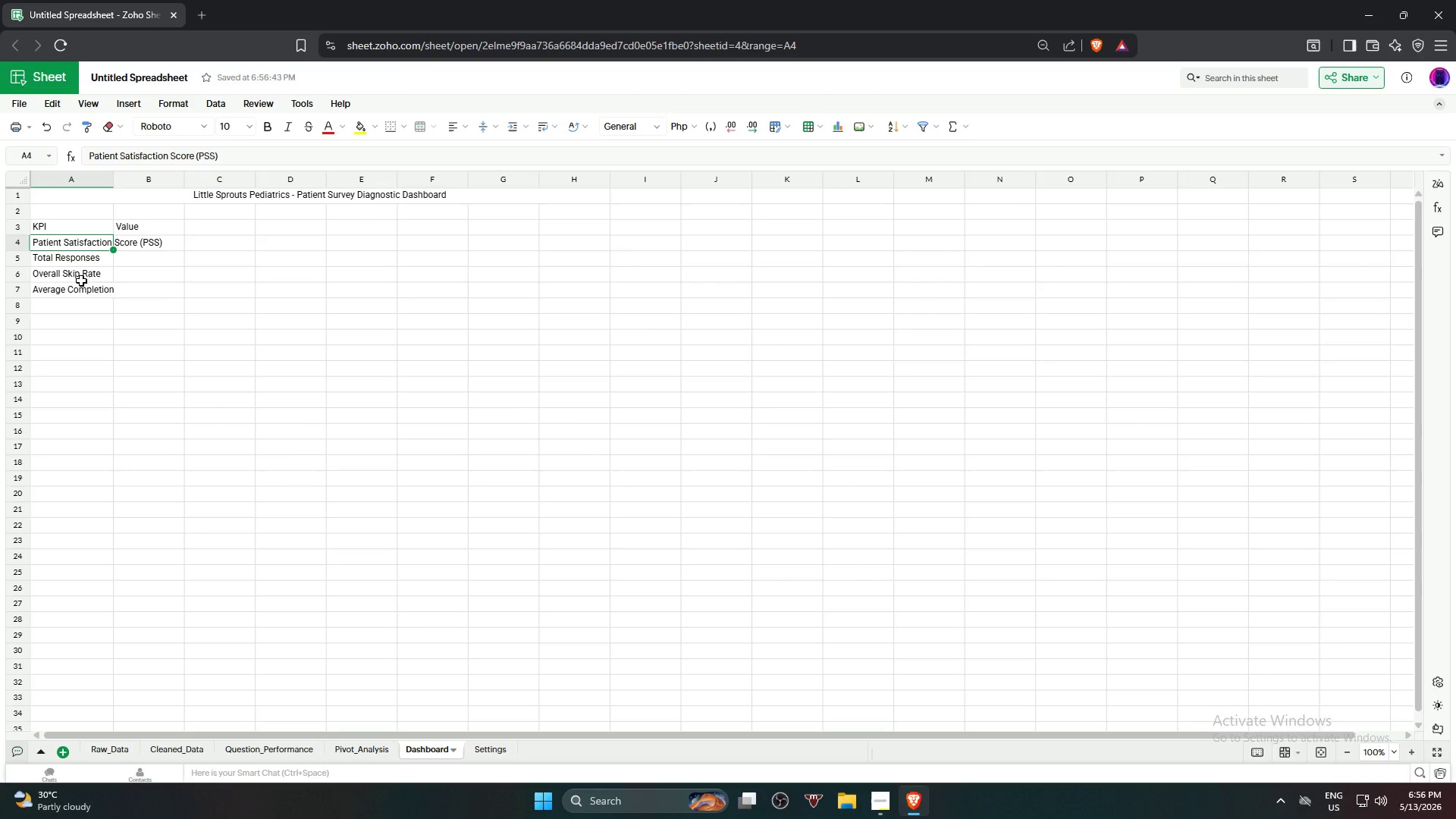 
hold_key(key=ShiftLeft, duration=0.7)
left_click([83, 295])
 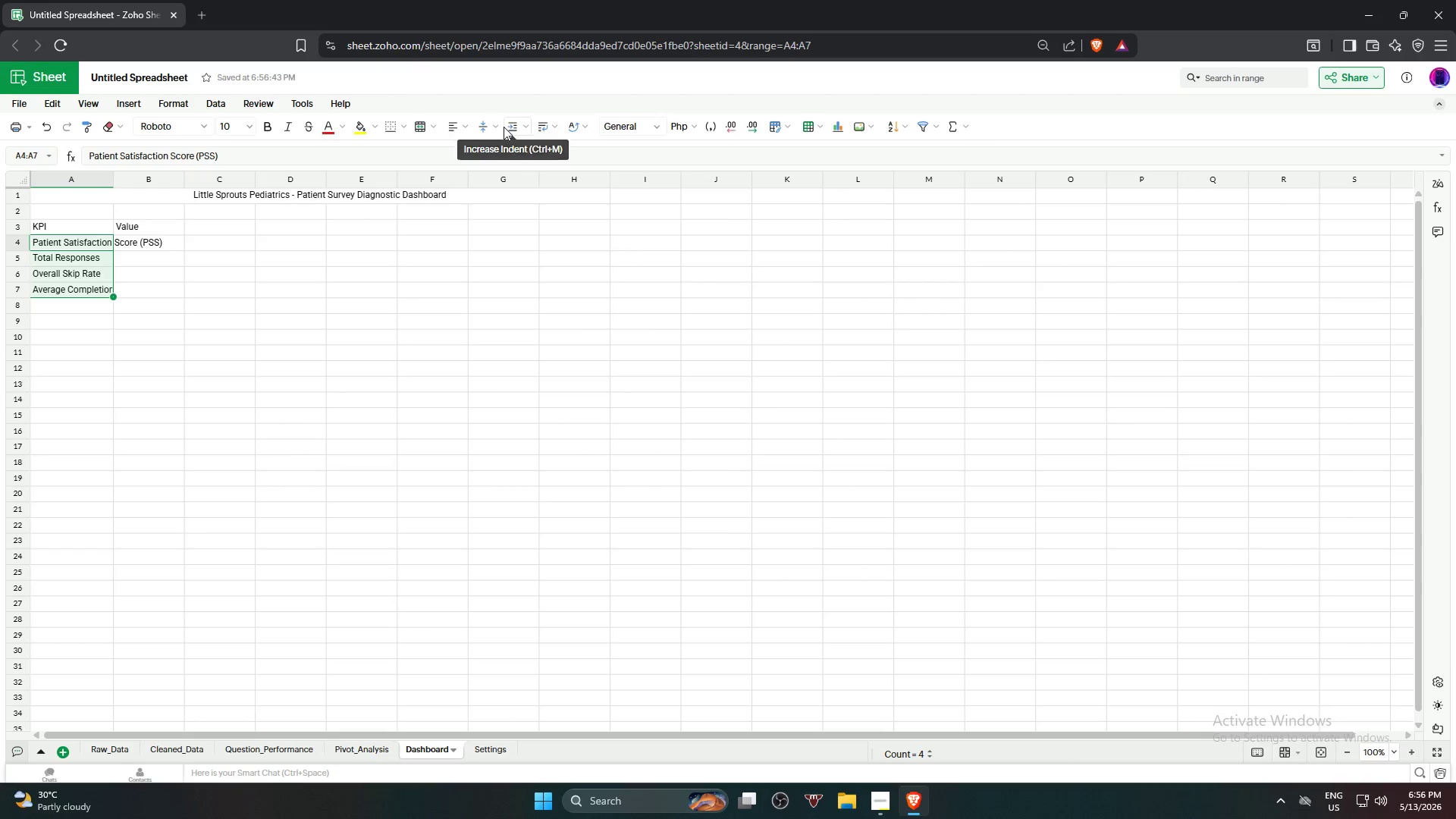 
left_click([541, 124])
 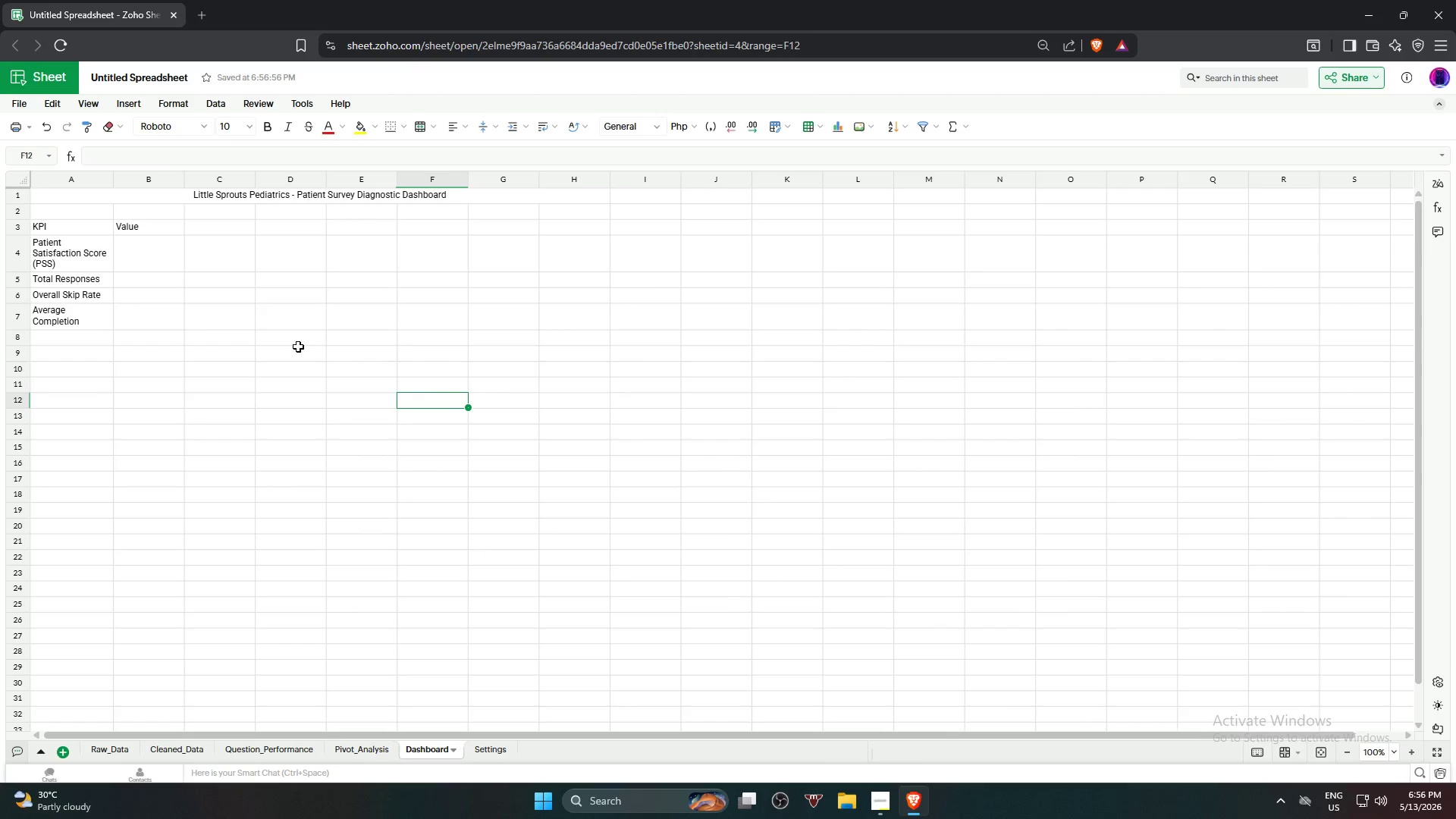 
left_click([158, 259])
 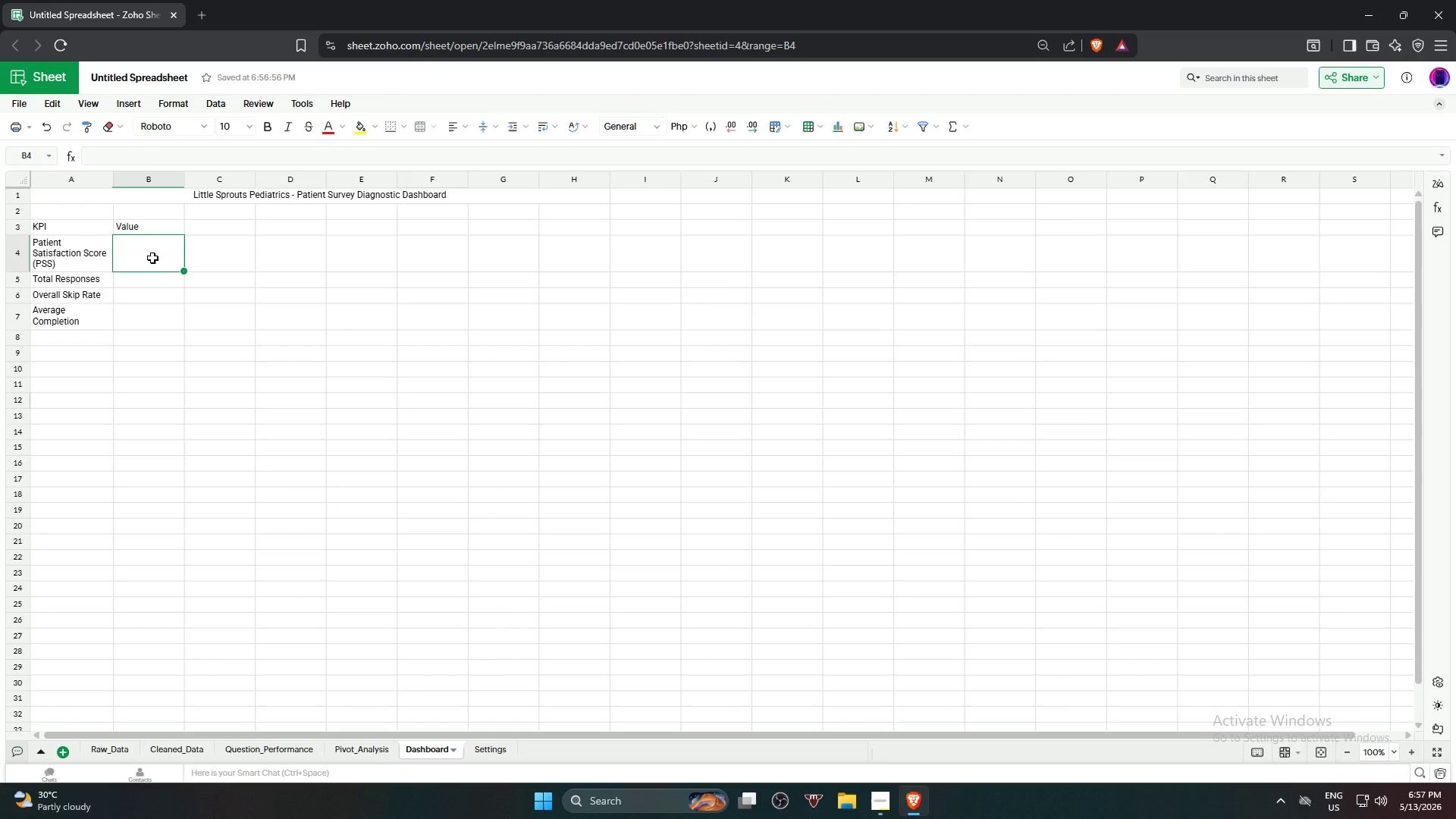 
wait(6.92)
 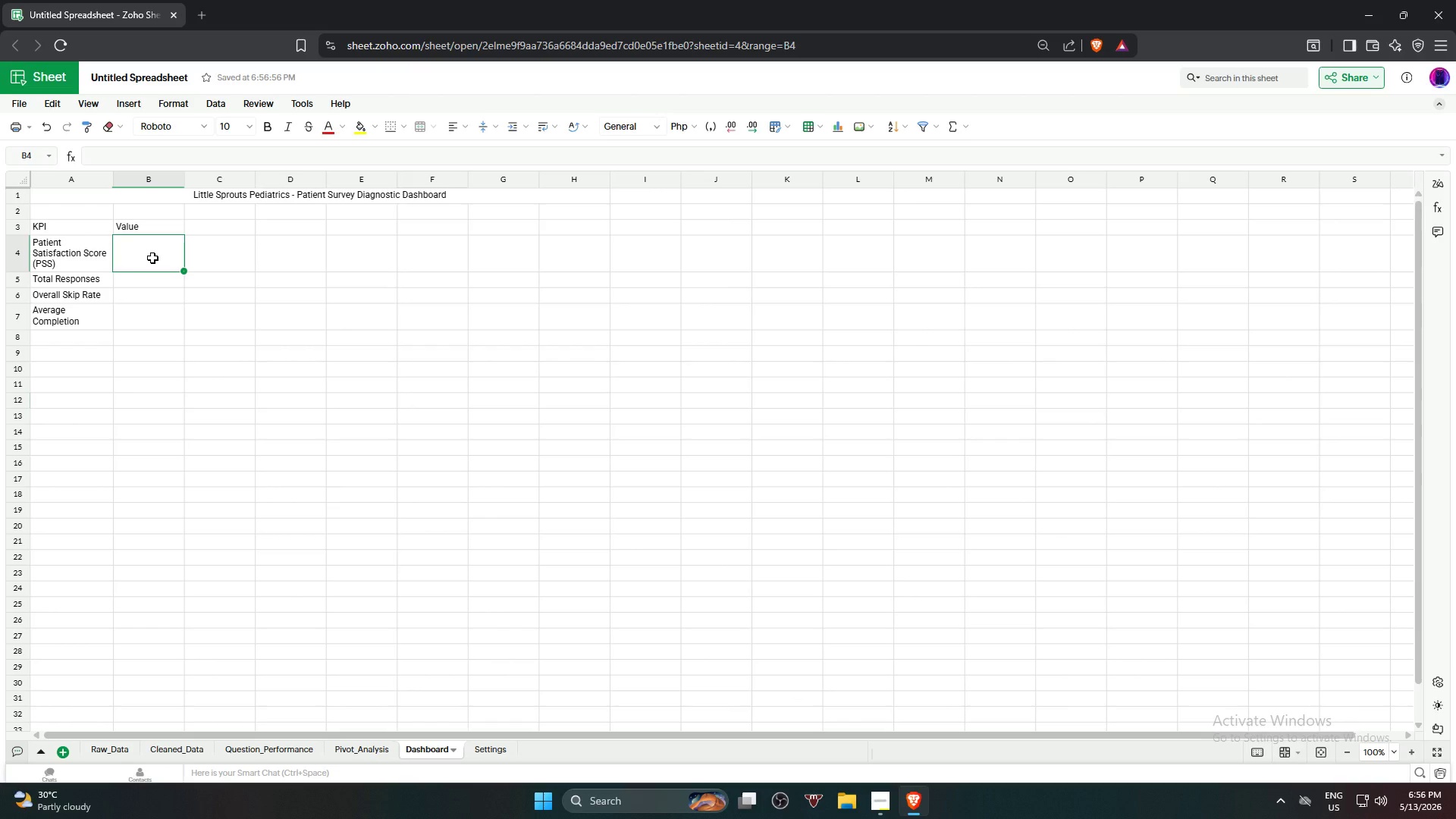 
type(=sumif)
 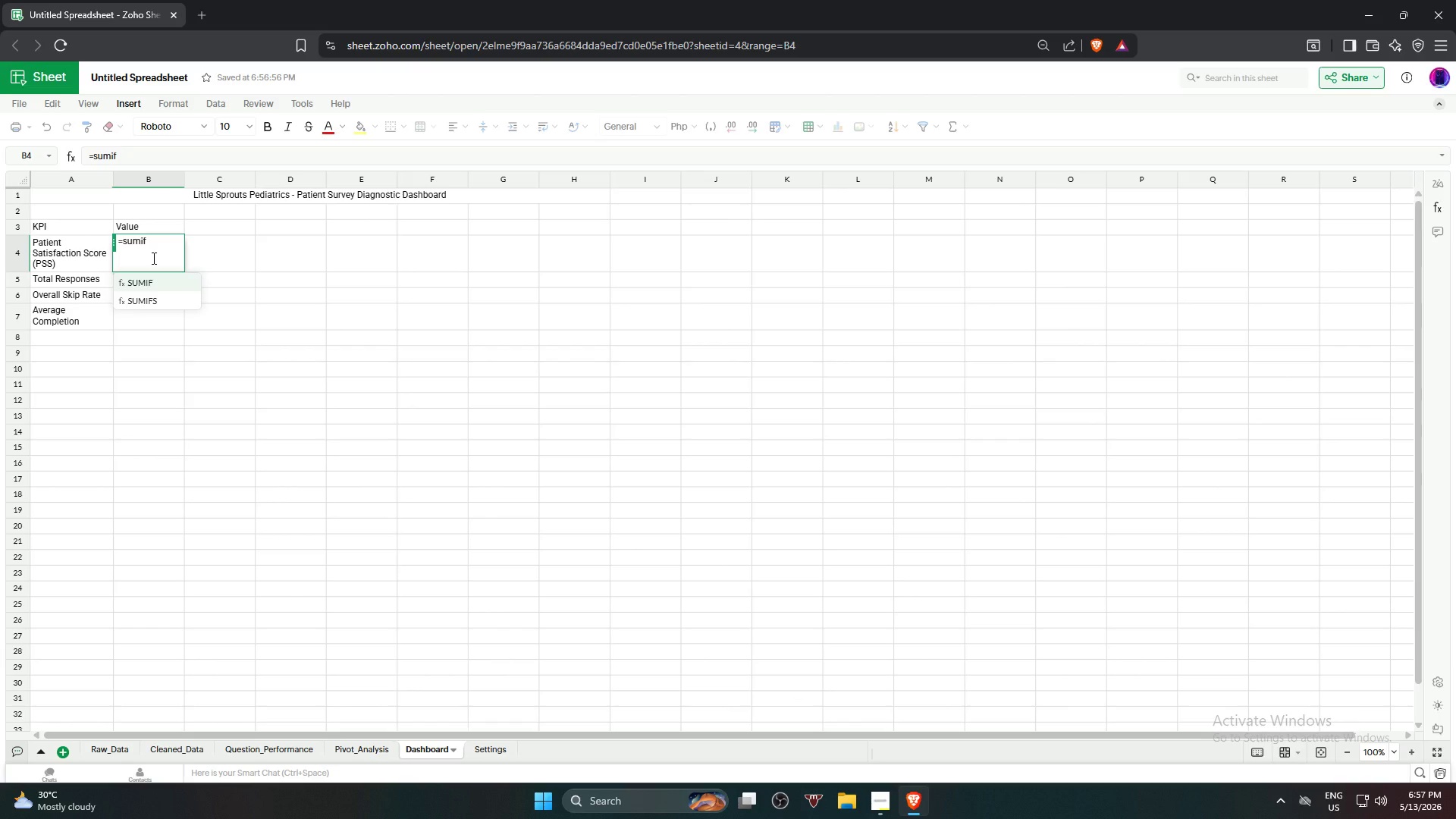 
key(Enter)
 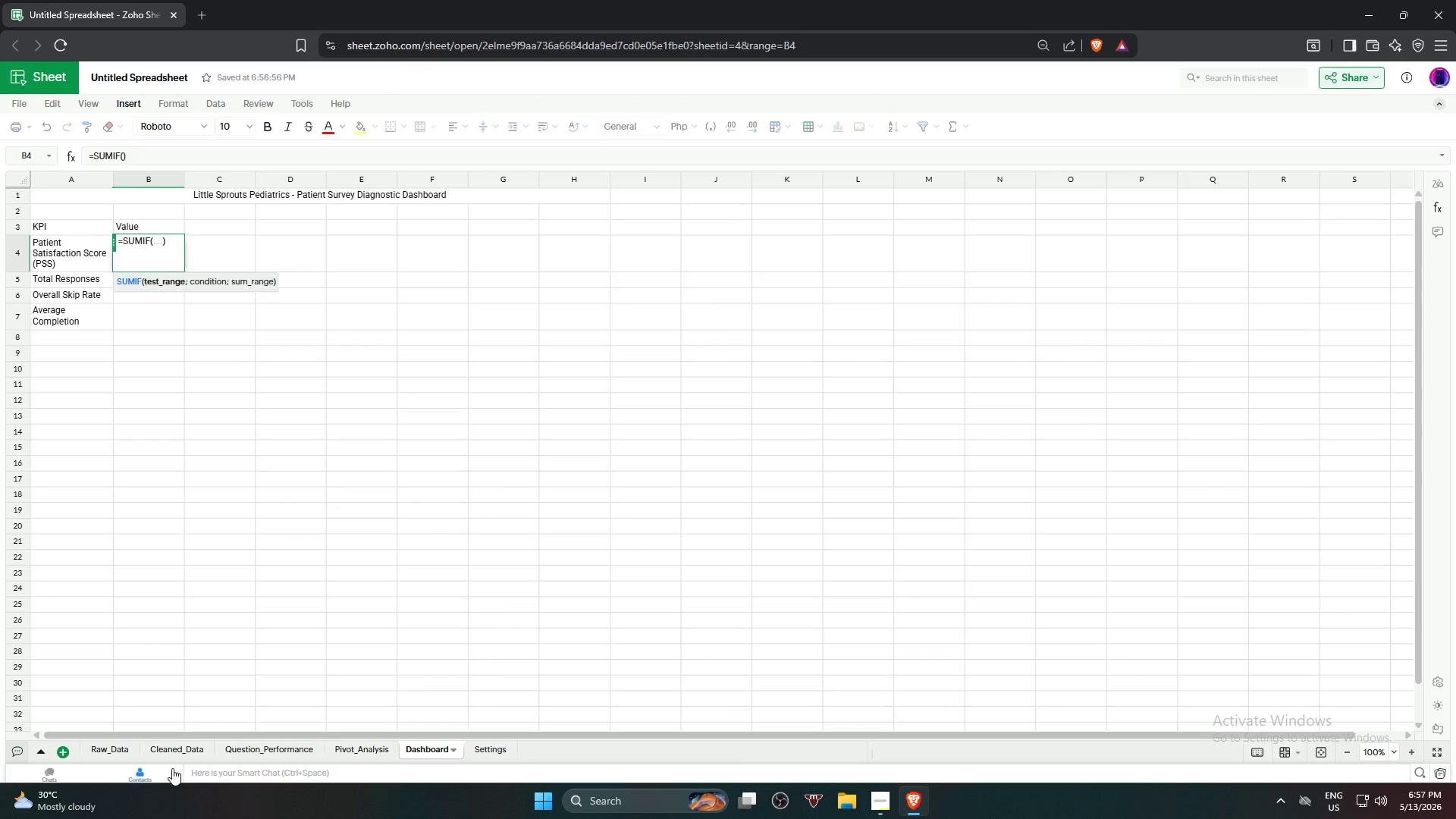 
left_click([182, 754])
 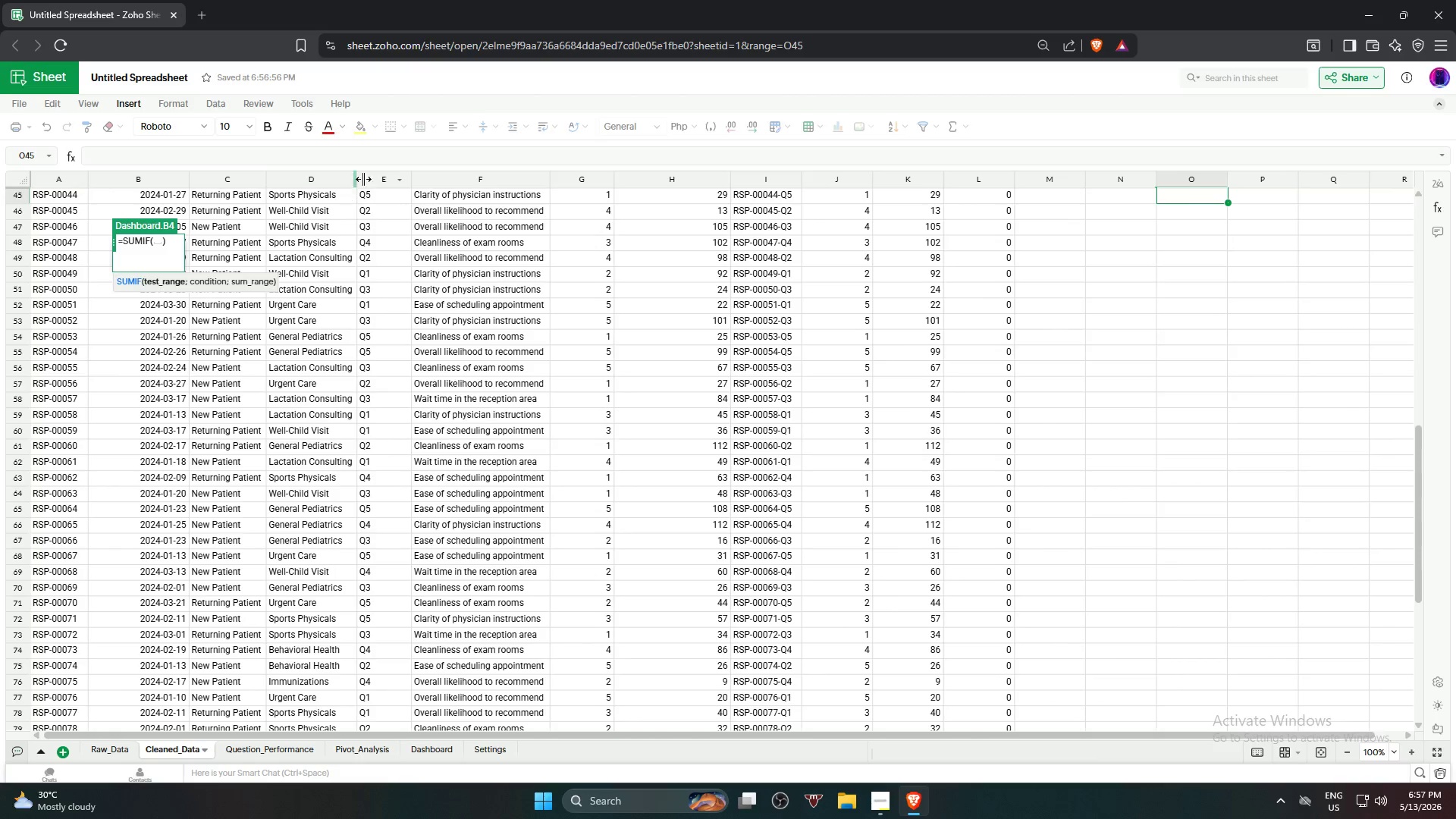 
left_click([382, 176])
 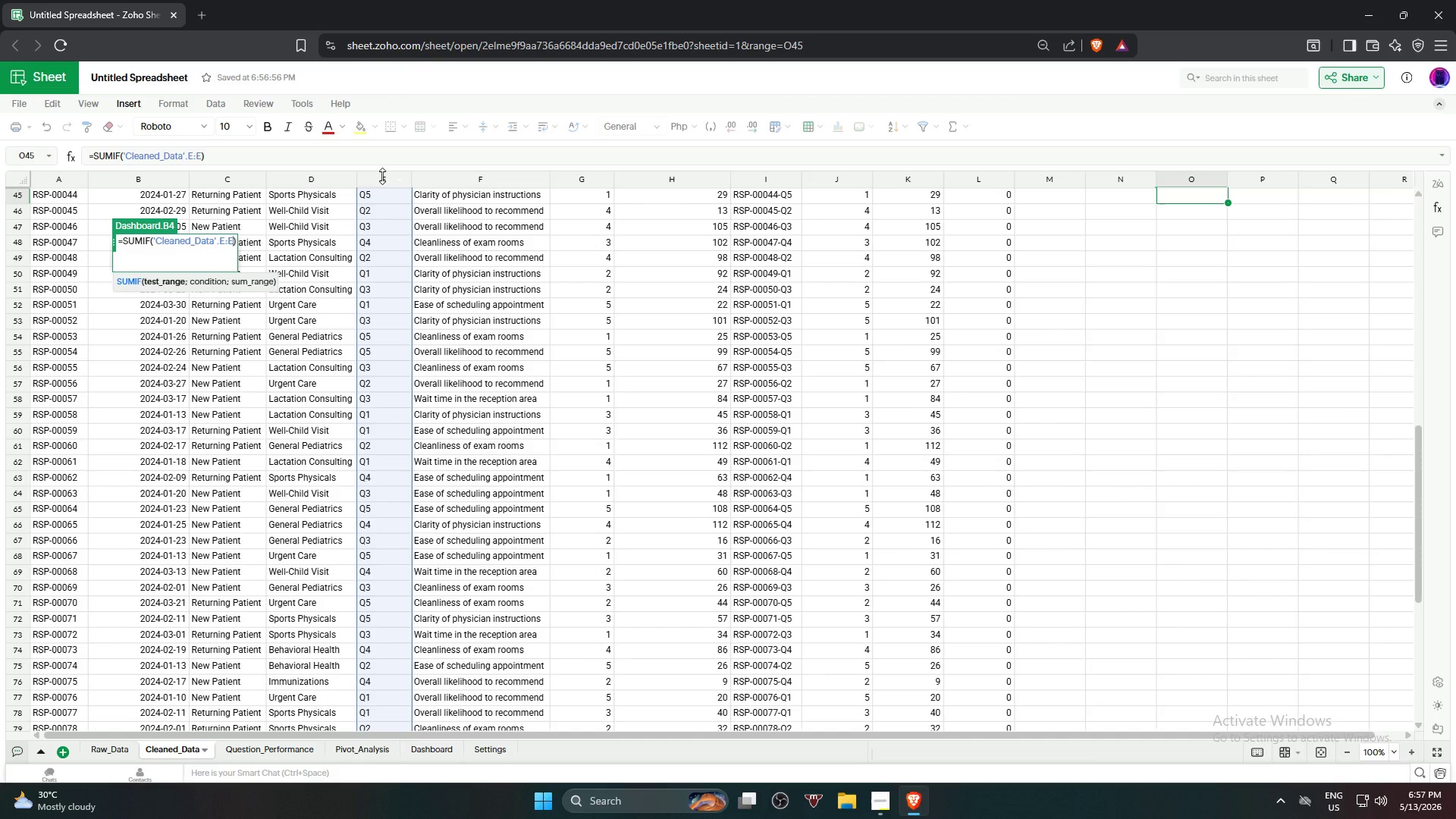 
key(Comma)
 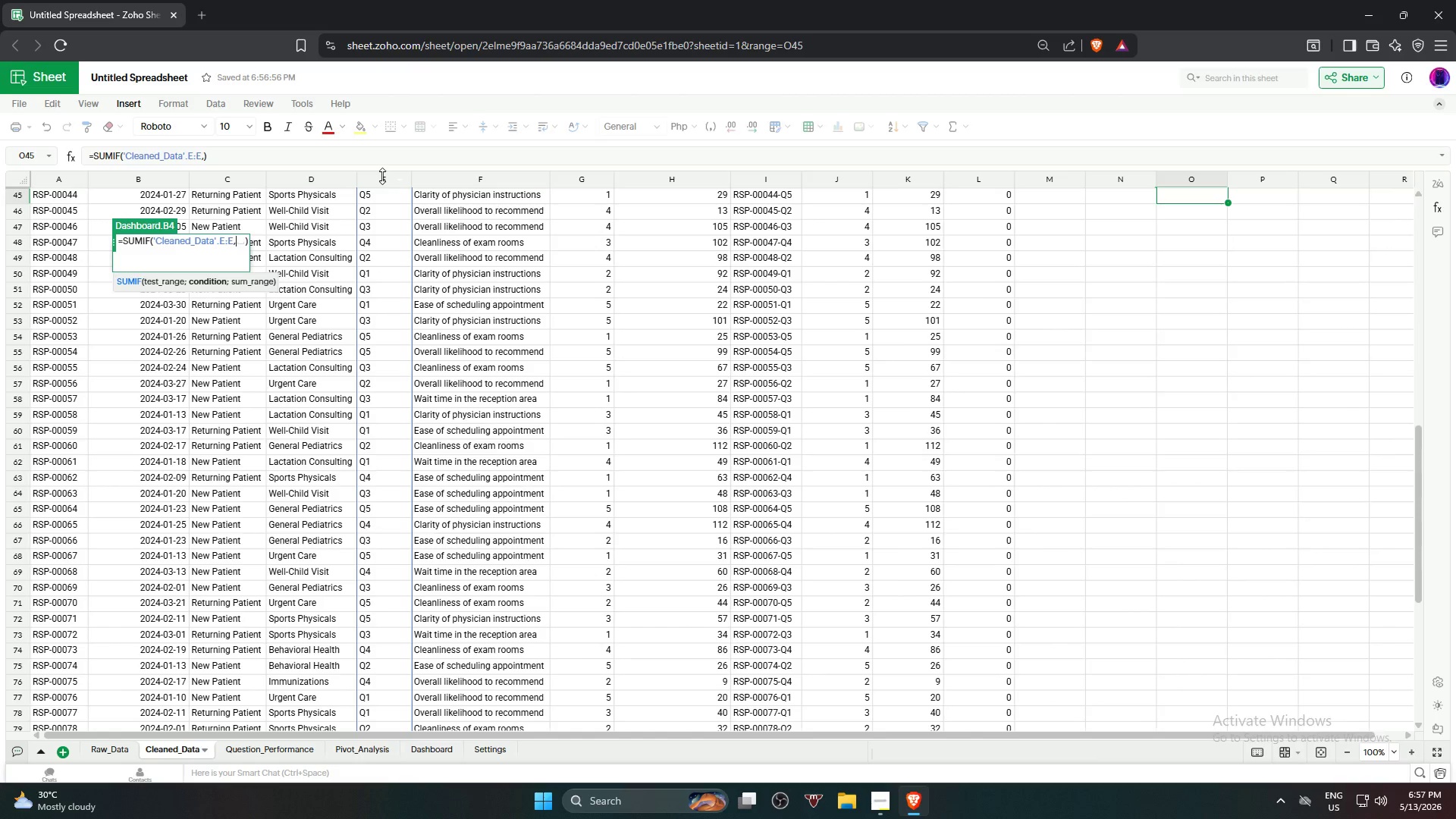 
key(Shift+Quote)
 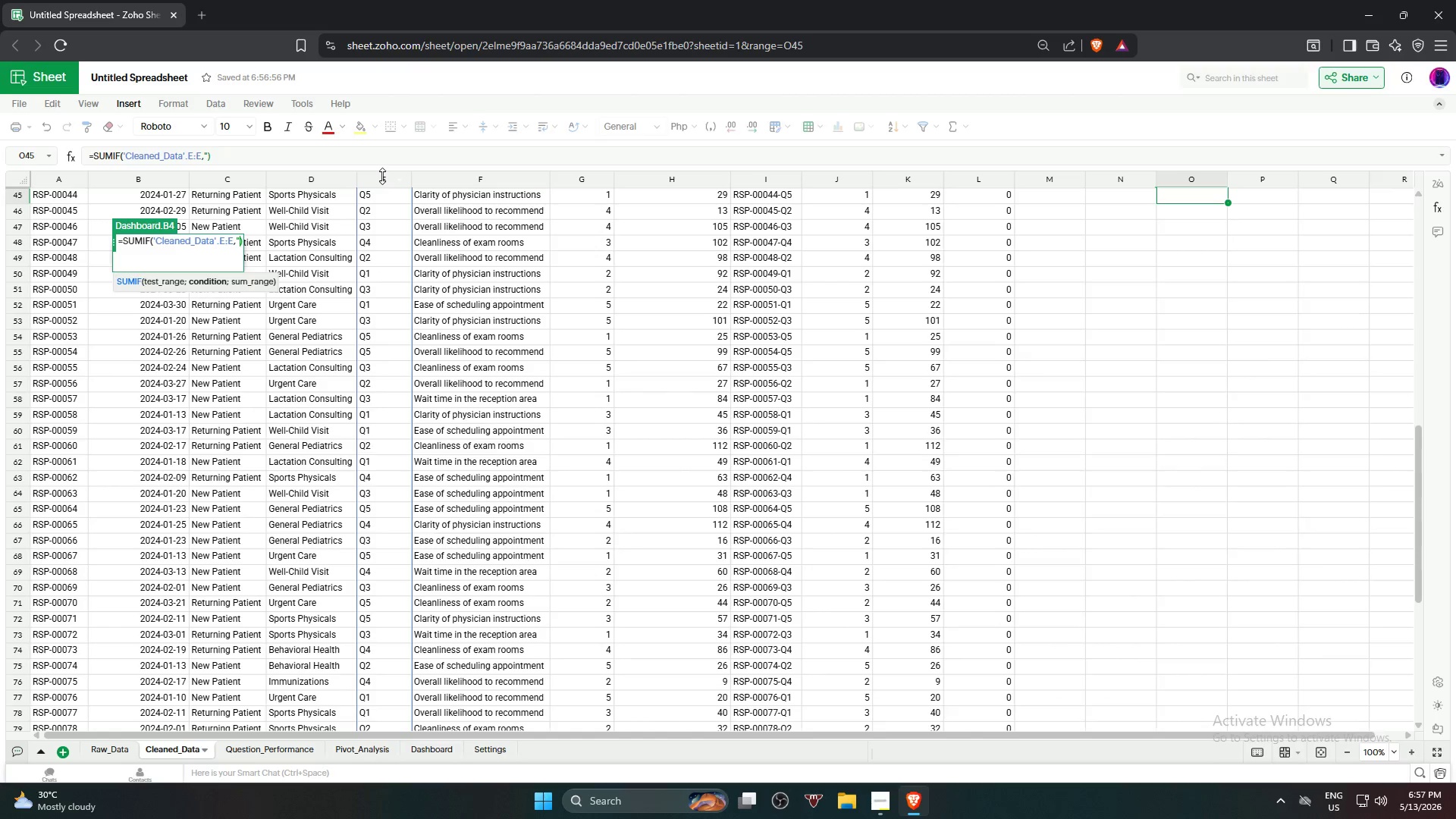 
key(Q)
 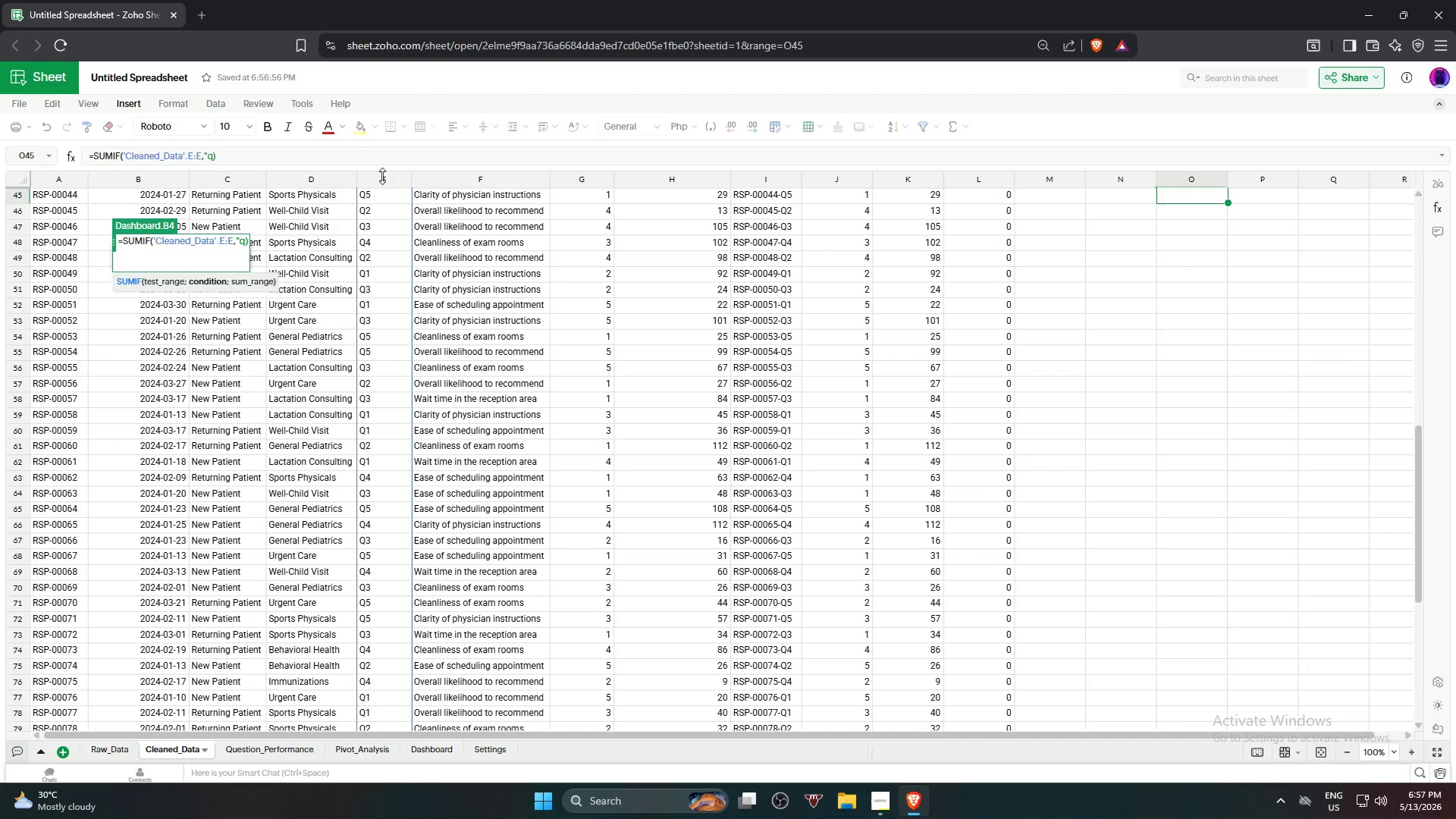 
key(Backspace)
 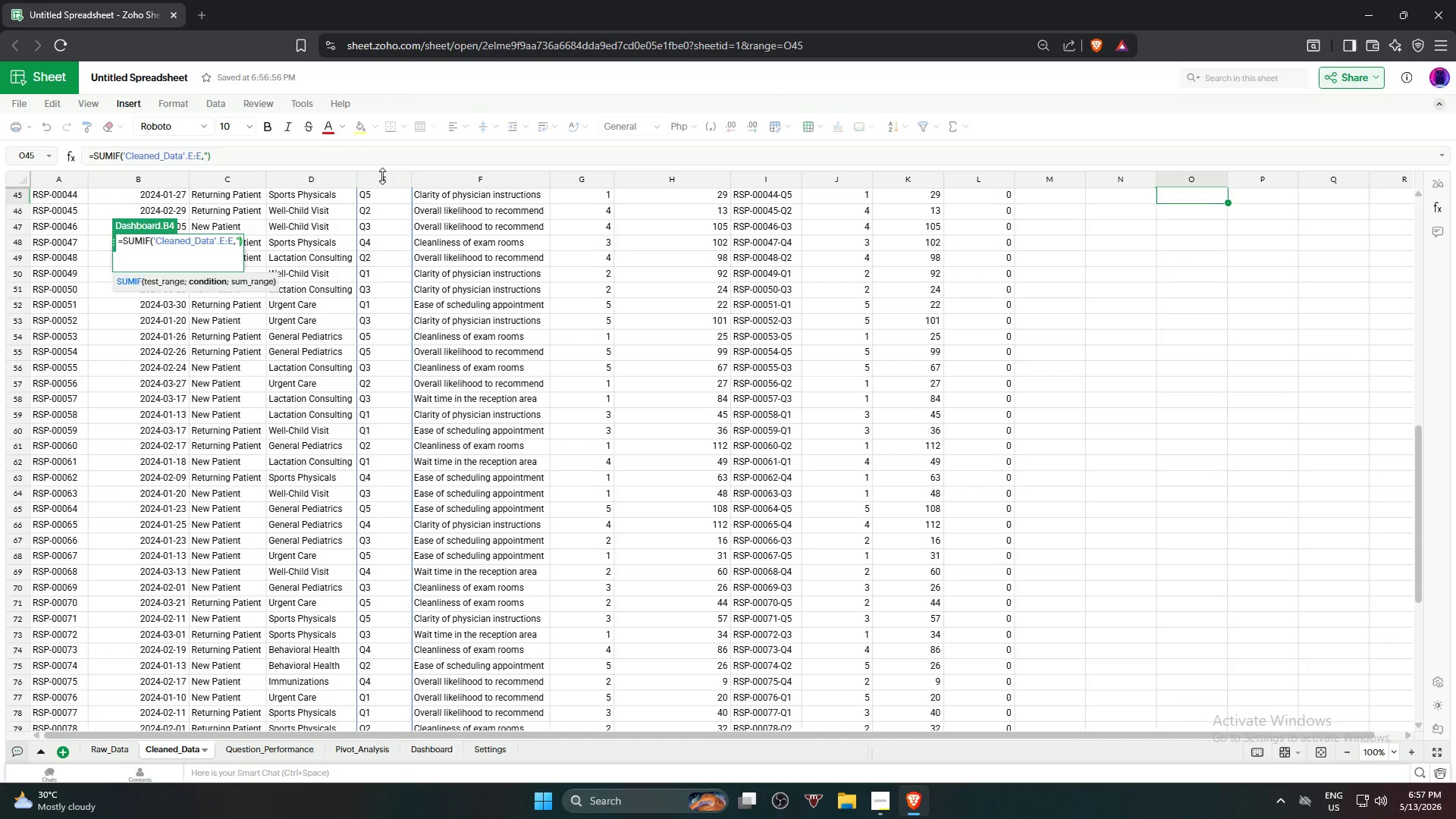 
key(Tab)
 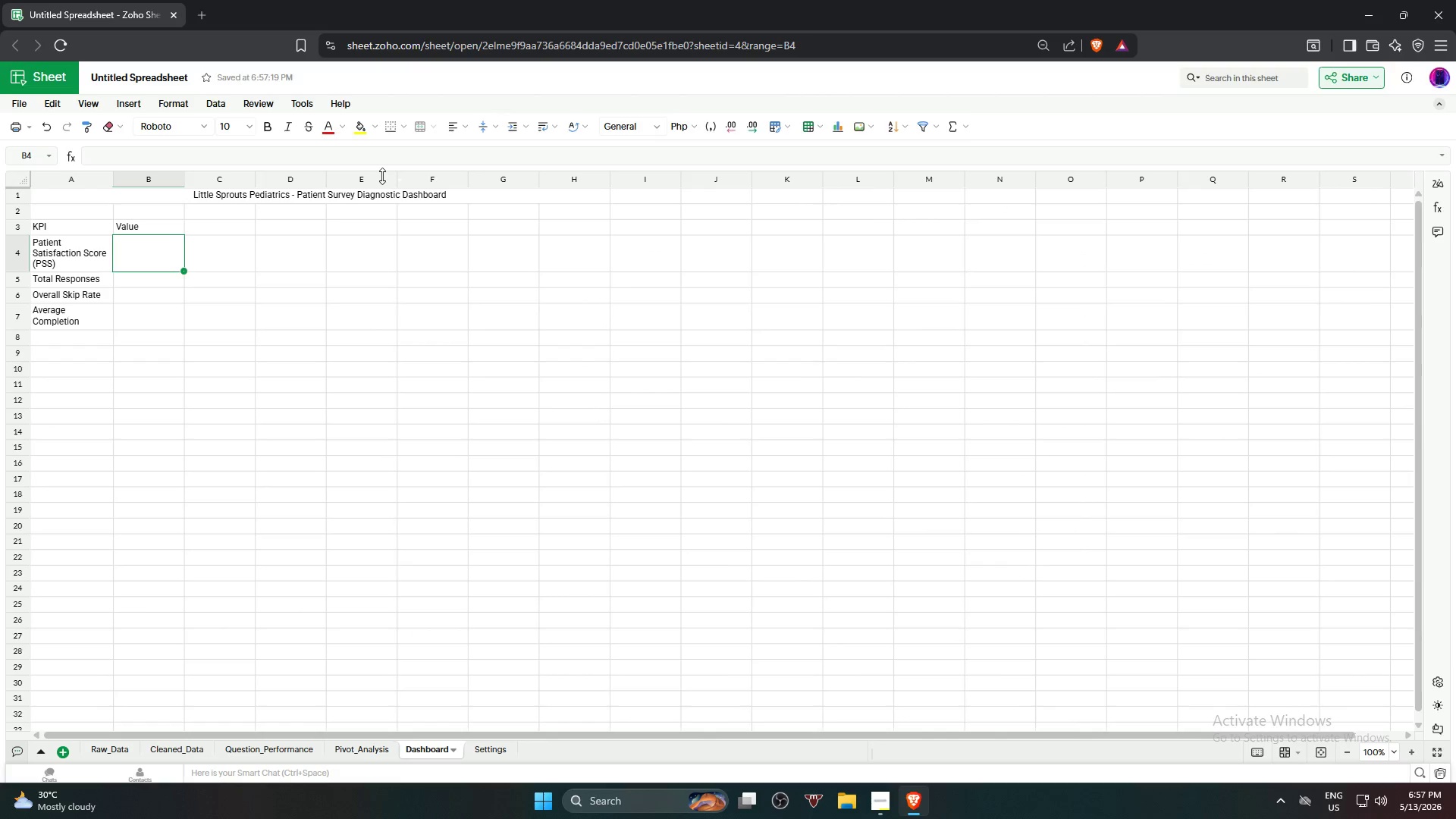 
key(Q)
 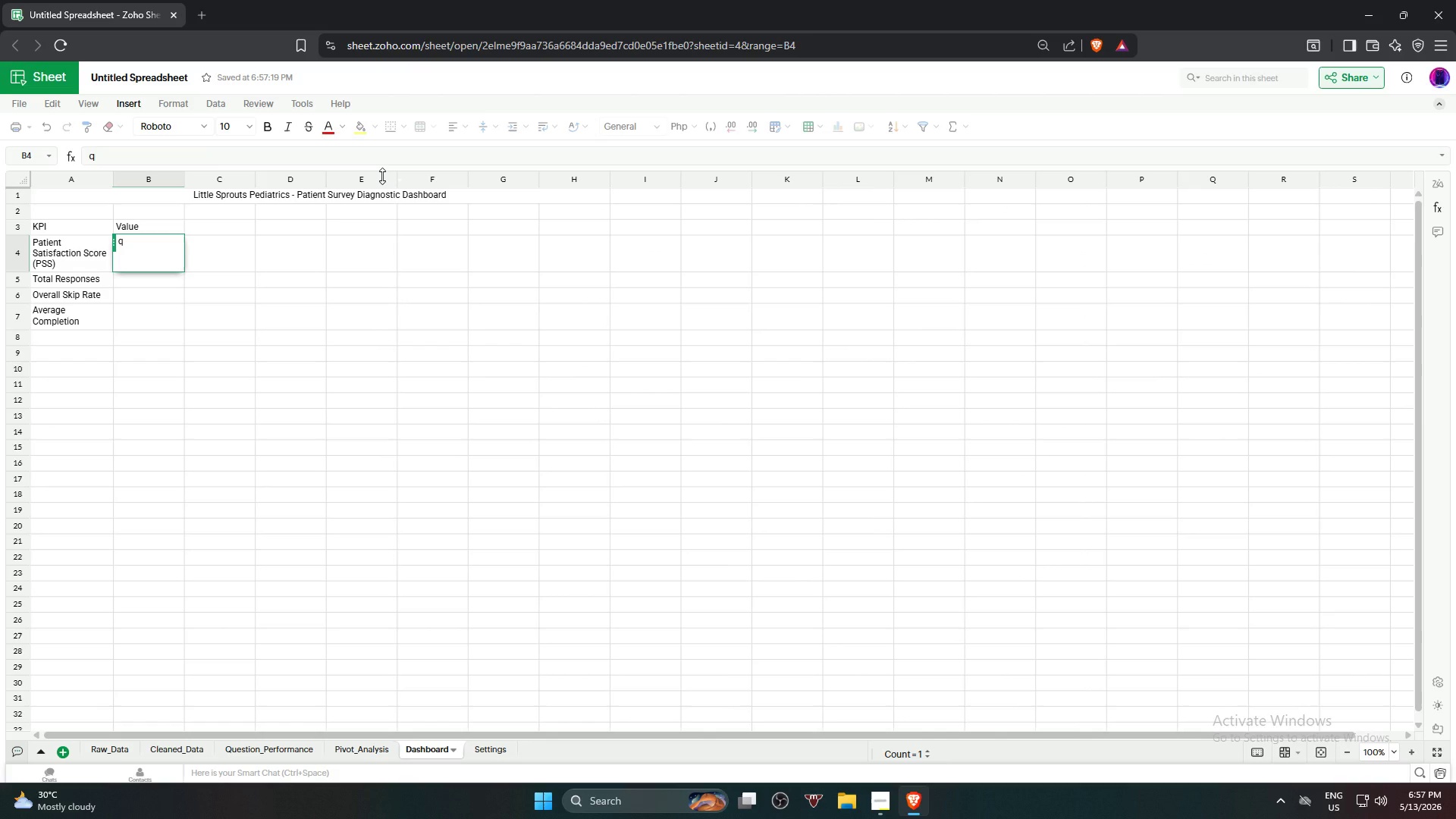 
type(5)
key(Backspace)
key(Backspace)
key(Backspace)
key(Backspace)
type(=sumif)
 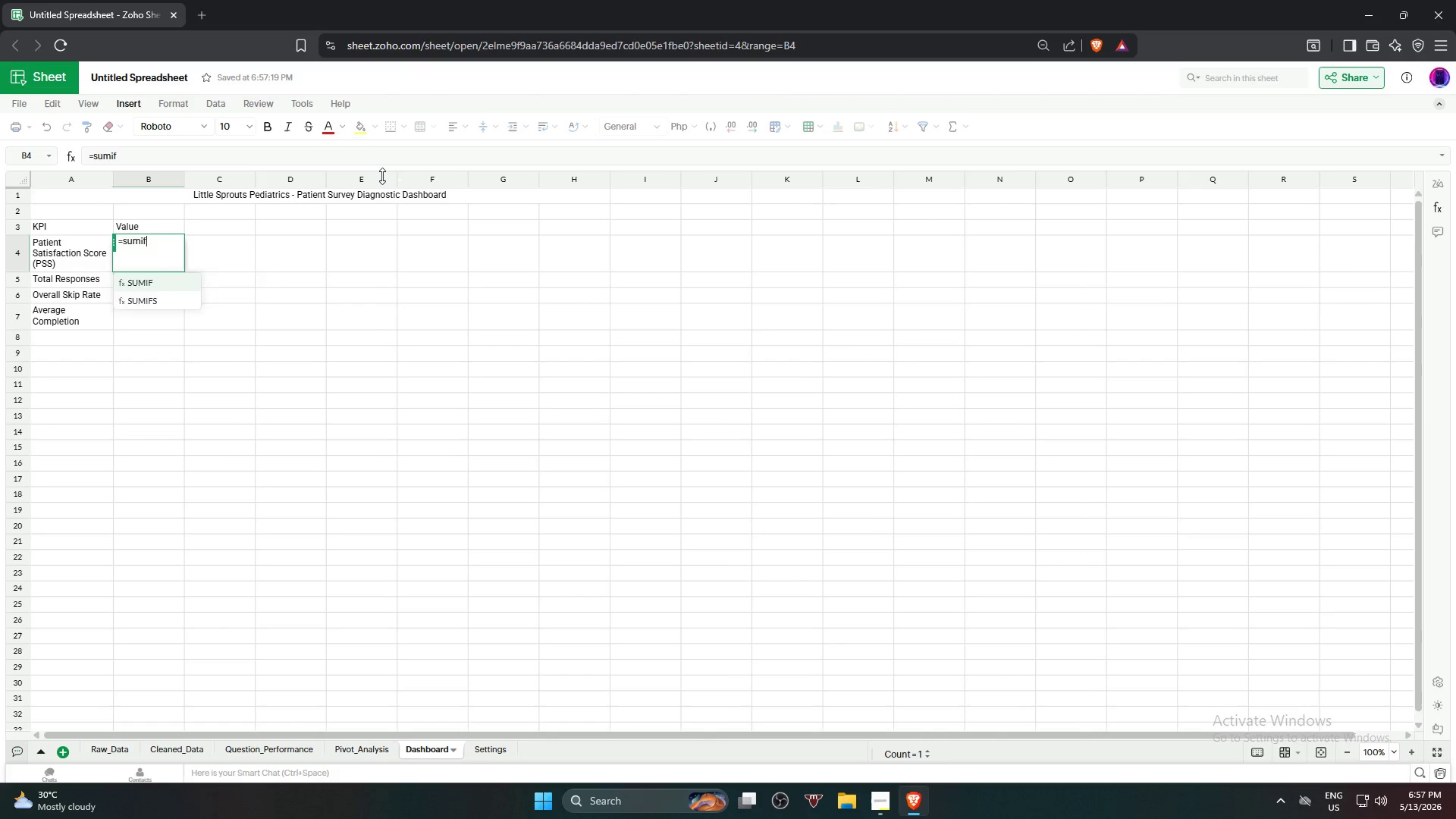 
key(Enter)
 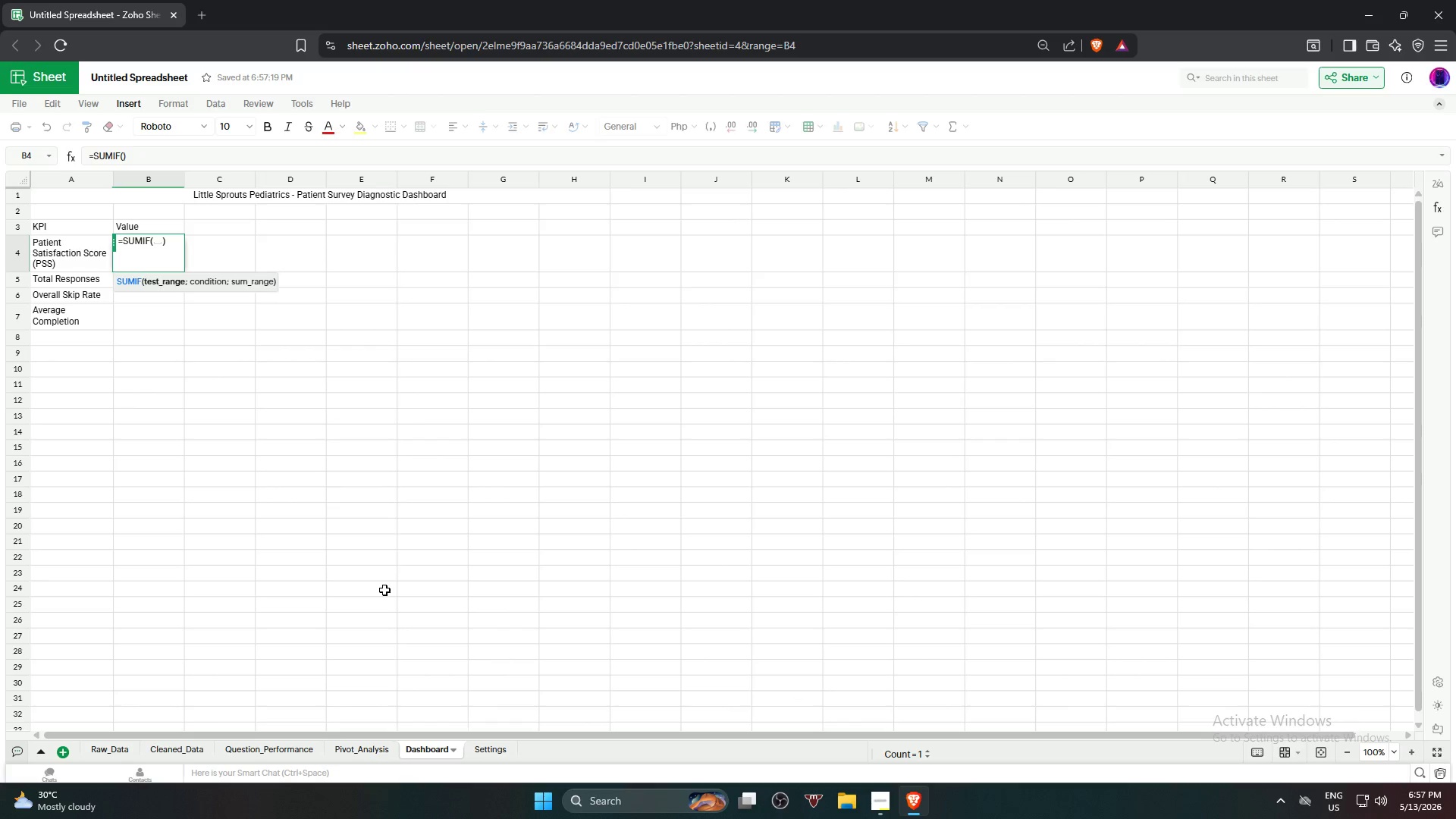 
left_click([187, 752])
 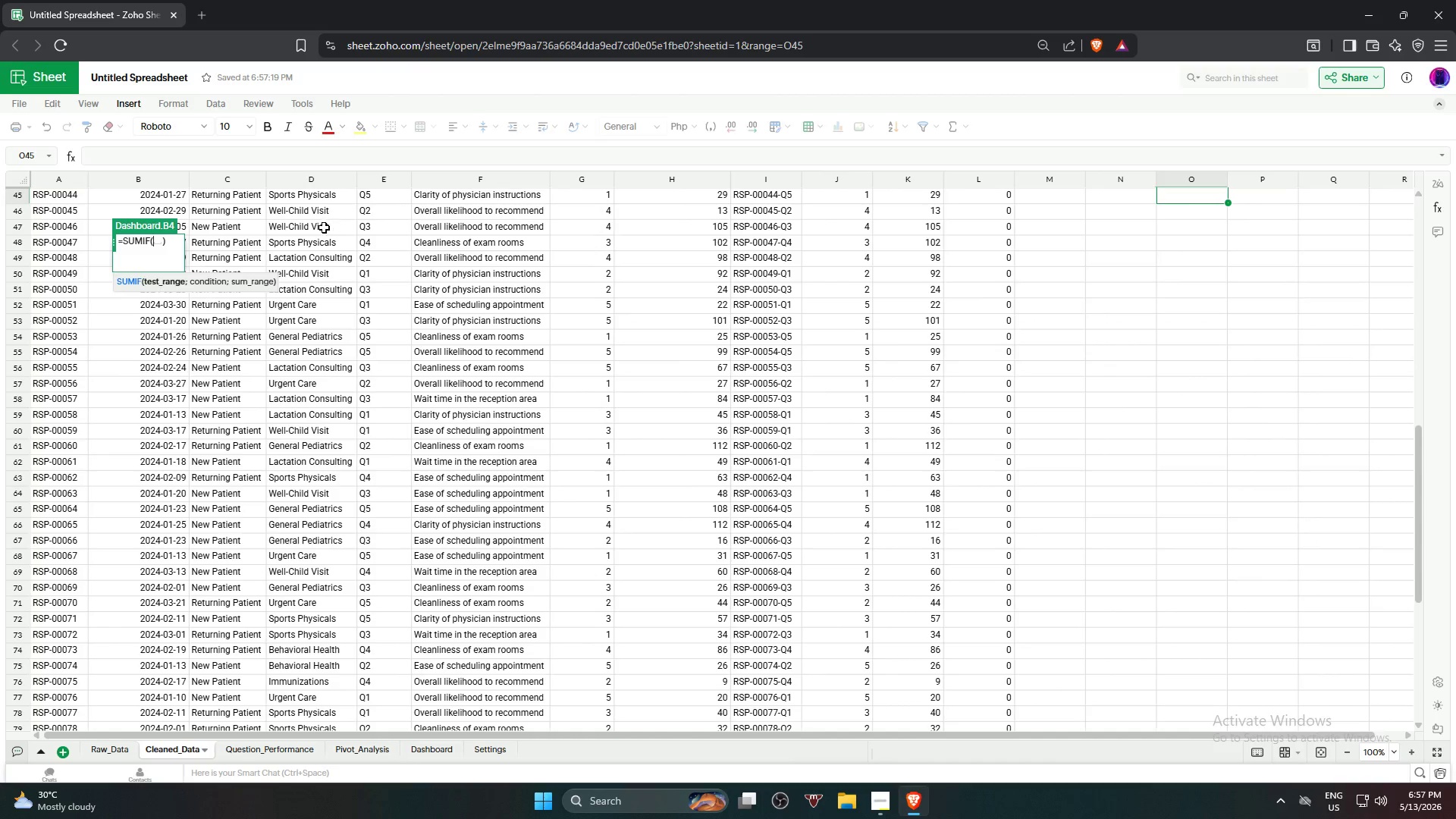 
scroll: coordinate [383, 225], scroll_direction: up, amount: 12.0
 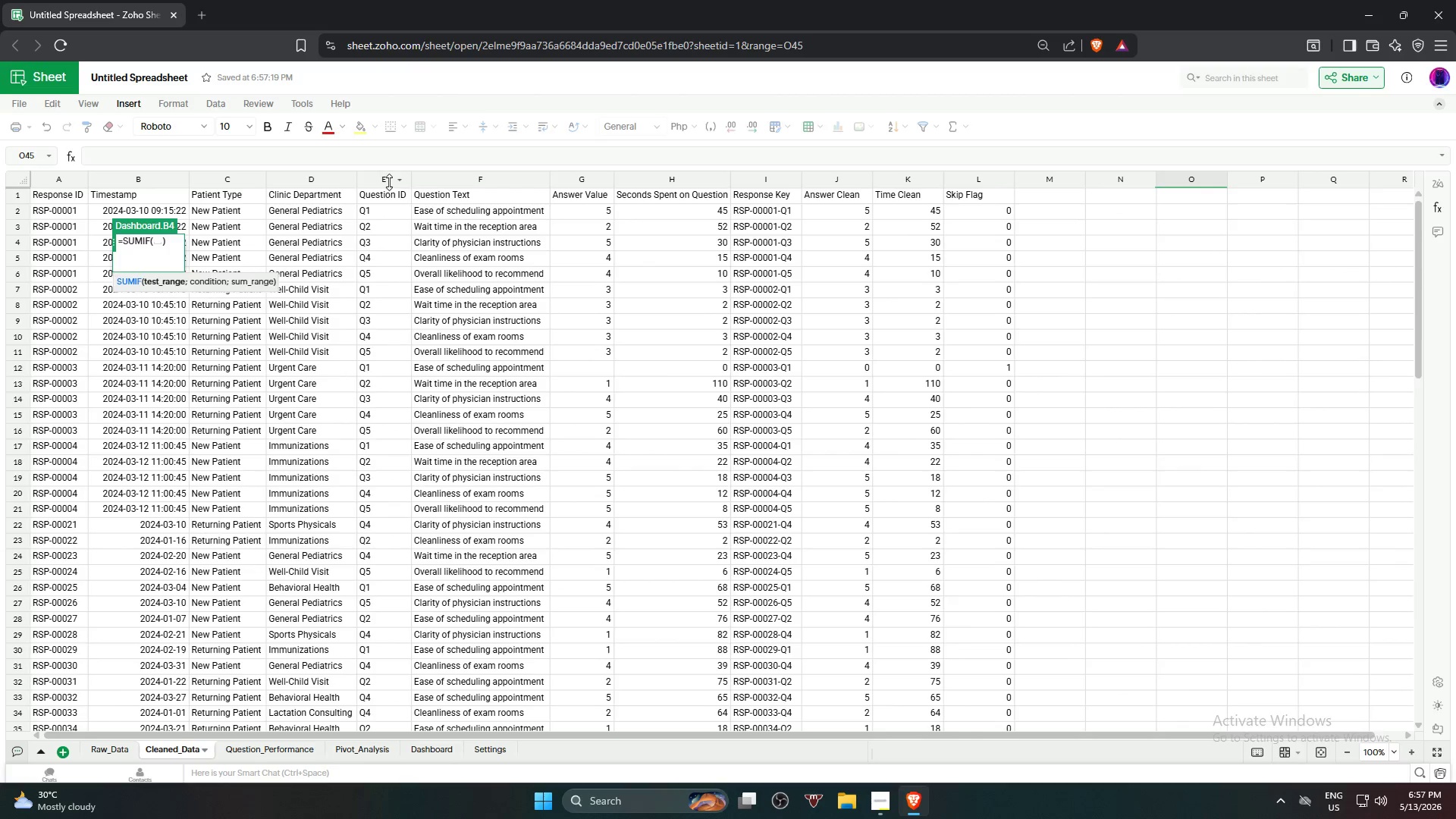 
left_click([388, 182])
 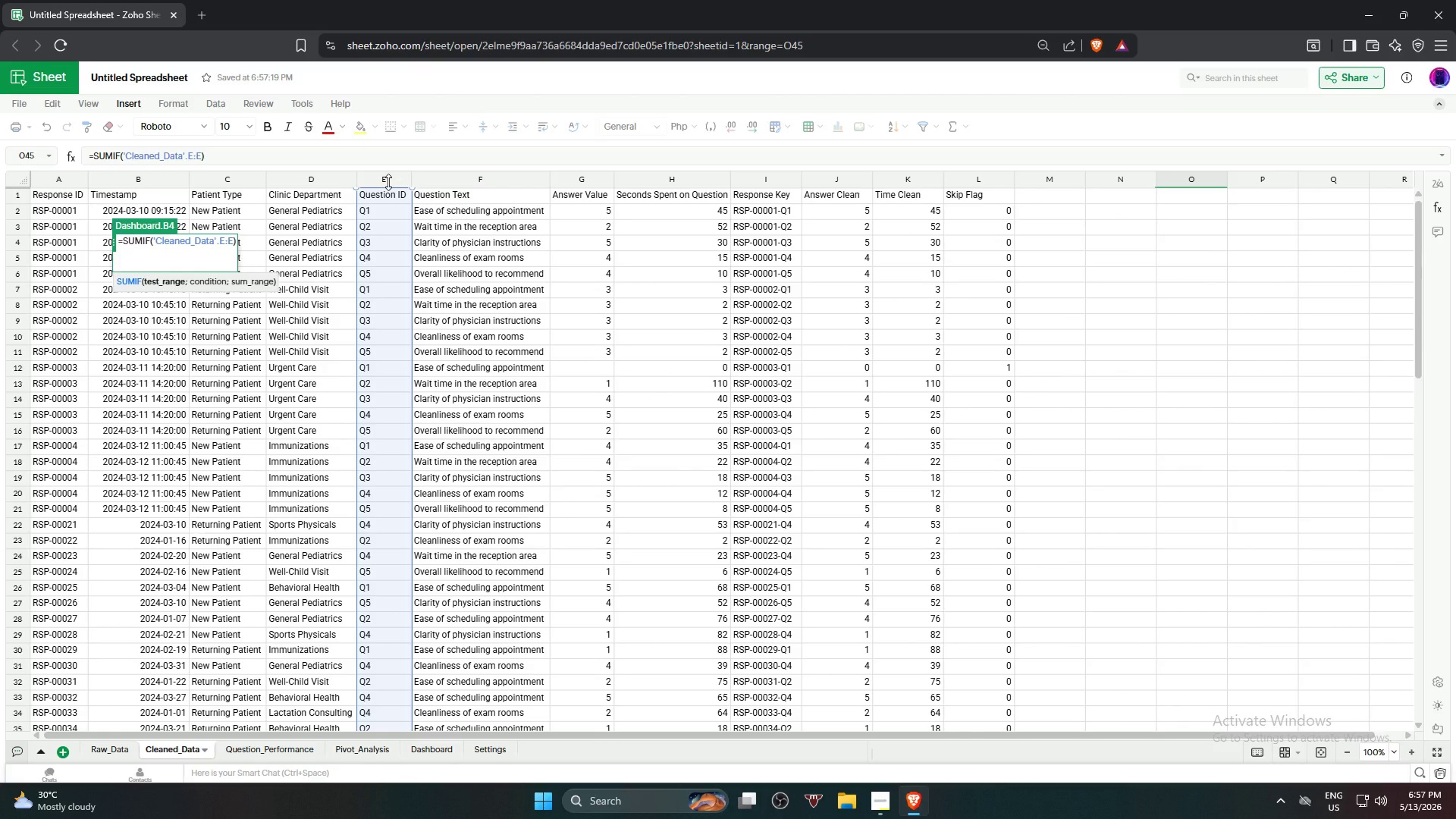 
type(,"q)
key(Backspace)
type(Q5",)
 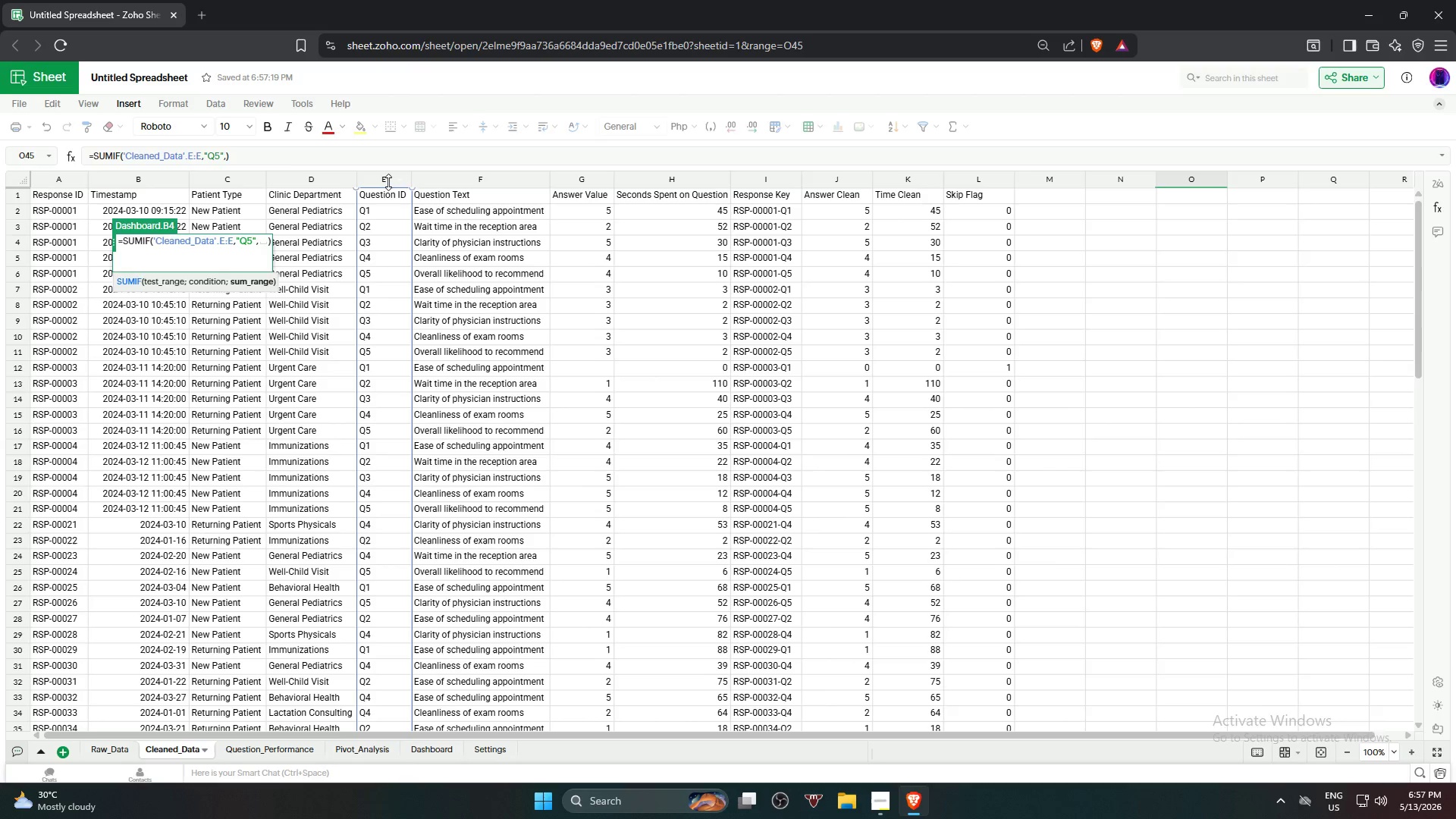 
left_click([817, 179])
 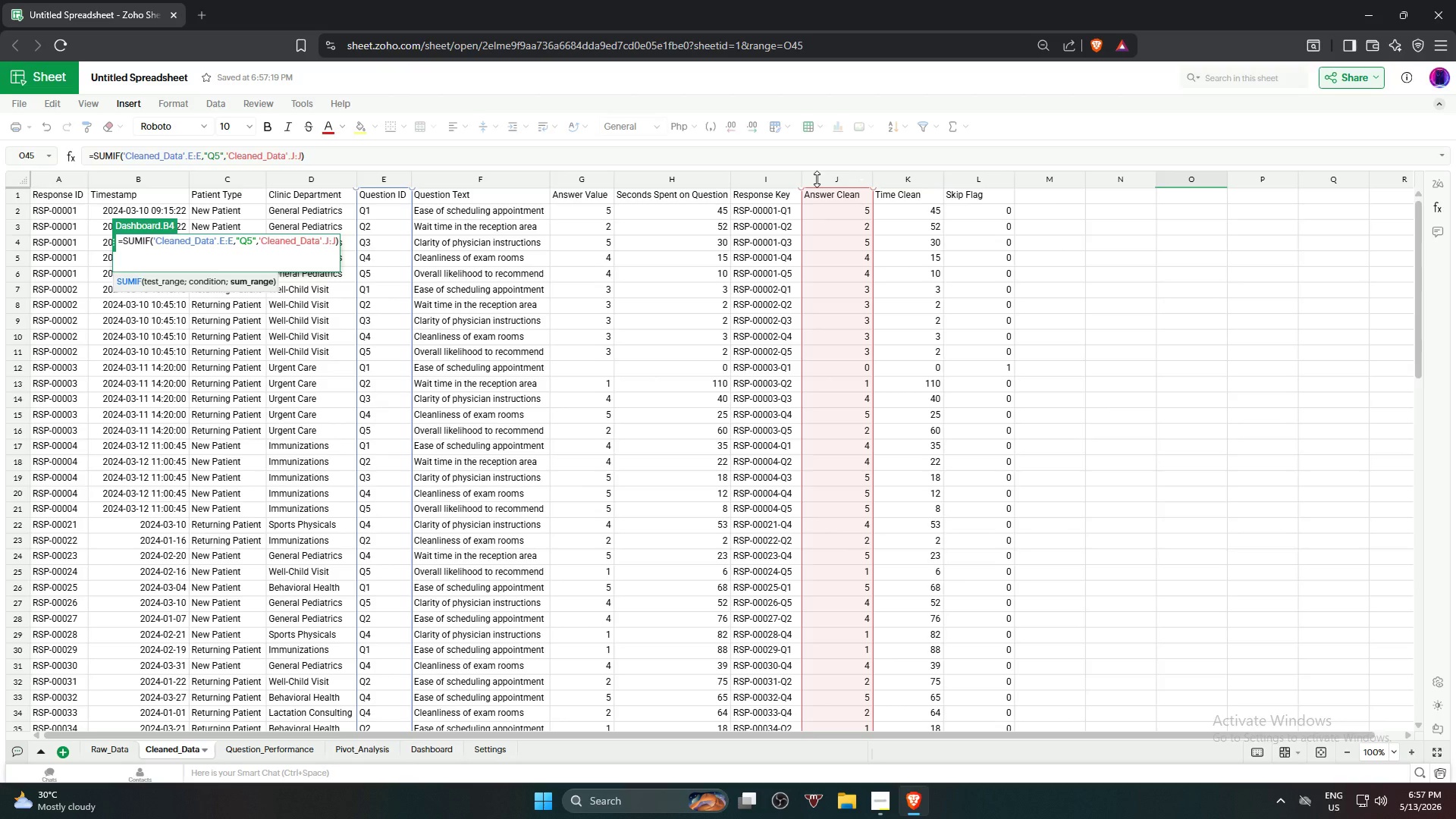 
key(Shift+0)
 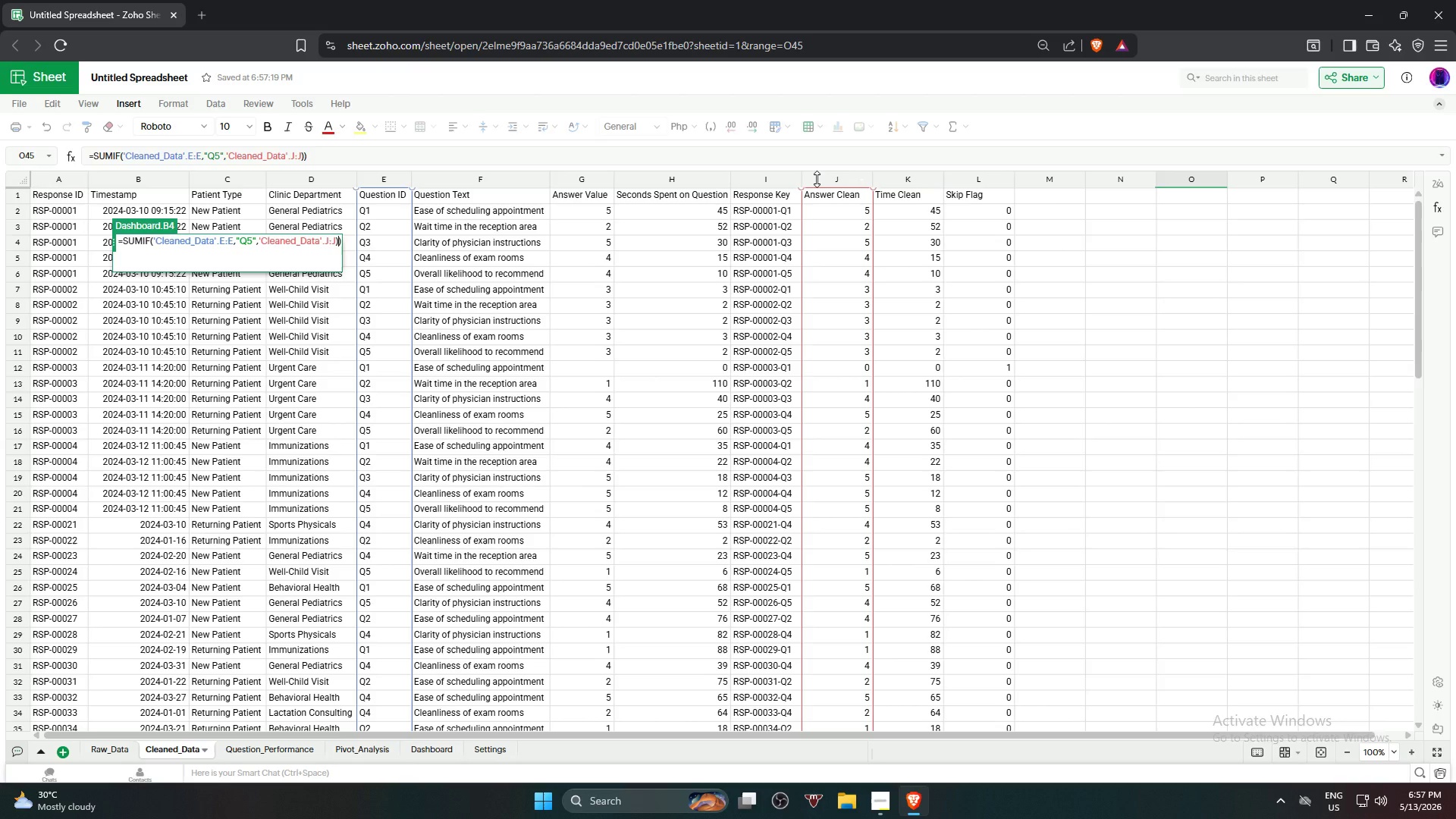 
key(Slash)
 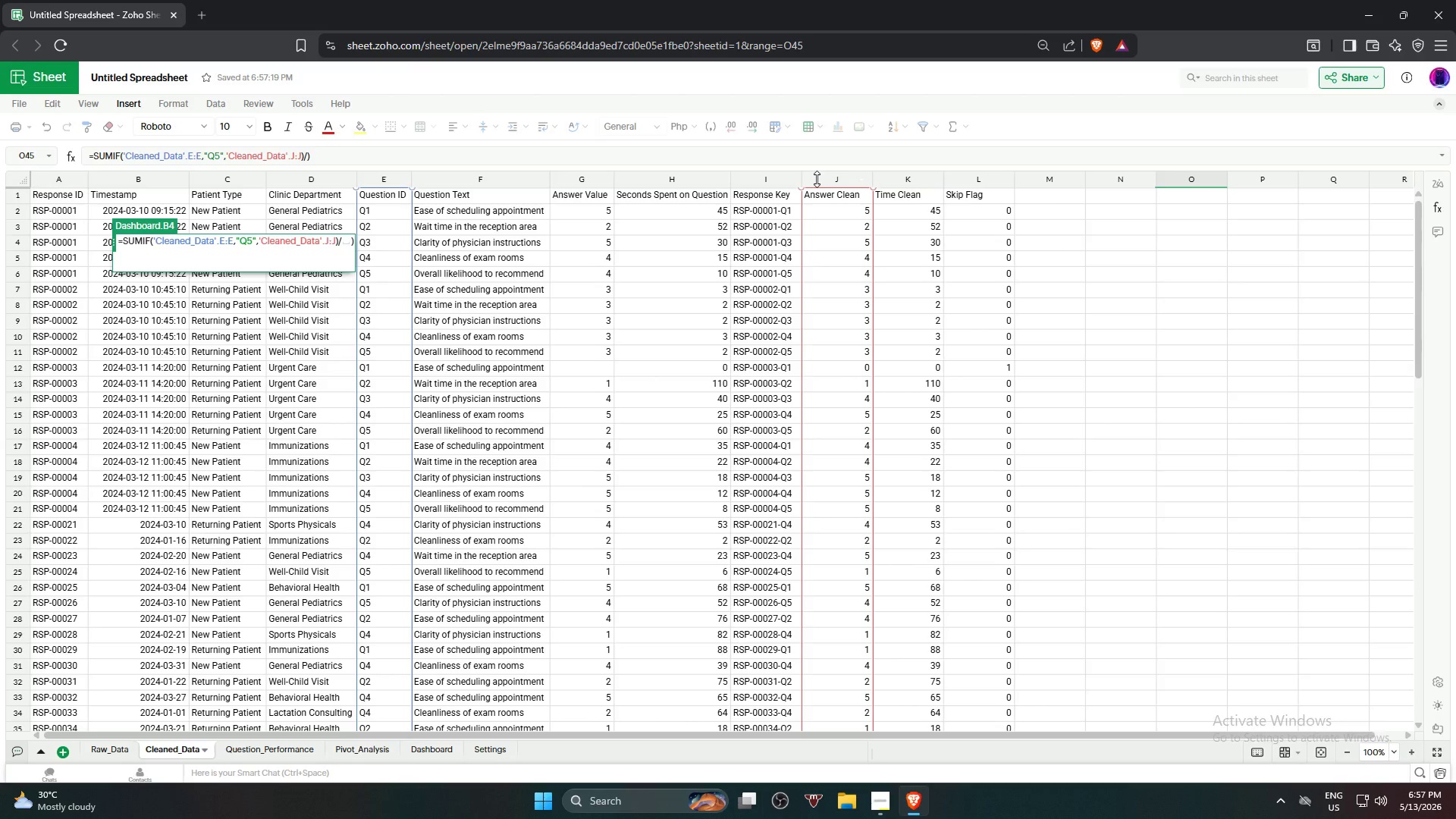 
wait(5.52)
 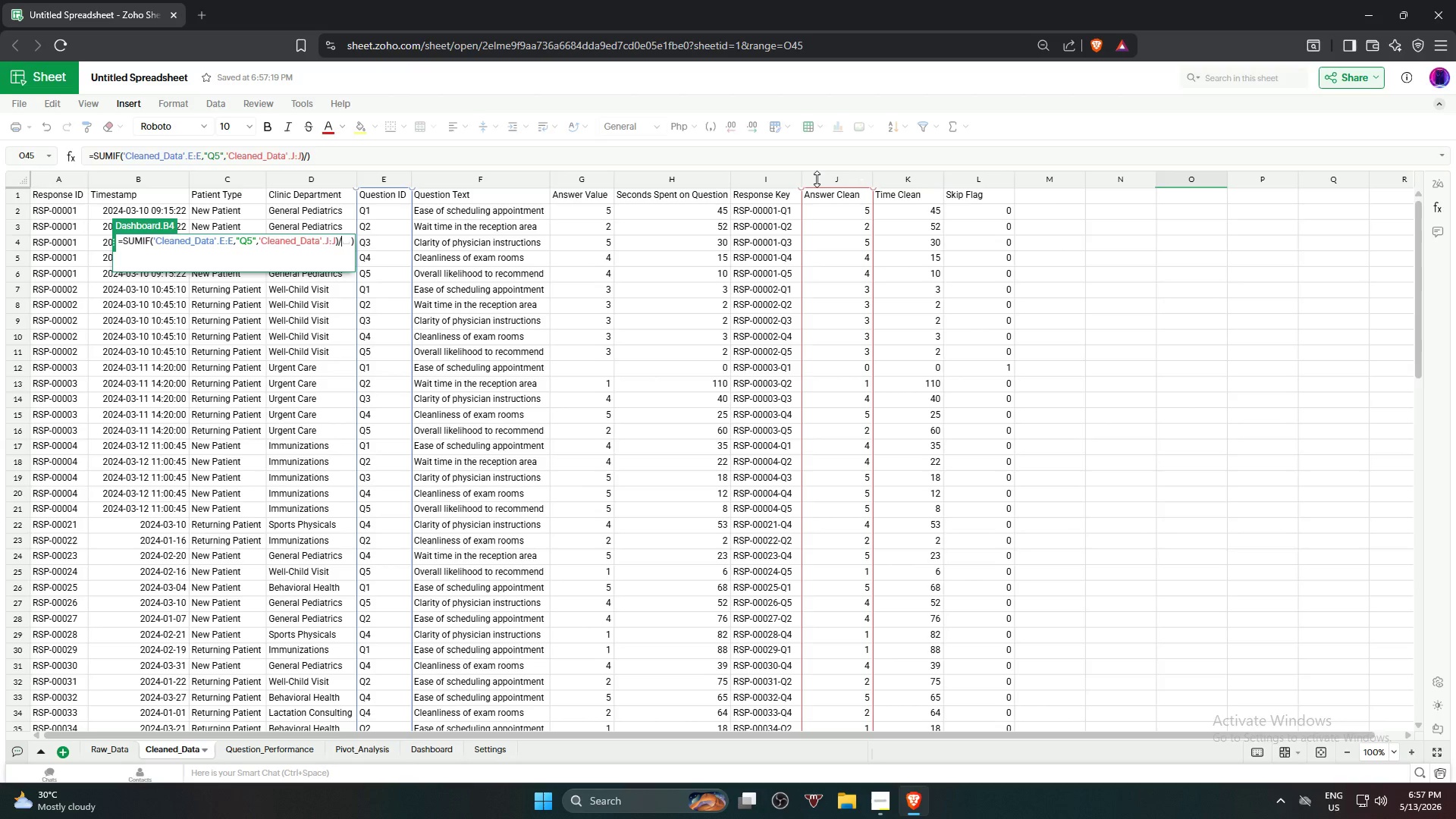 
type(coun)
 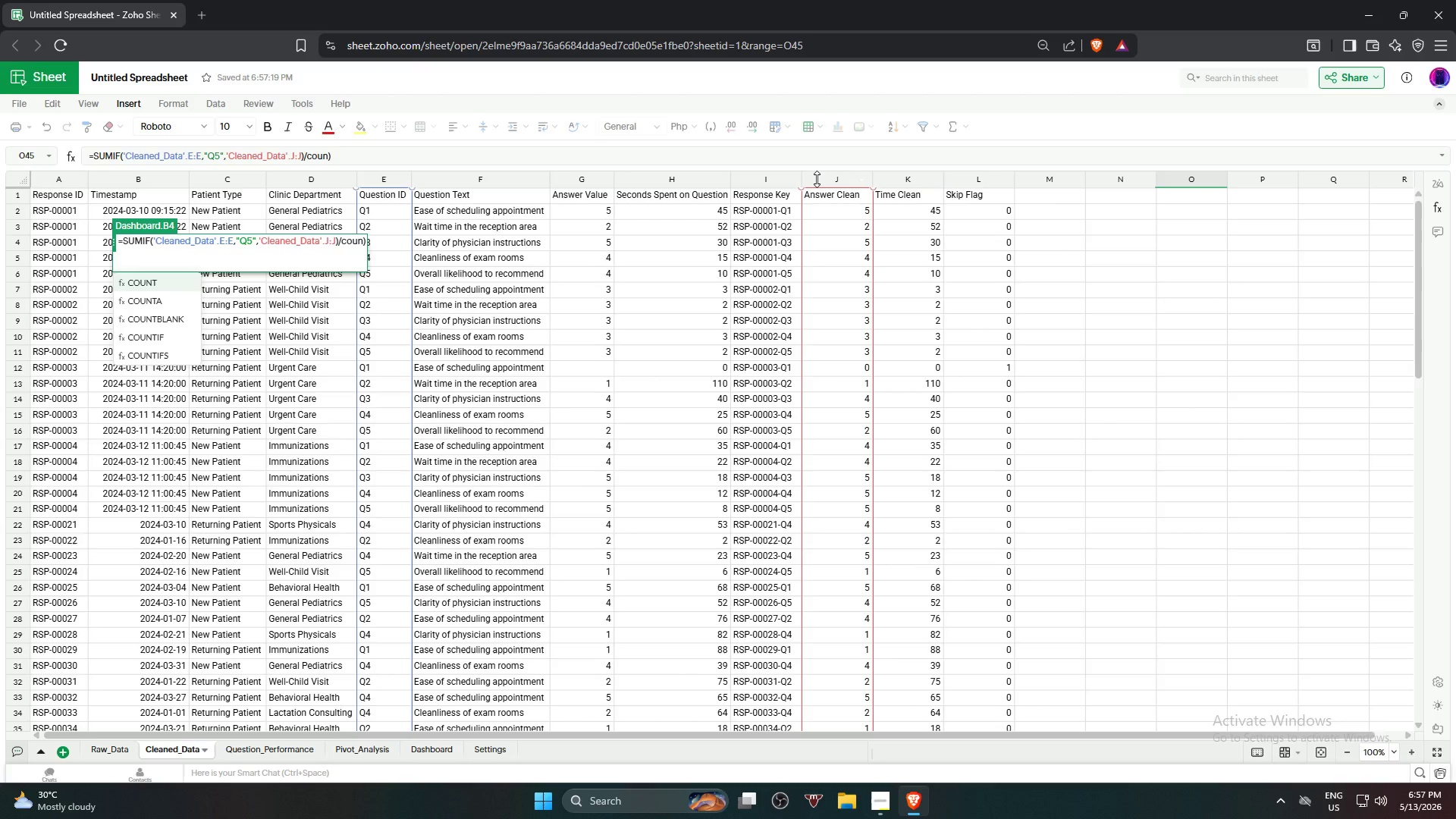 
key(ArrowDown)
 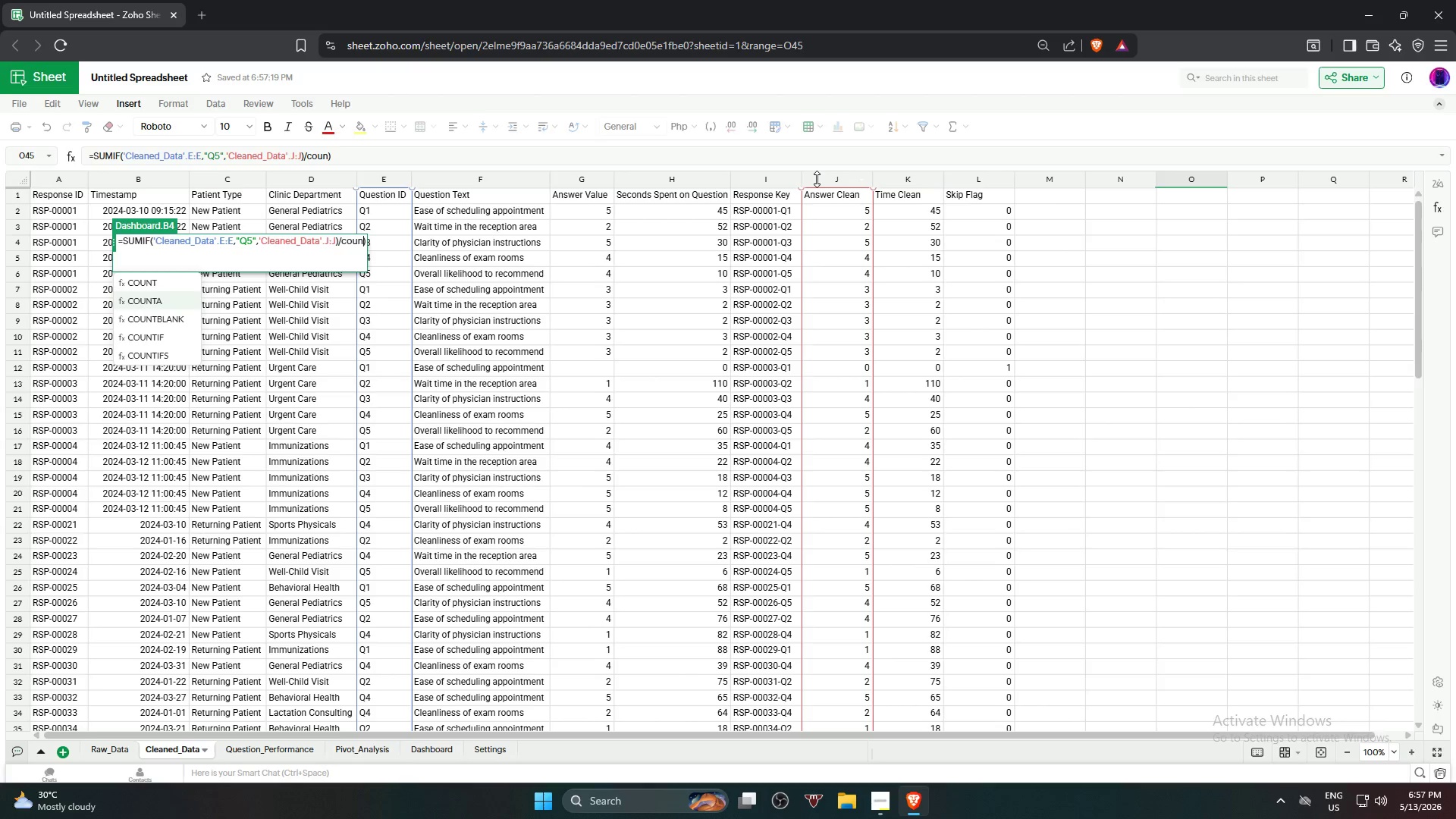 
key(ArrowDown)
 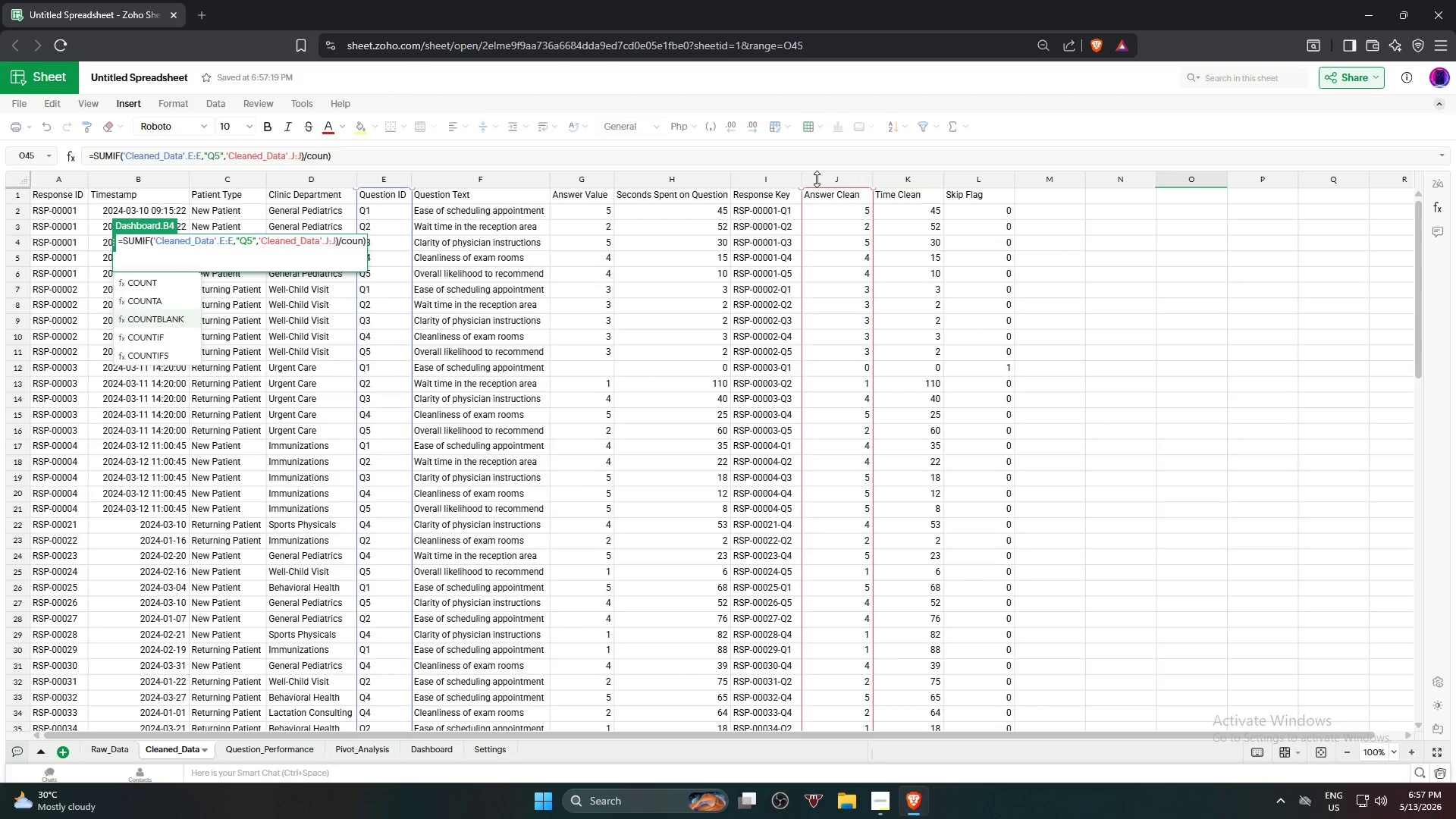 
key(ArrowDown)
 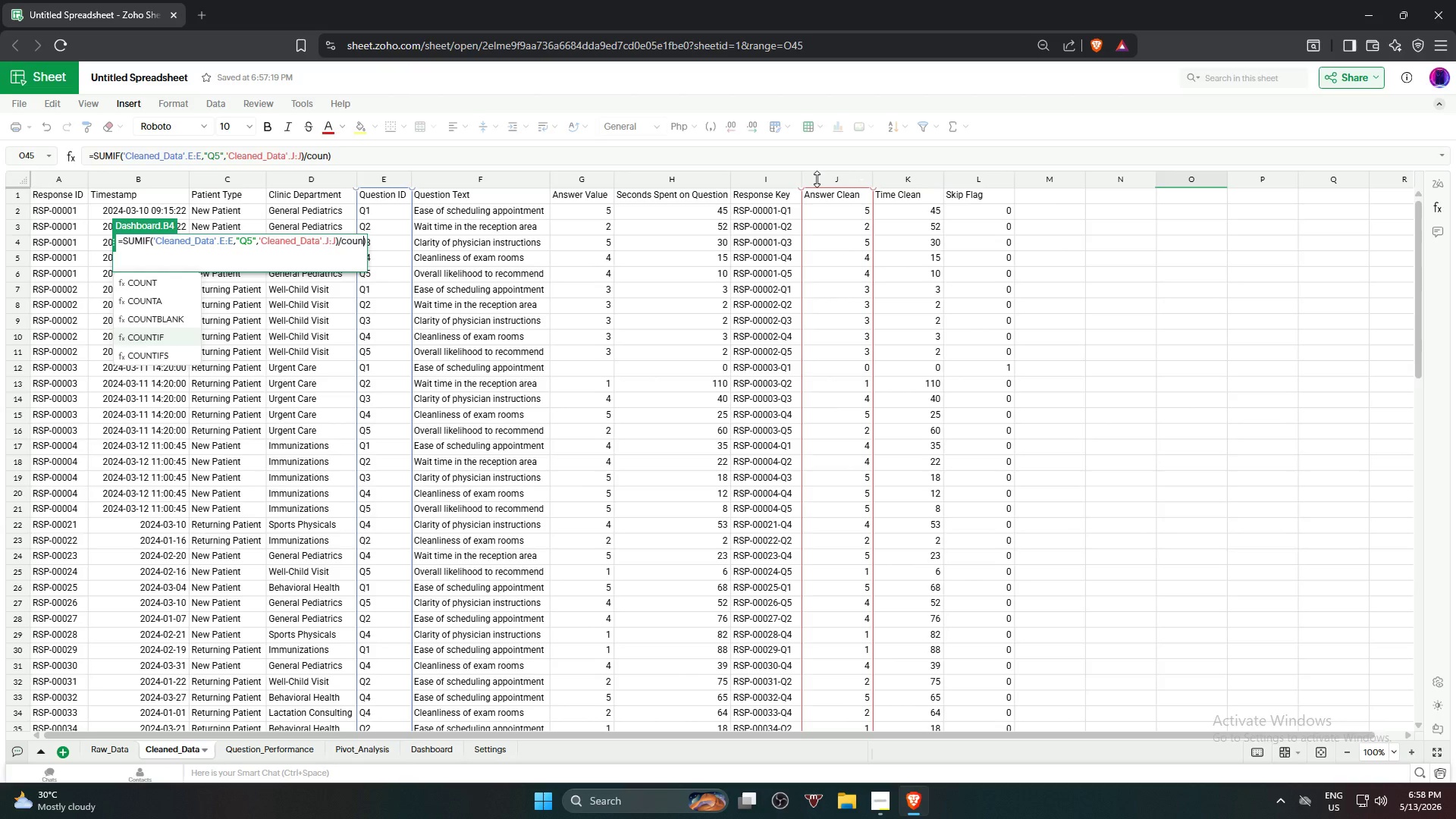 
key(Enter)
 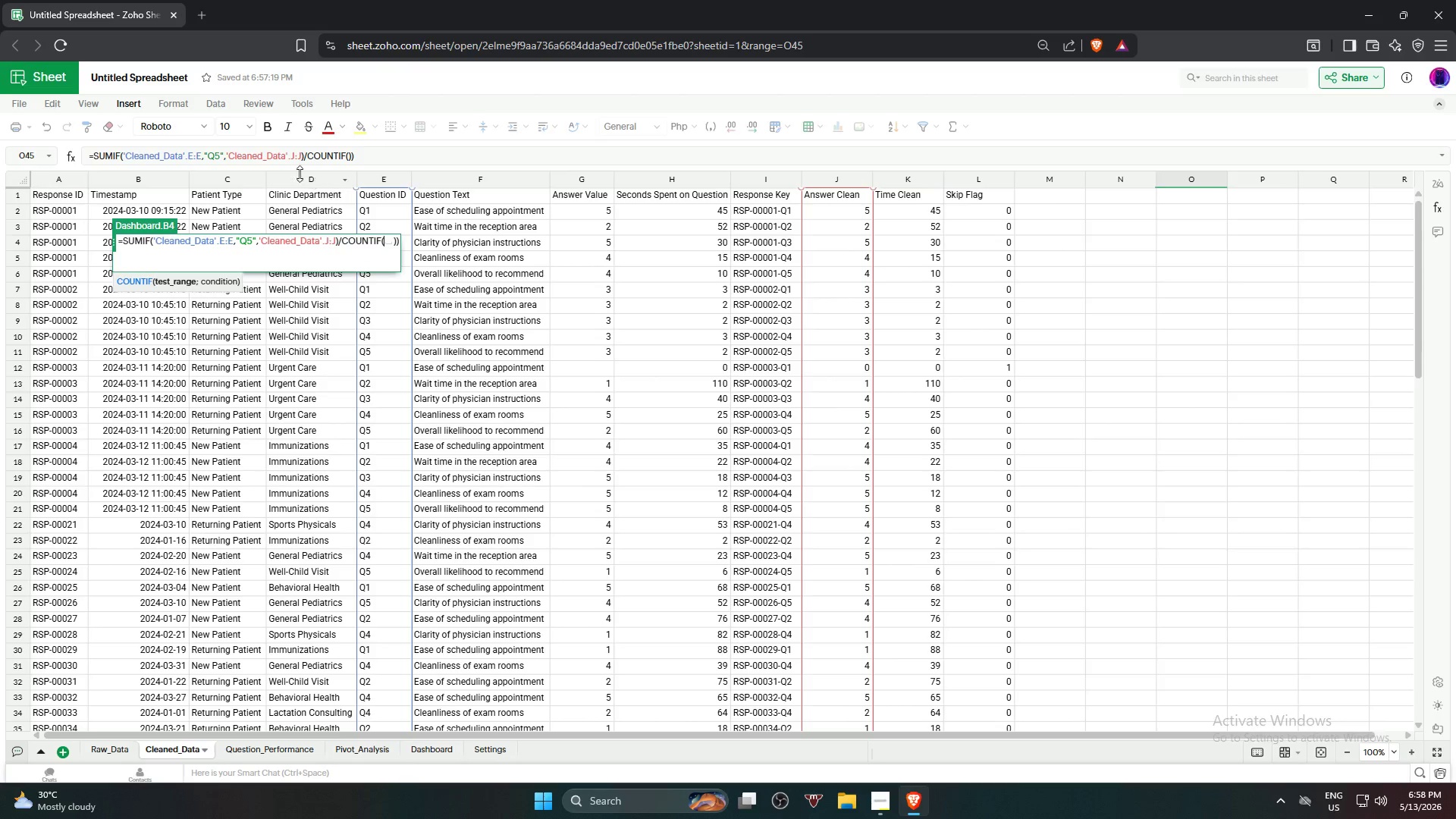 
left_click([384, 172])
 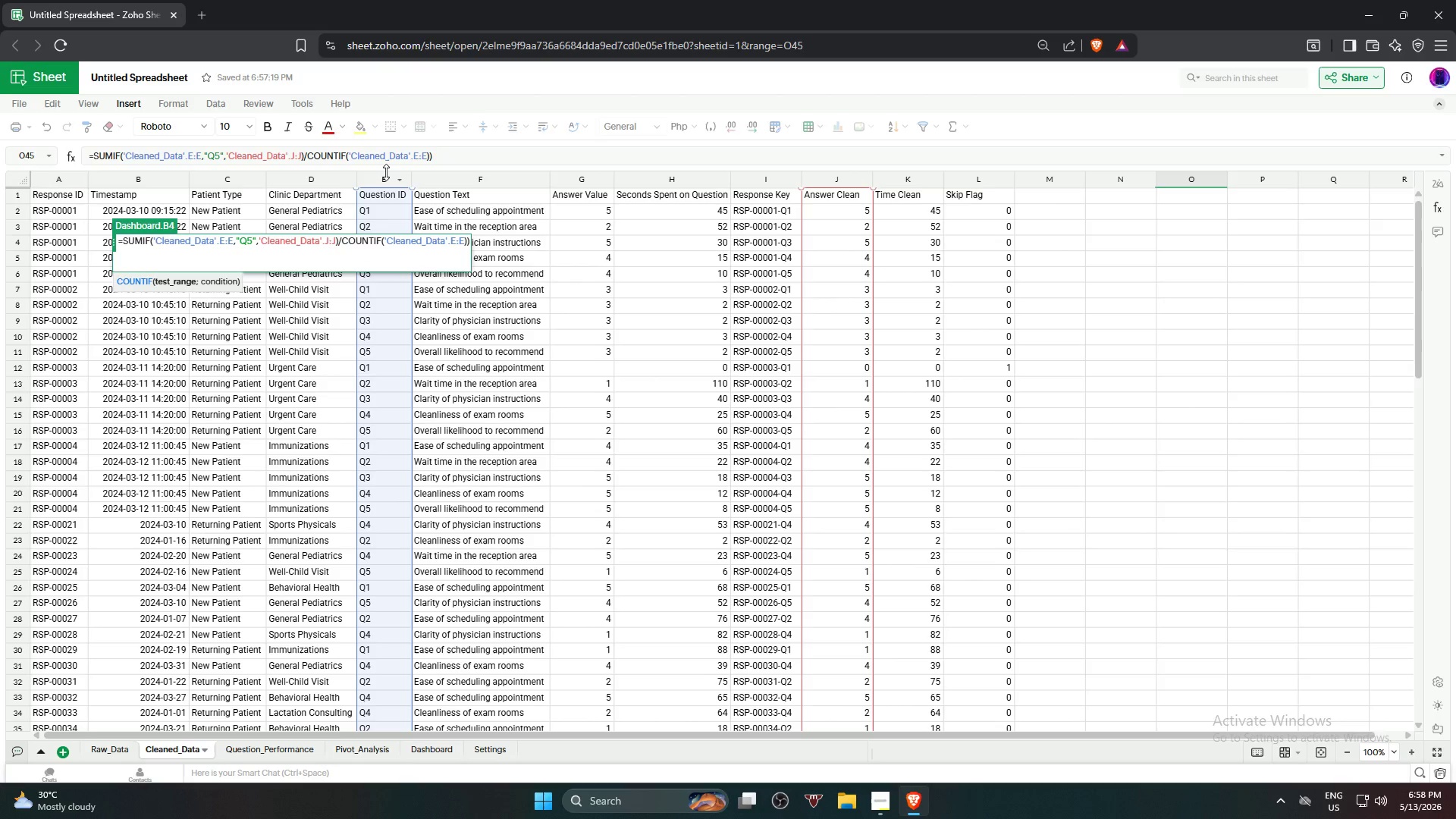 
type(,"q)
key(Backspace)
type(Q5")
 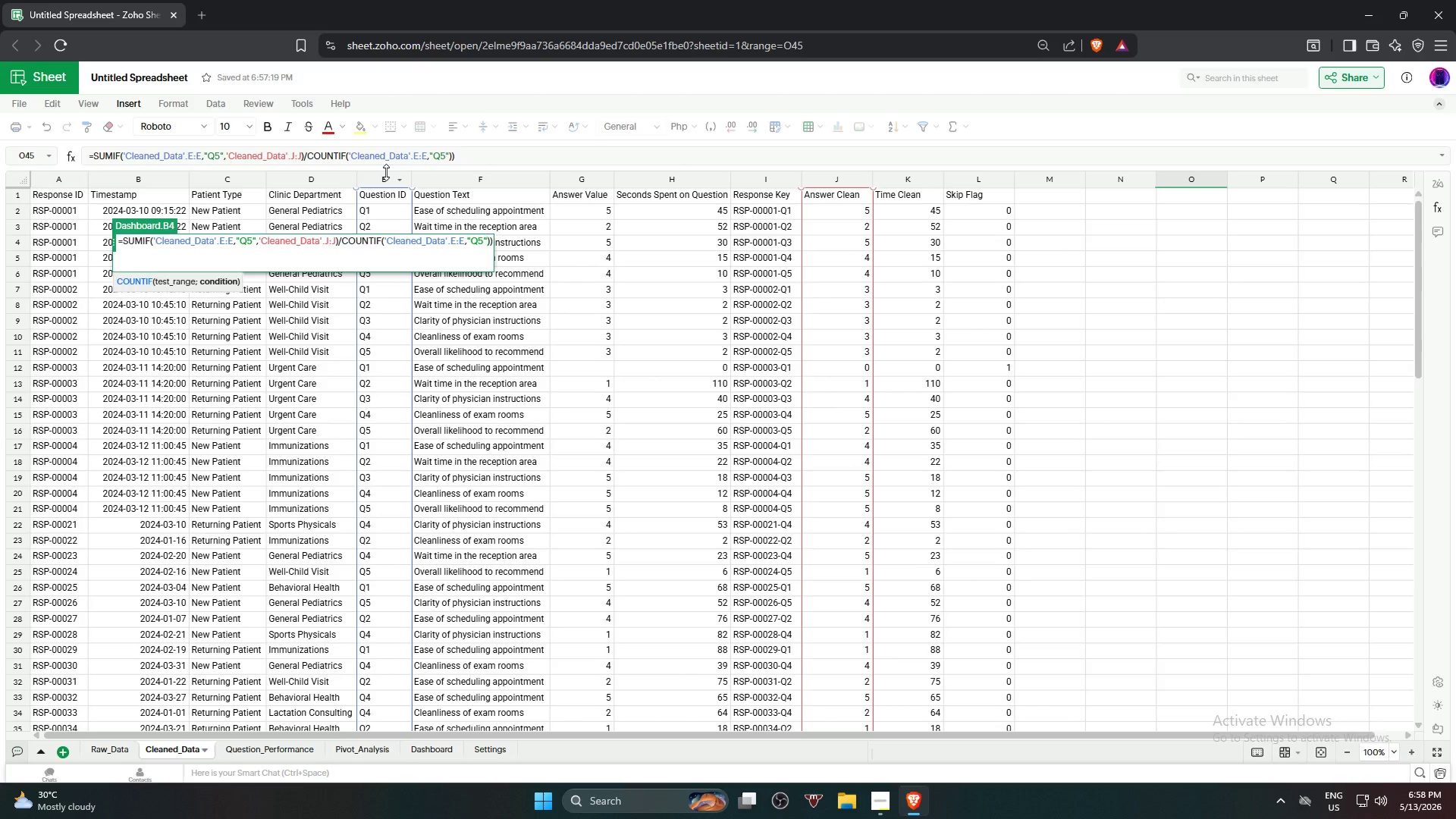 
left_click([482, 157])
 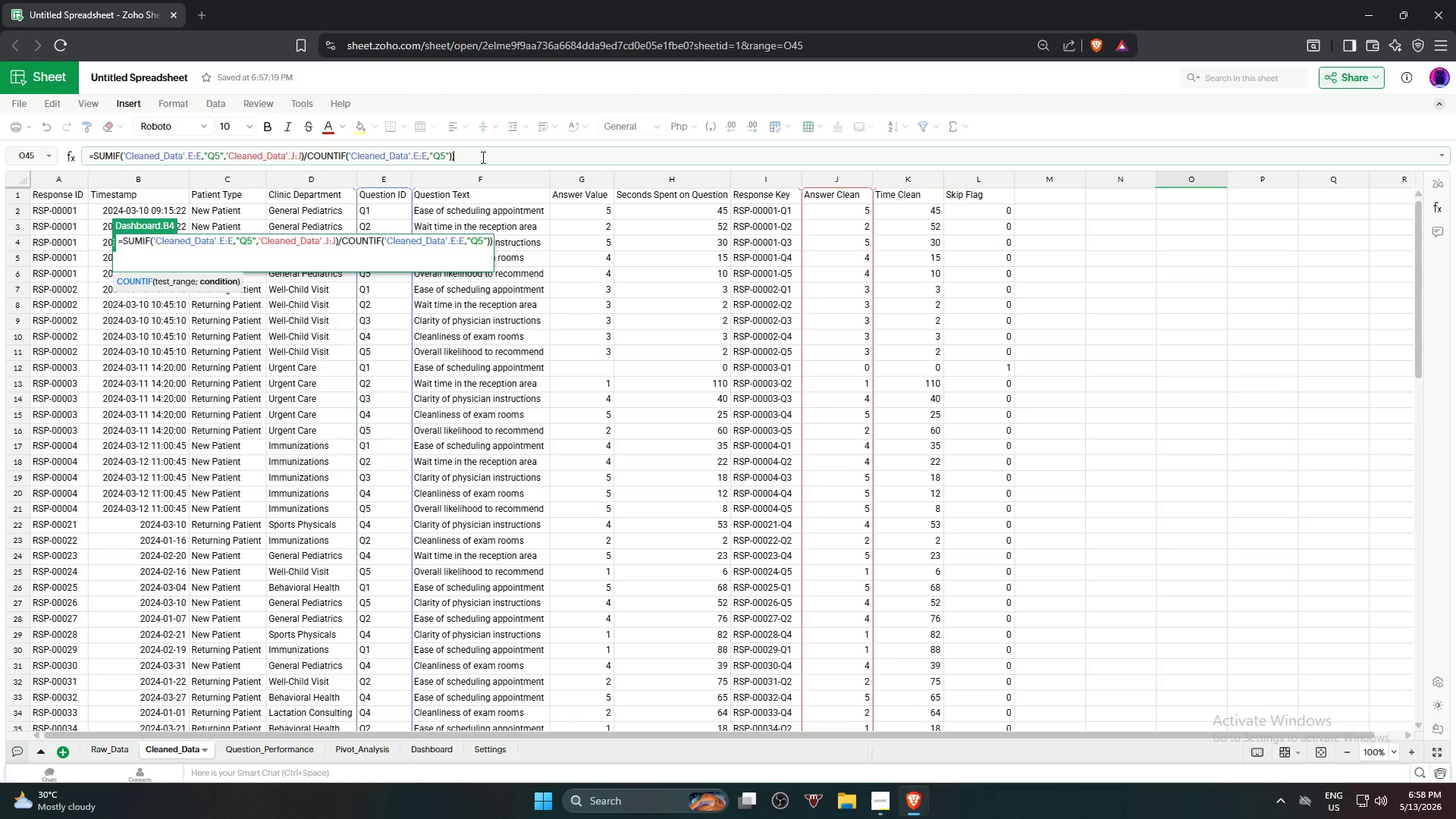 
key(Backspace)
 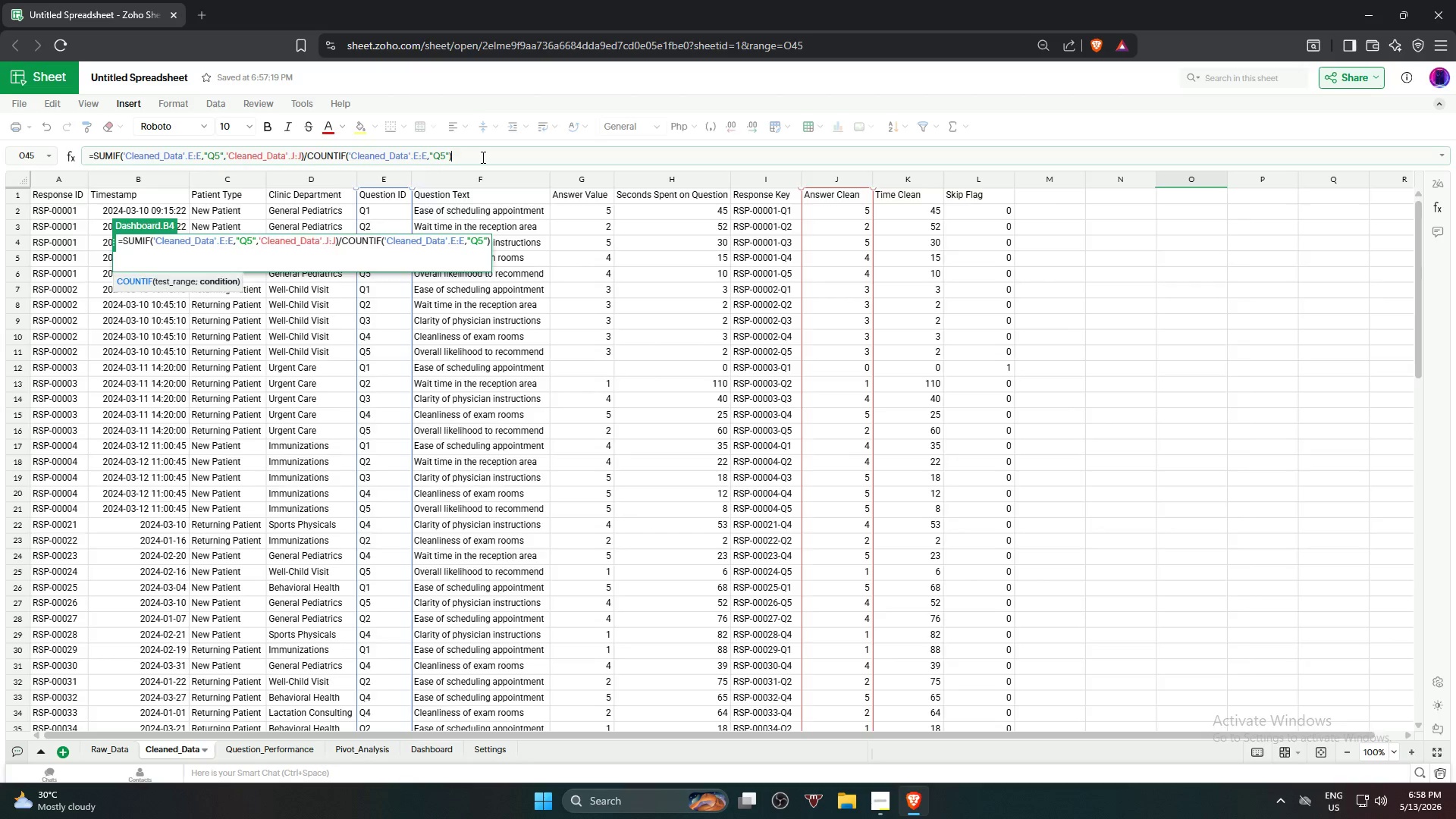 
key(Enter)
 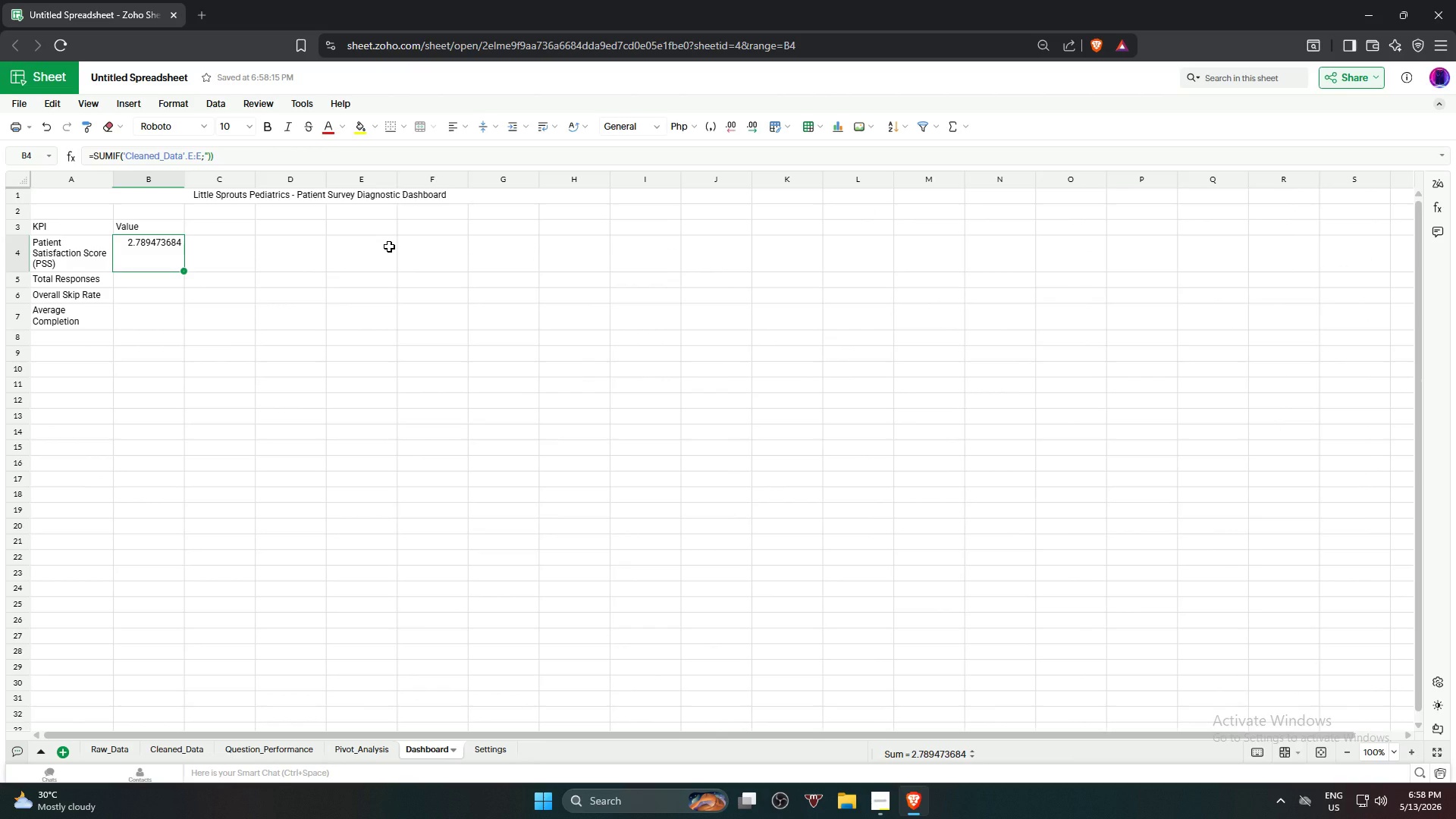 
wait(13.91)
 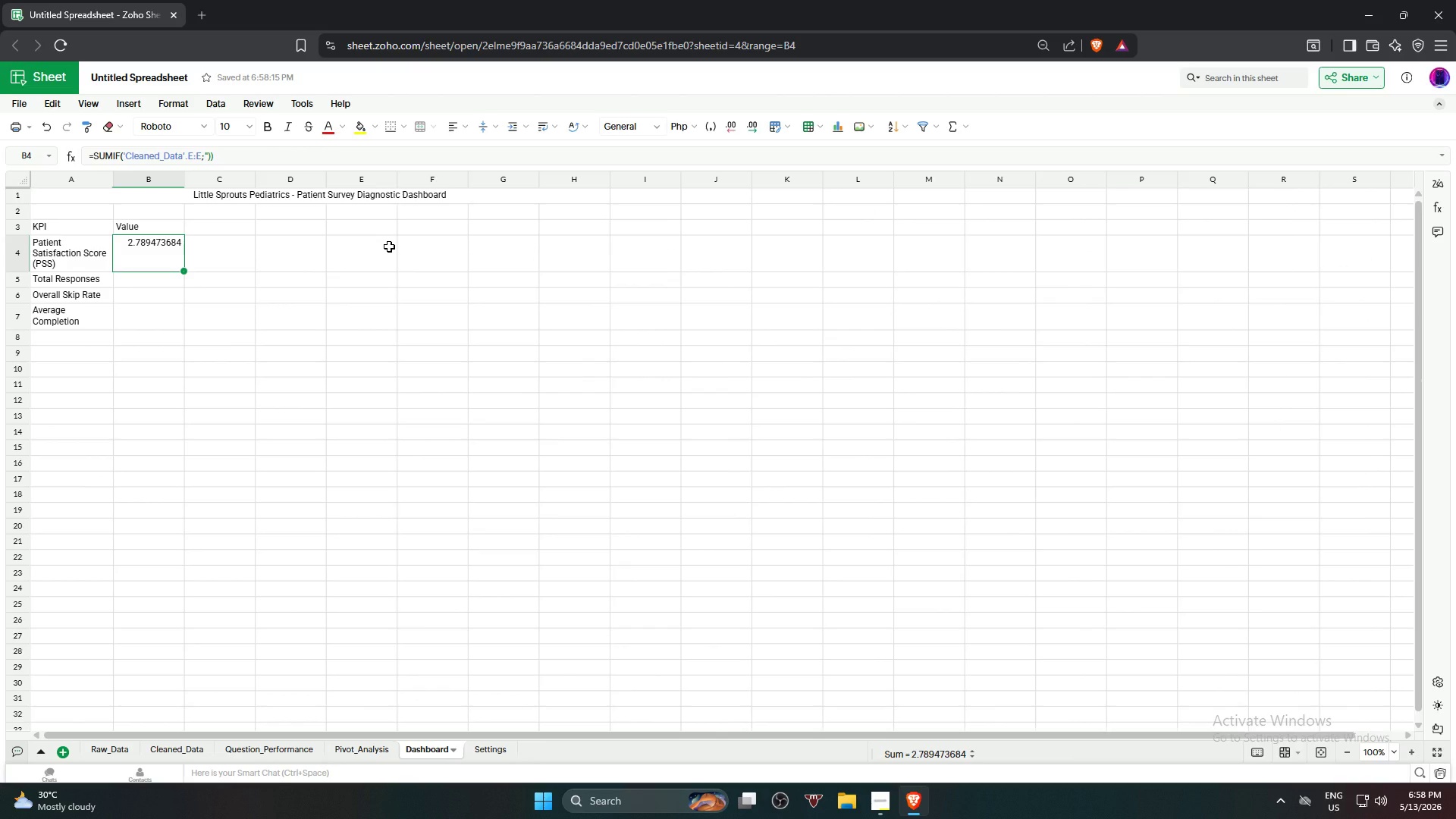 
left_click([159, 281])
 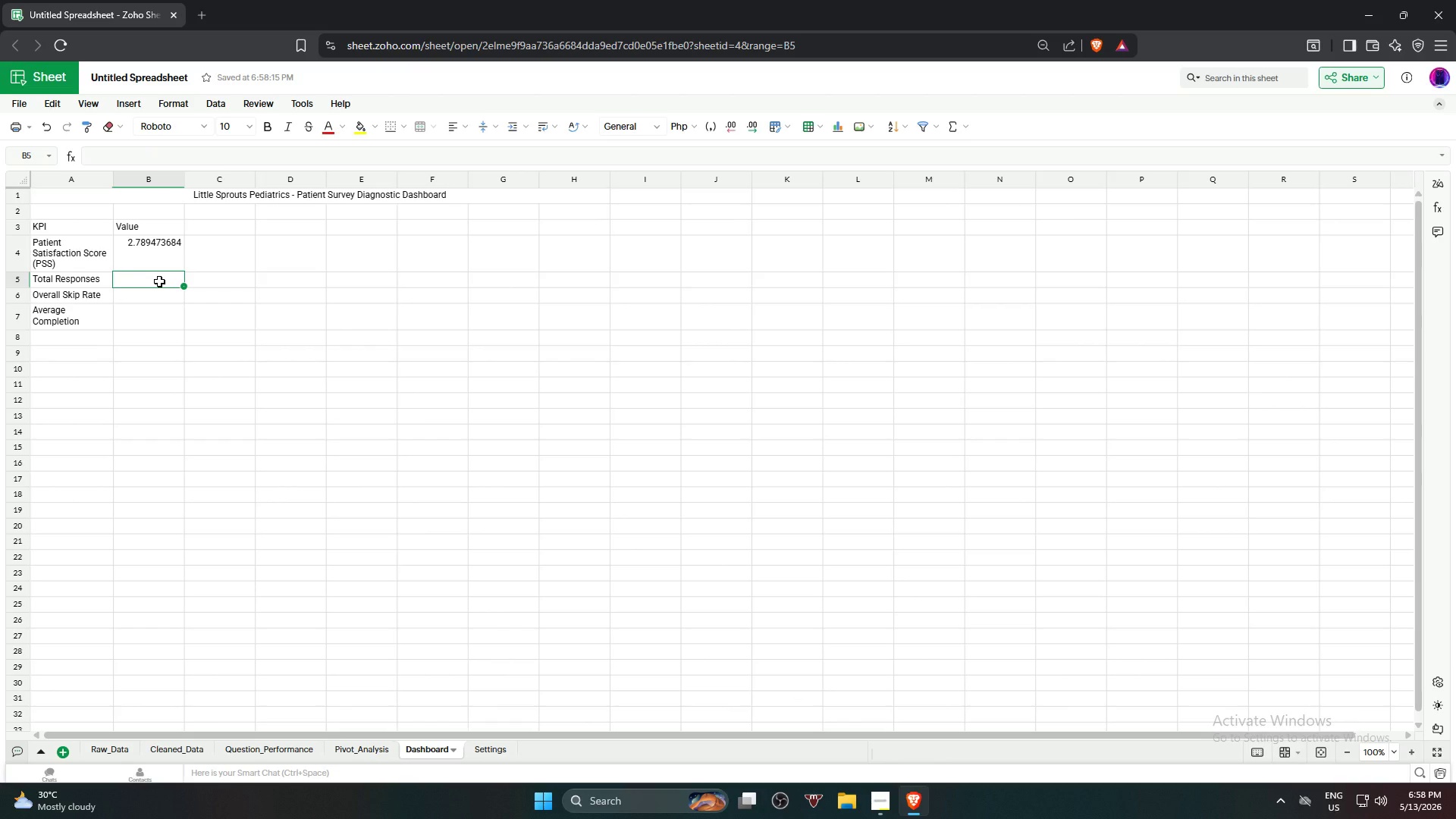 
type(=count)
 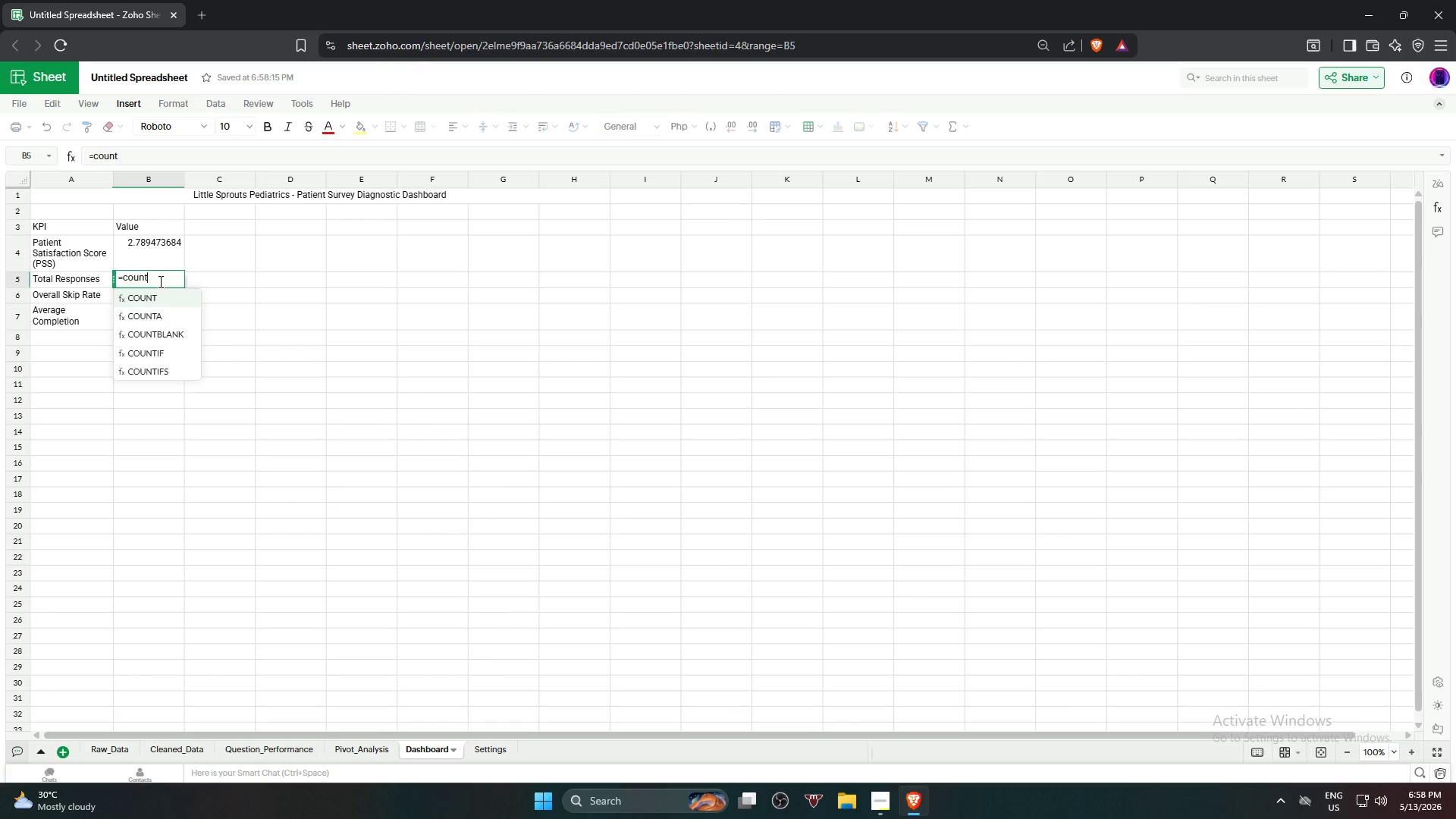 
hold_key(key=Backspace, duration=0.73)
 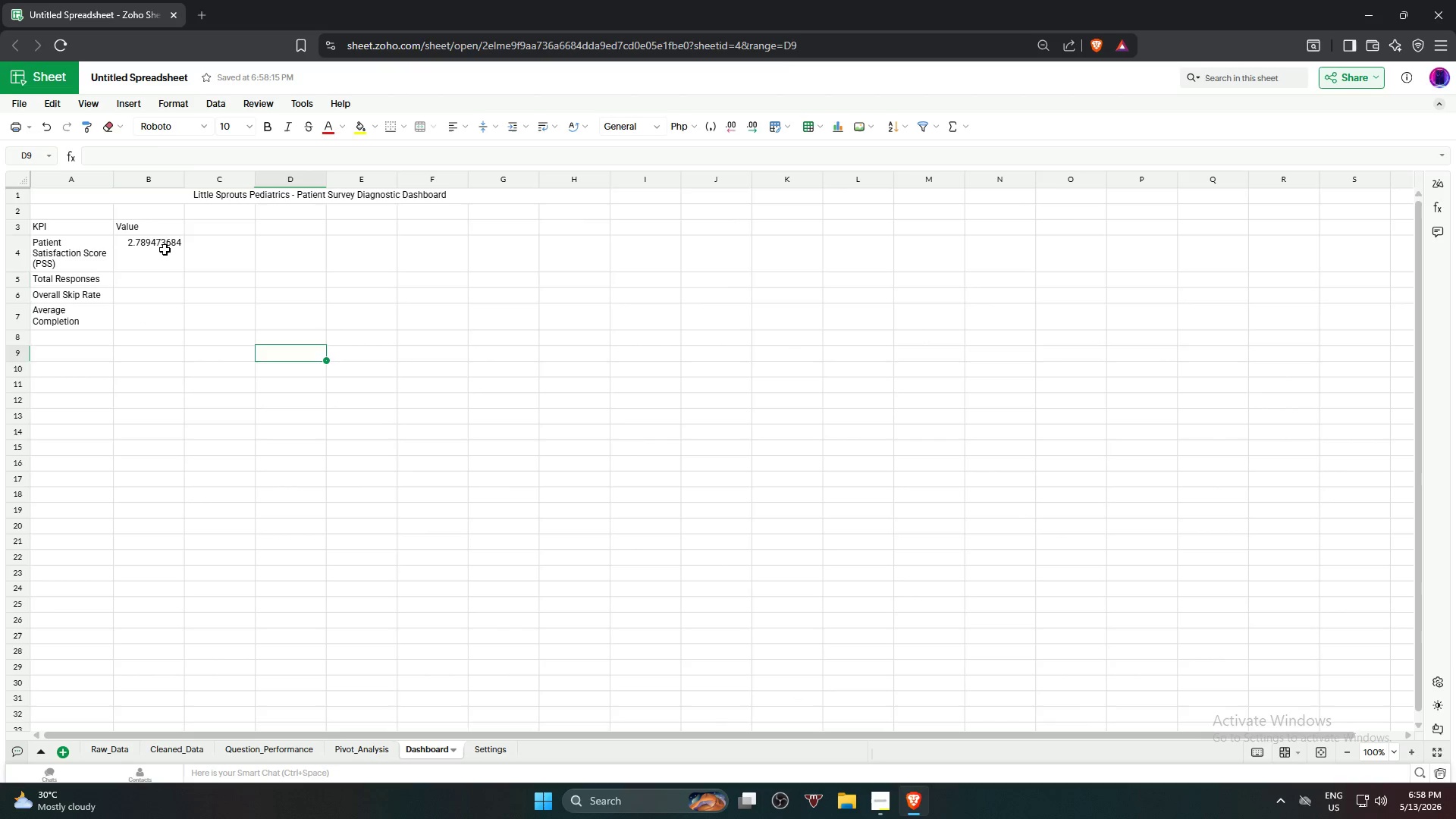 
double_click([165, 249])
 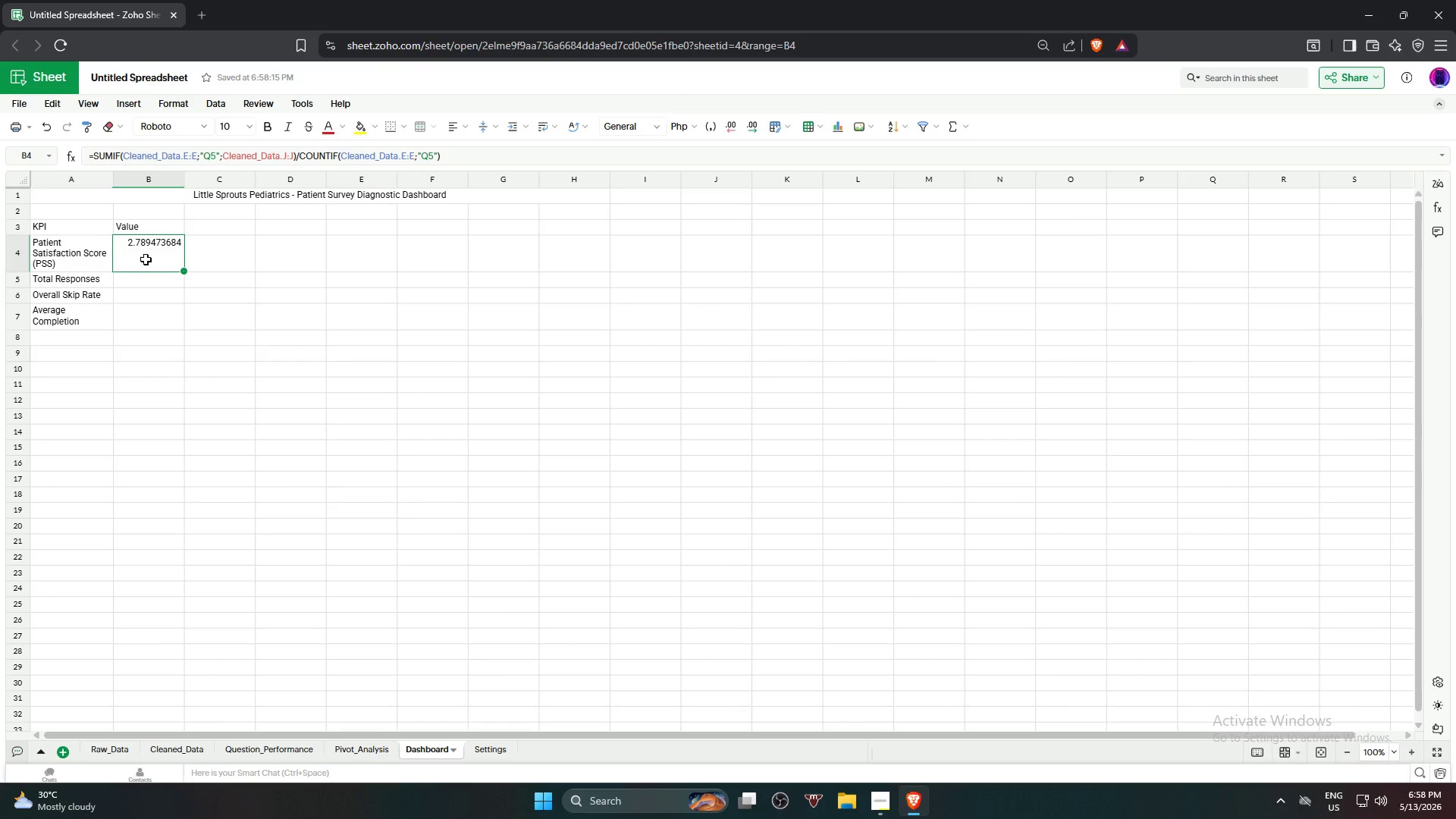 
left_click([152, 286])
 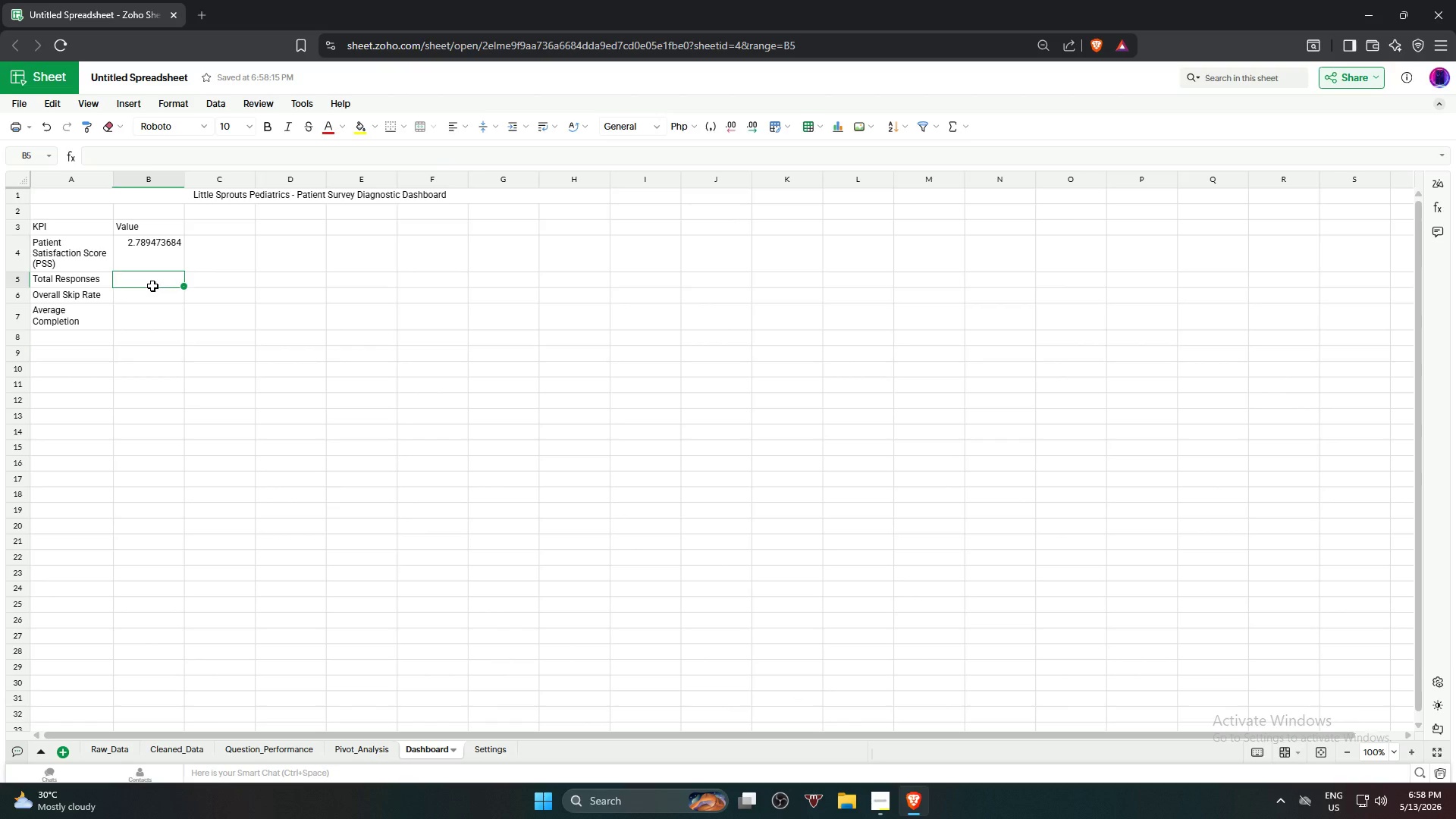 
type(=counta)
 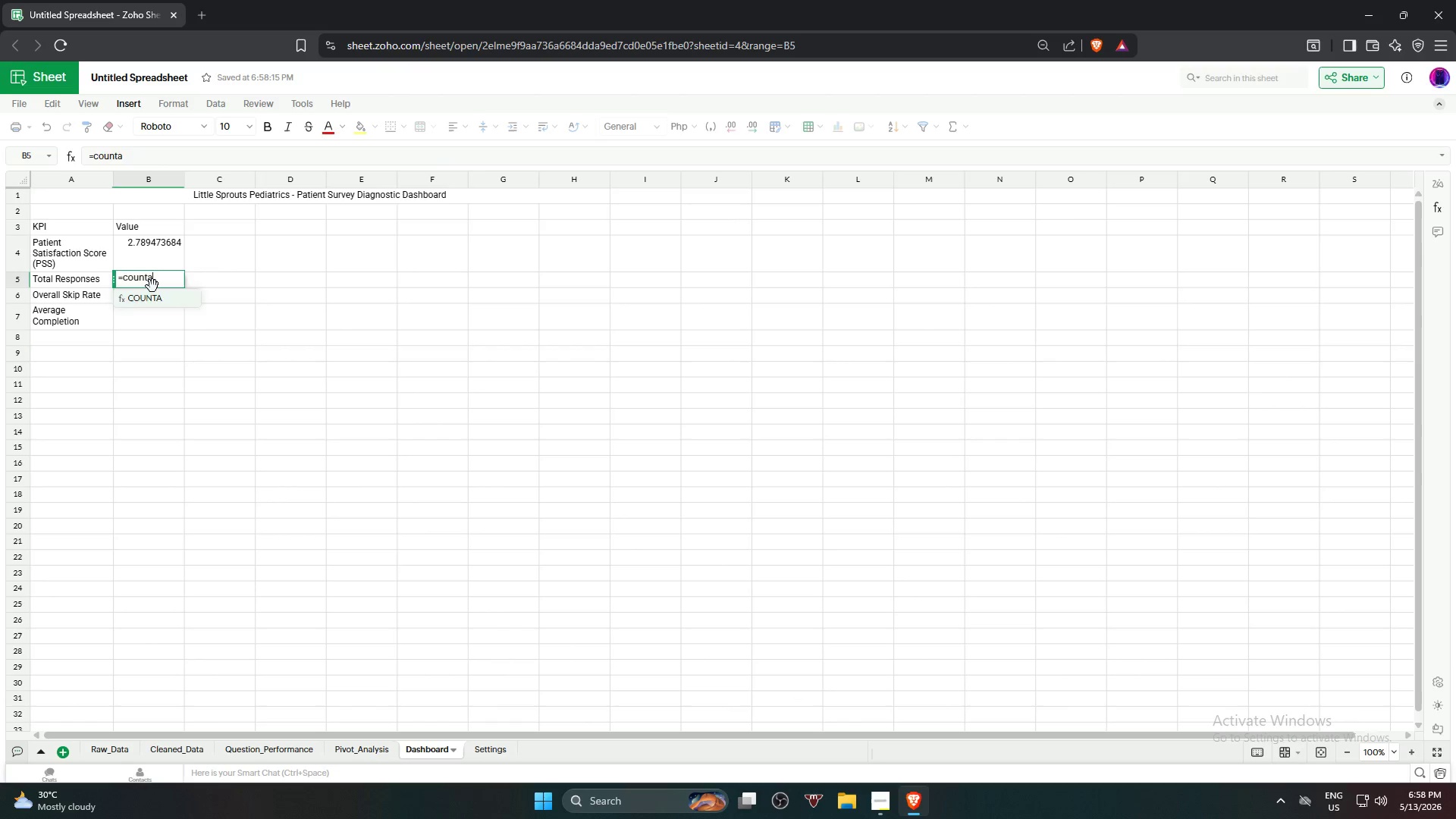 
key(Enter)
 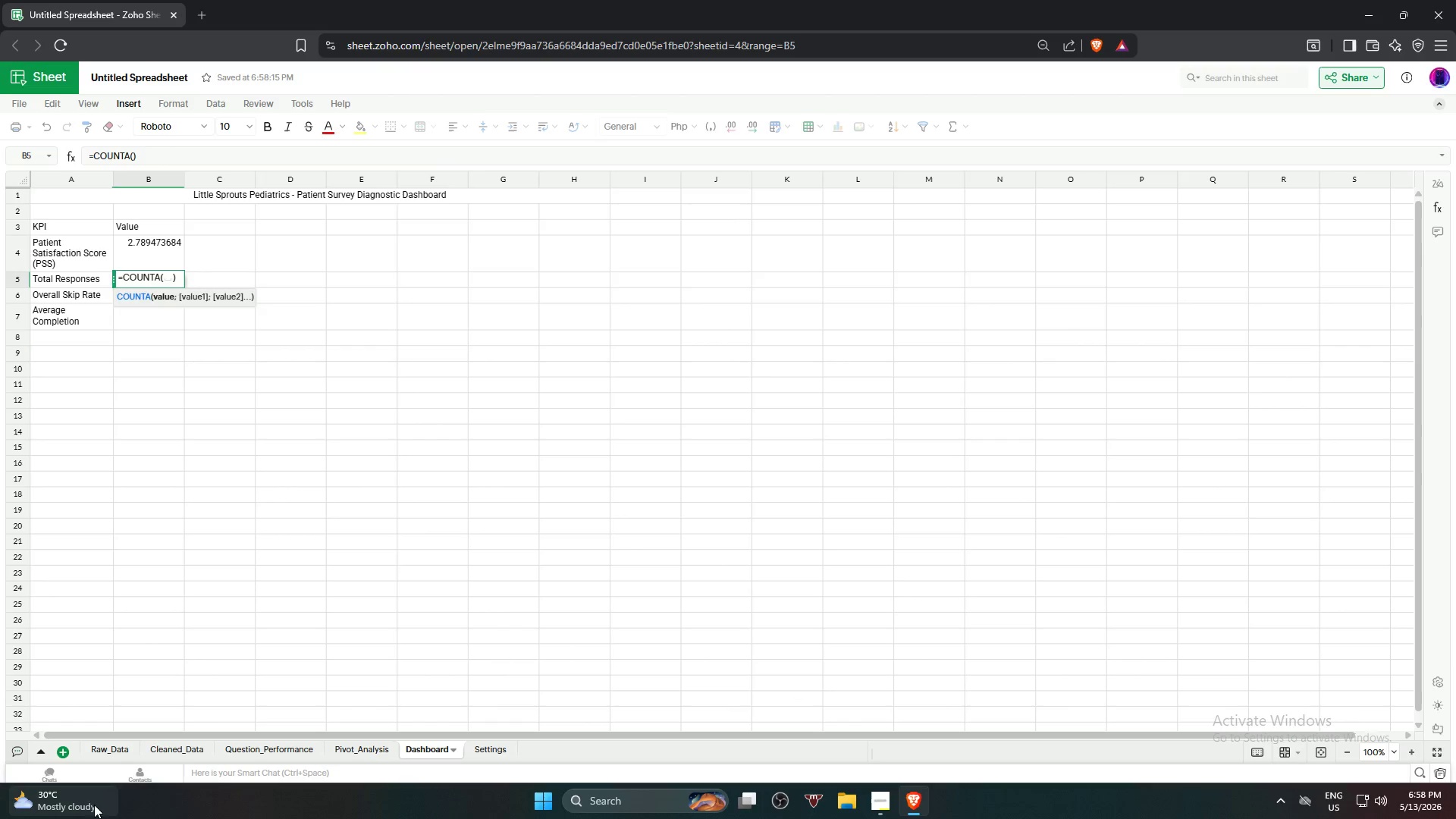 
left_click([103, 752])
 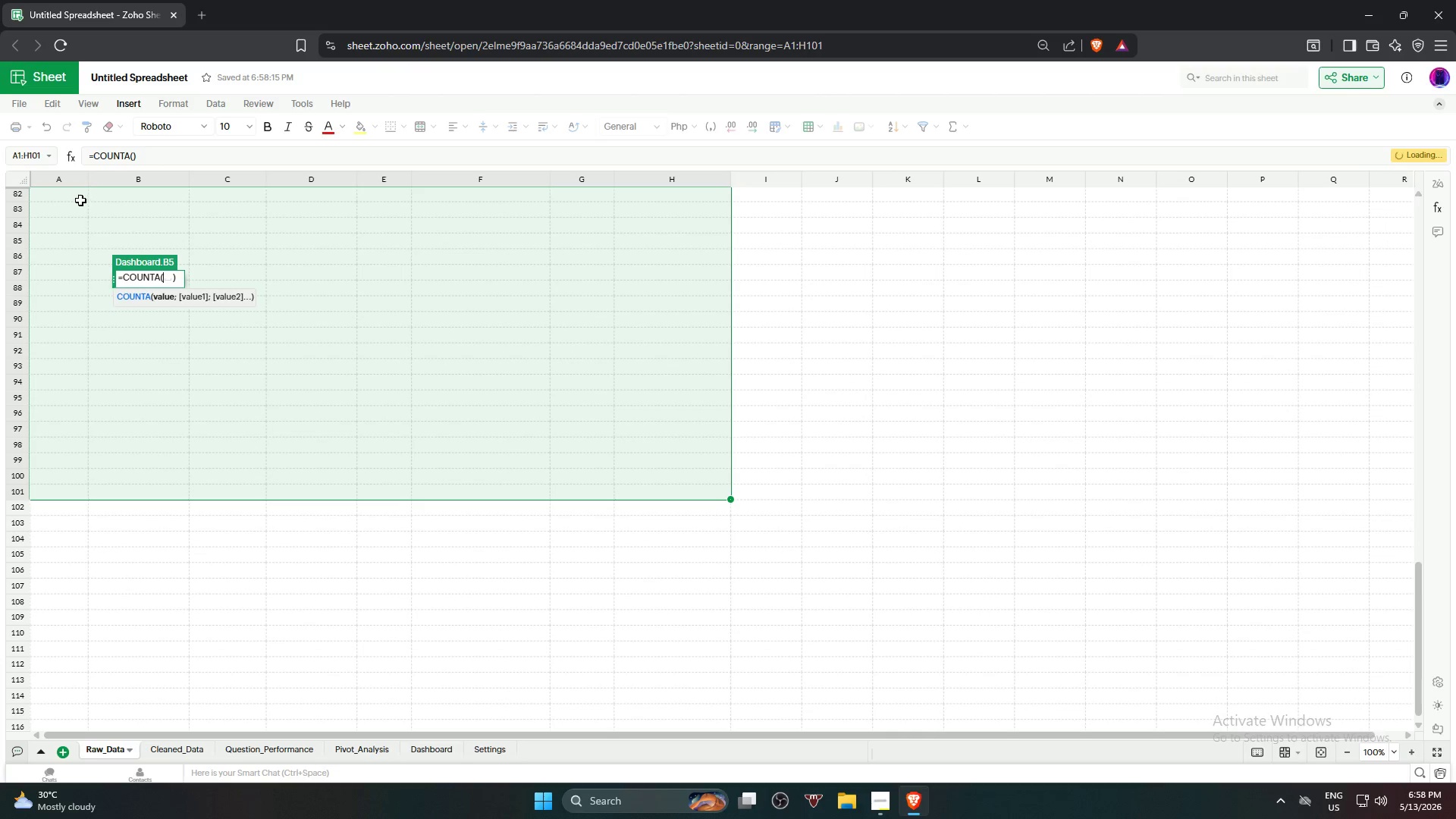 
left_click([900, 356])
 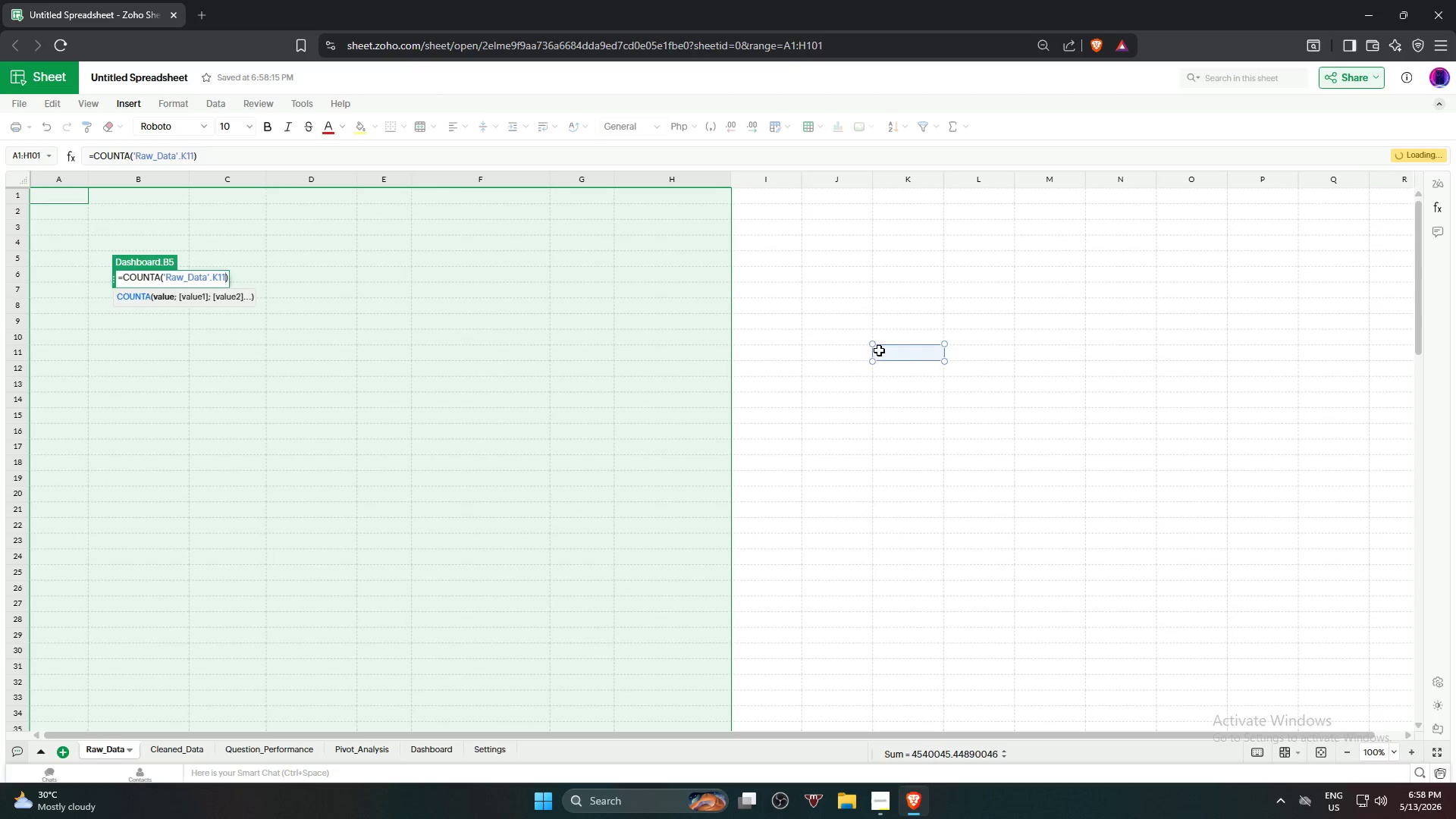 
scroll: coordinate [356, 446], scroll_direction: up, amount: 26.0
 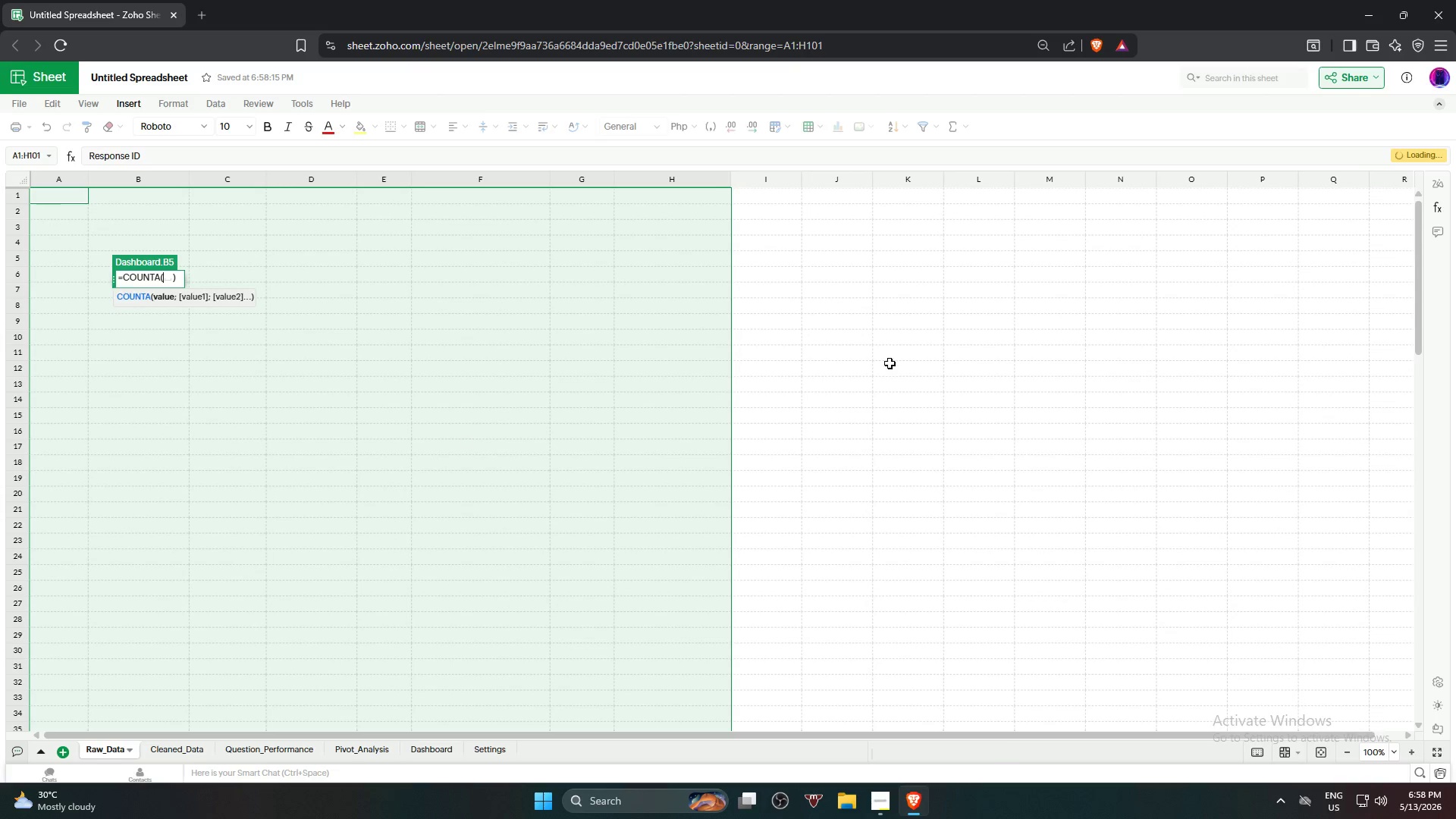 
double_click([864, 331])
 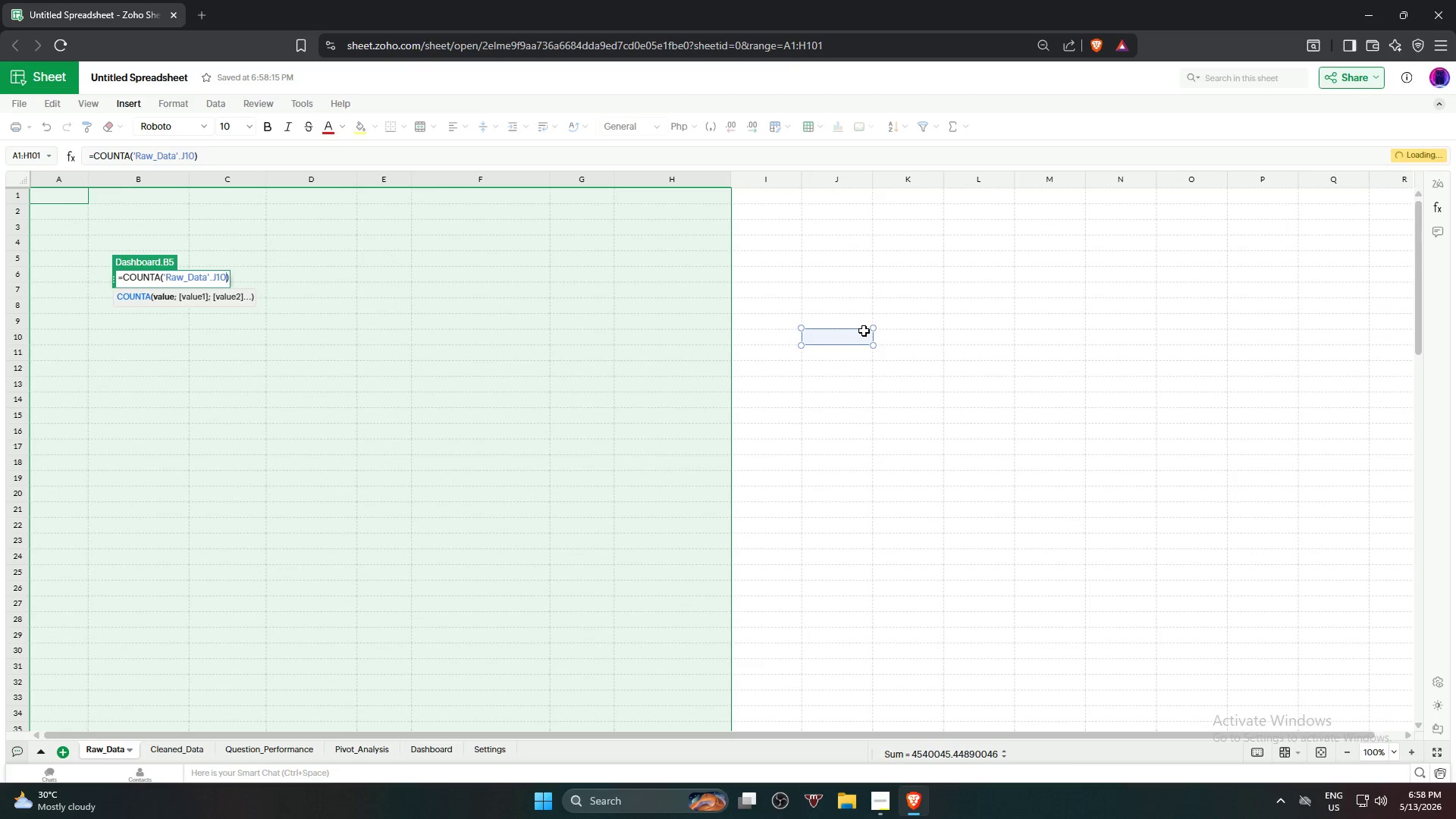 
triple_click([864, 331])
 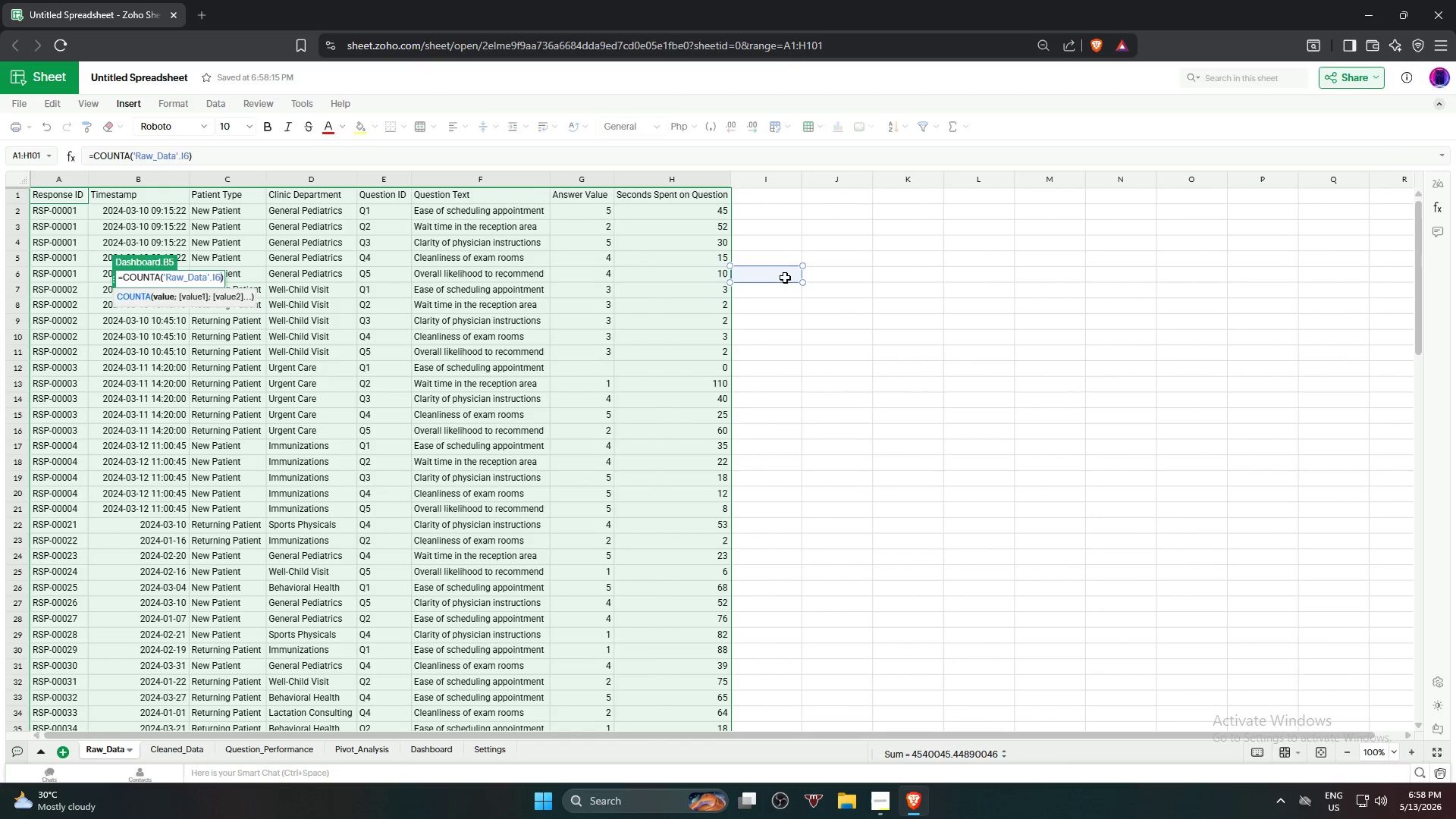 
double_click([785, 278])
 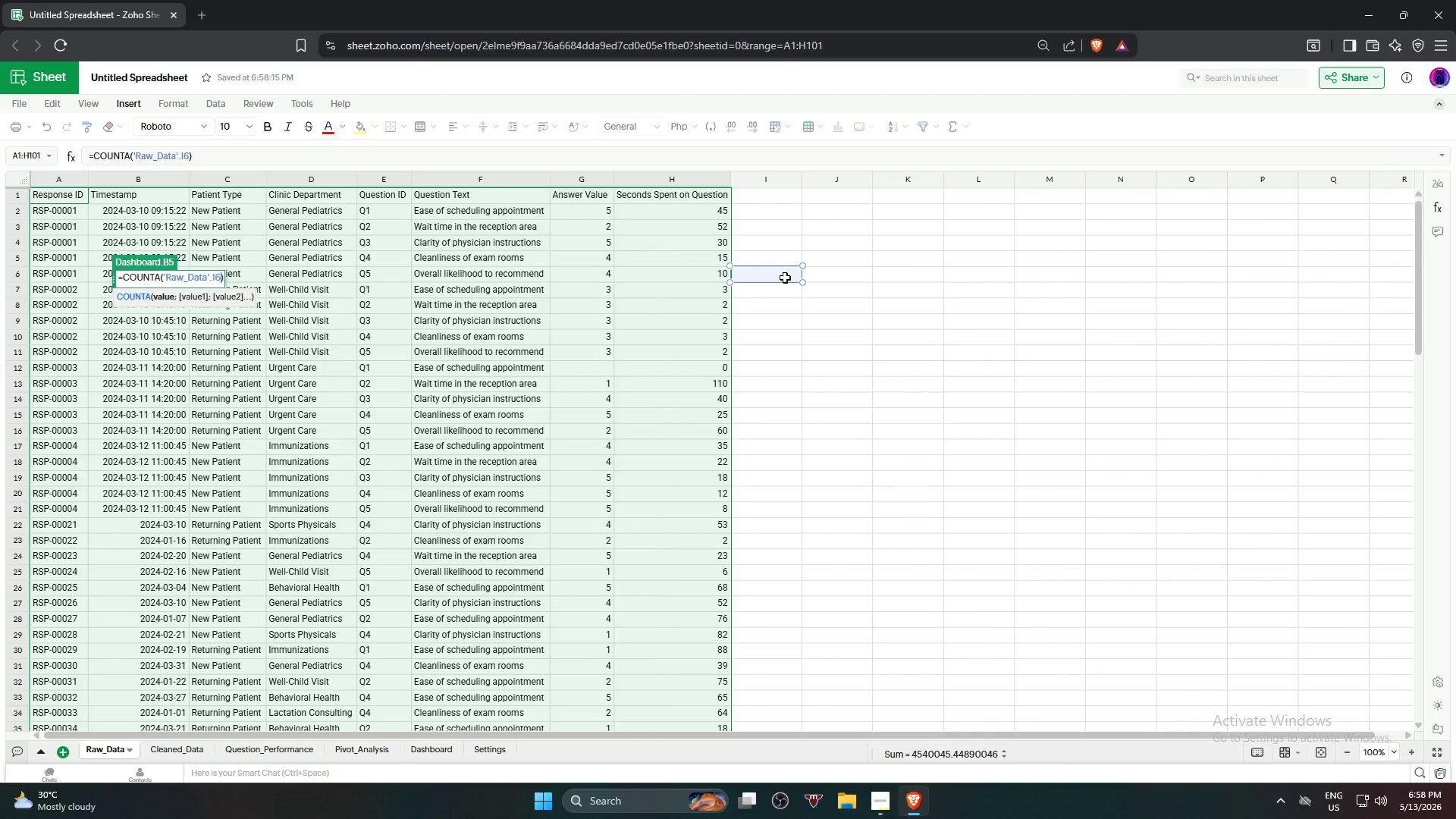 
triple_click([785, 278])
 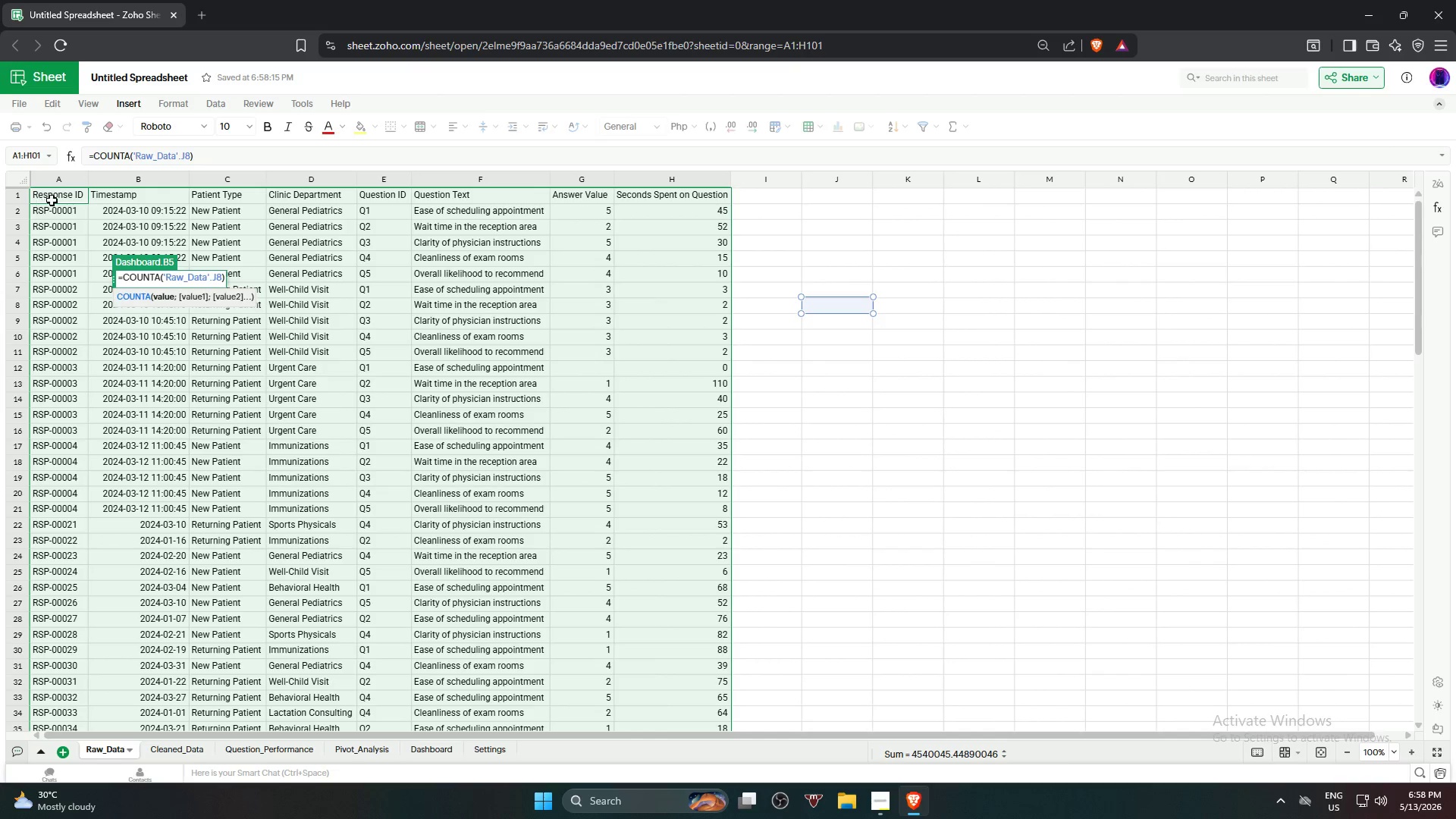 
left_click([64, 180])
 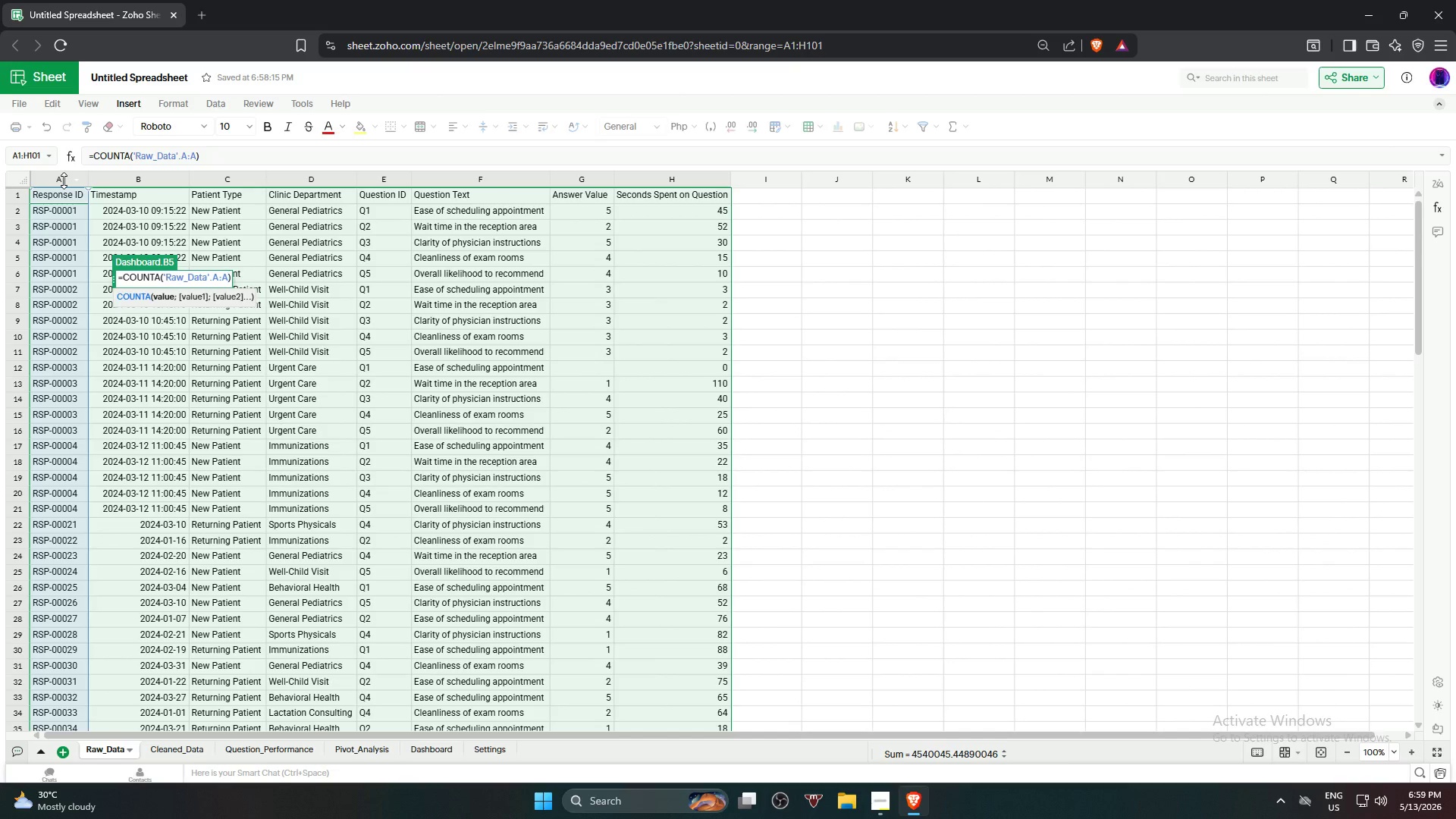 
wait(7.22)
 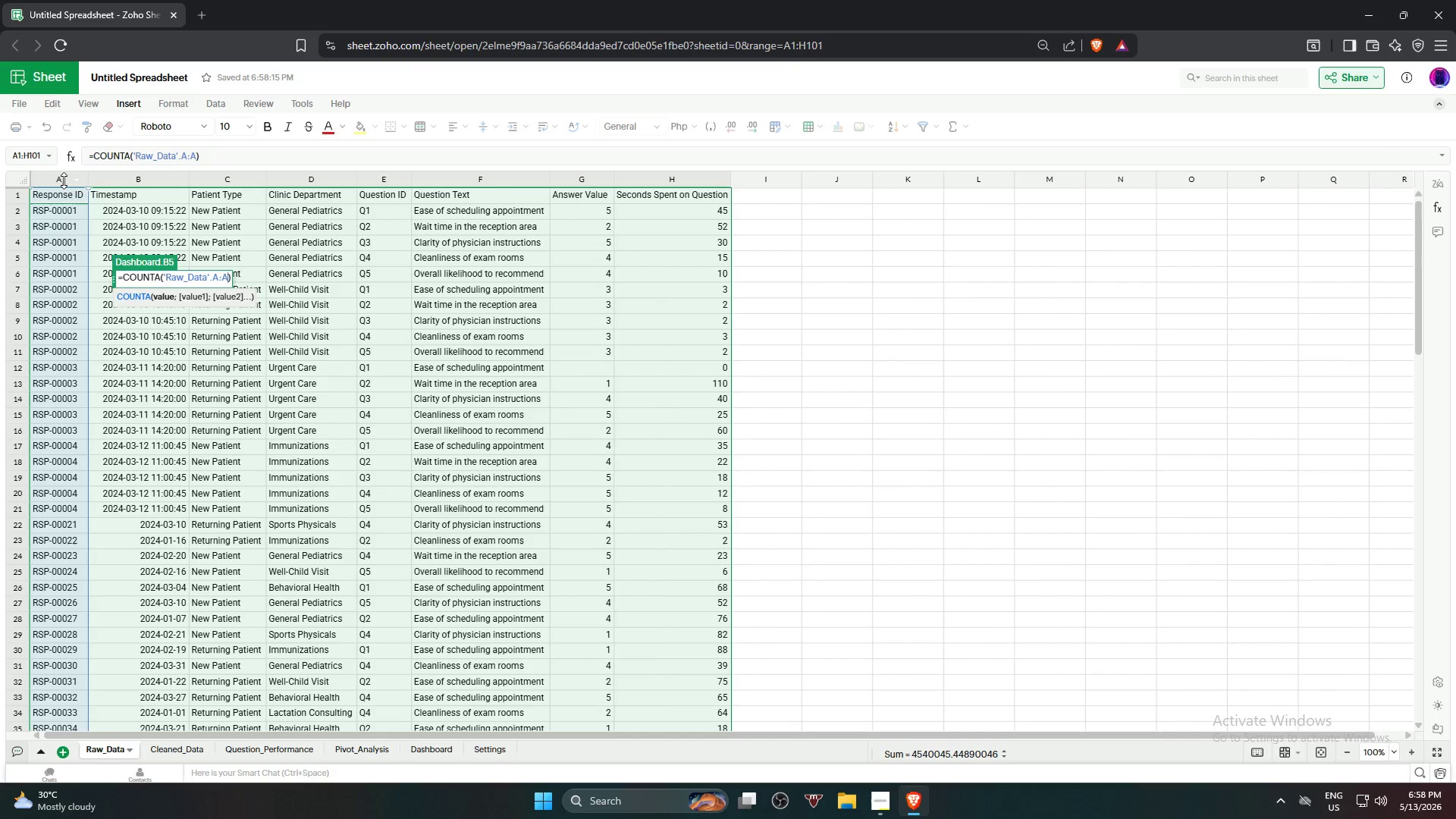 
key(Shift+0)
 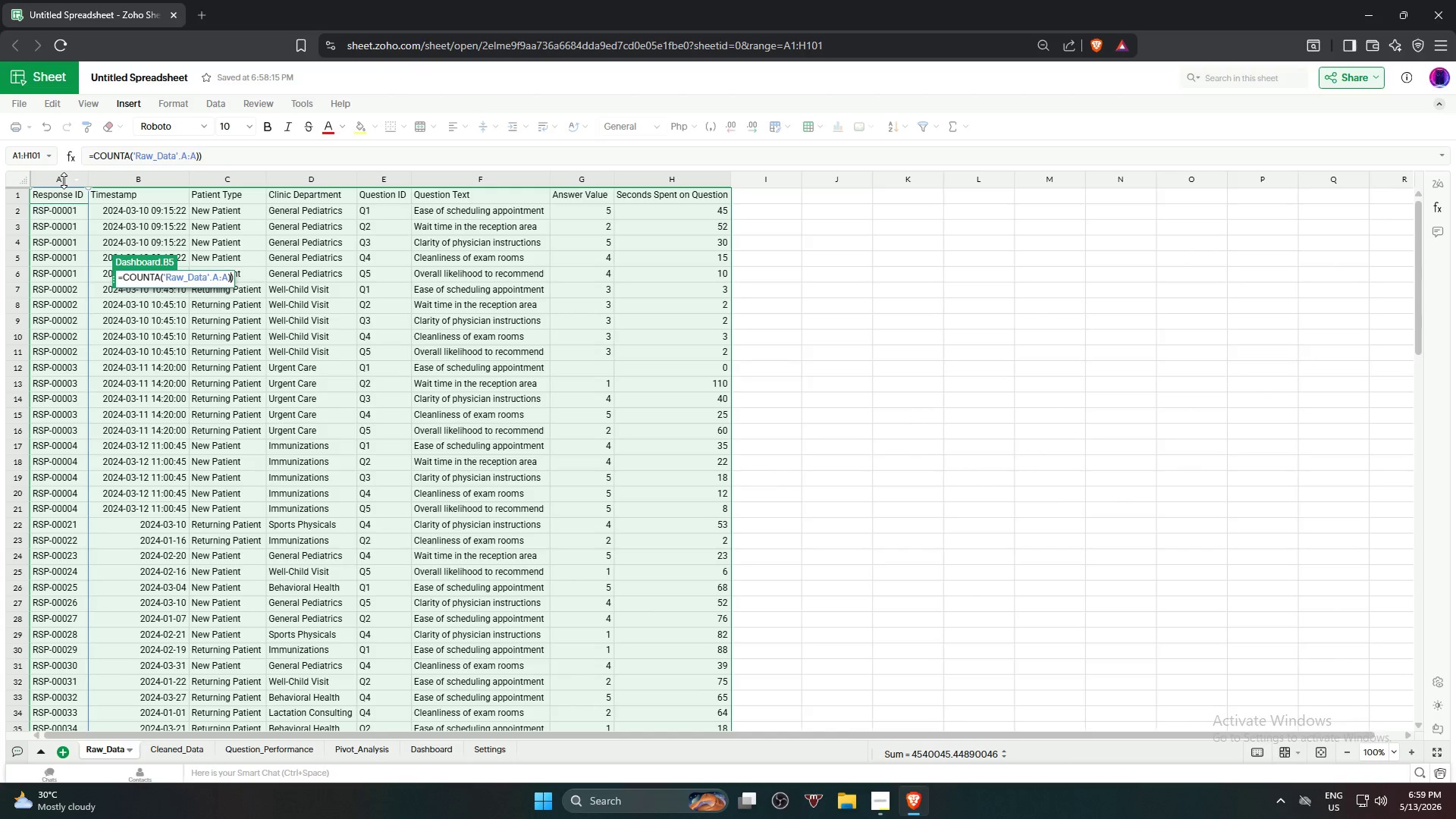 
key(Minus)
 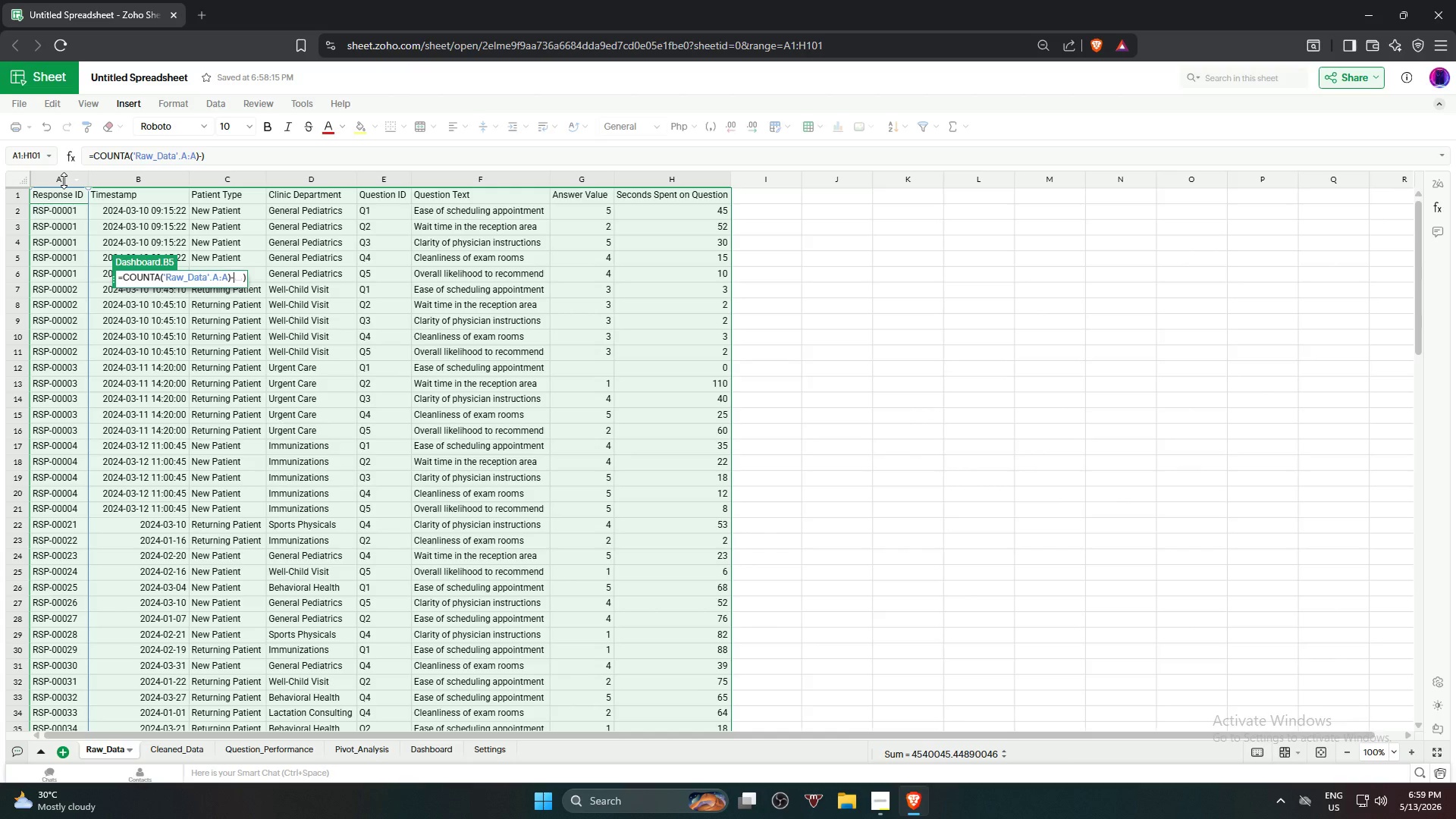 
hold_key(key=ShiftRight, duration=0.55)
 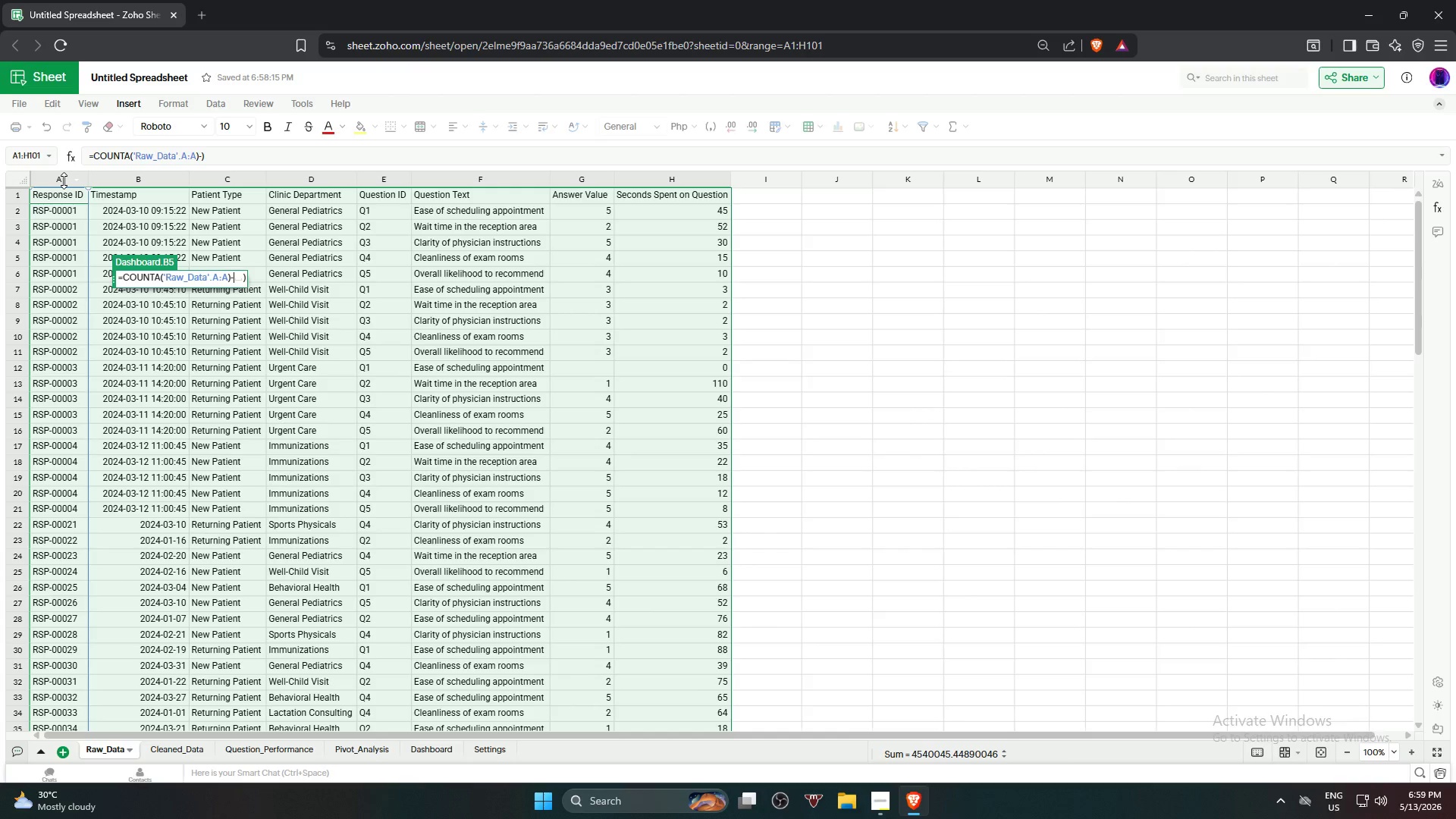 
key(1)
 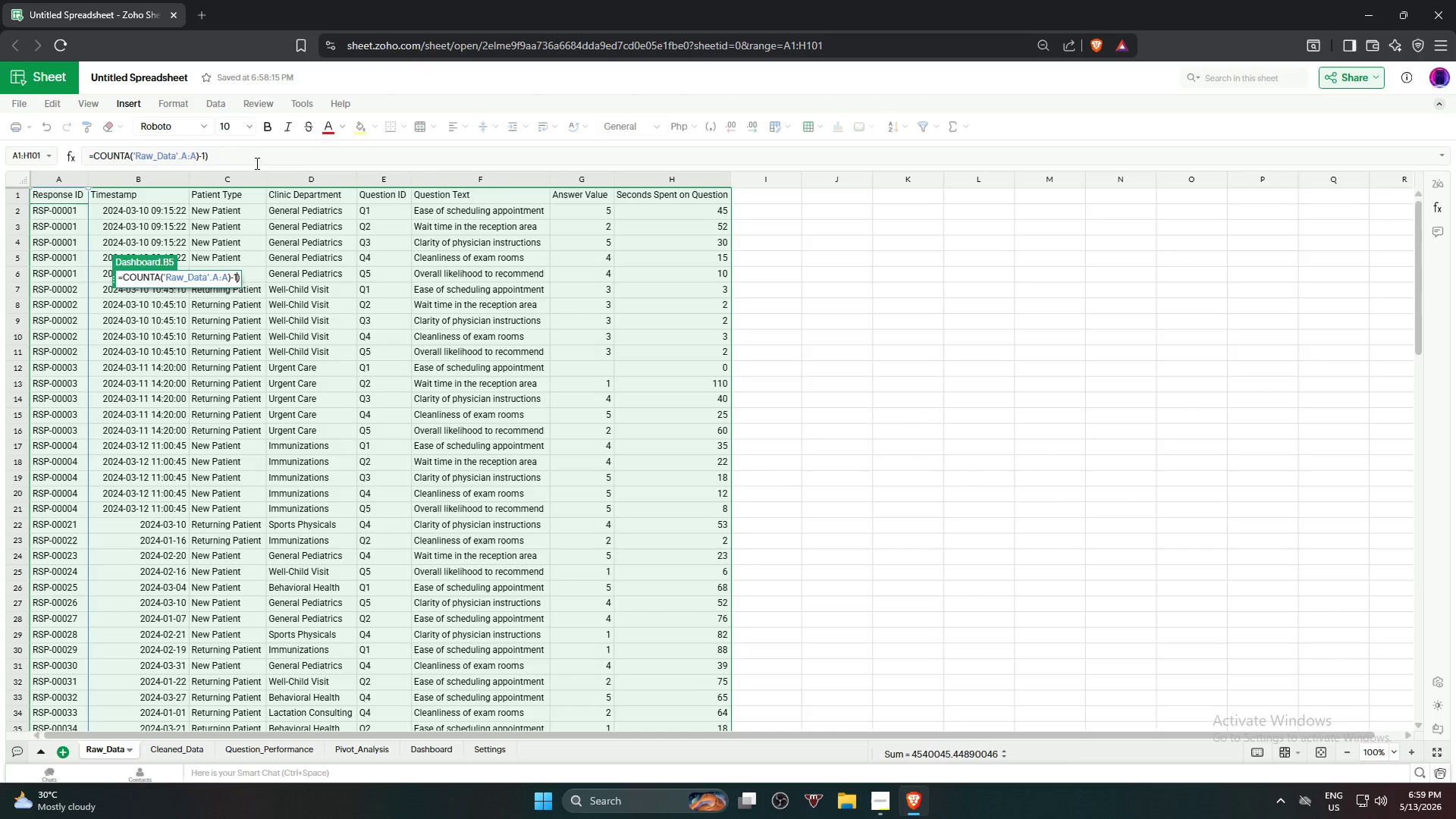 
left_click([257, 159])
 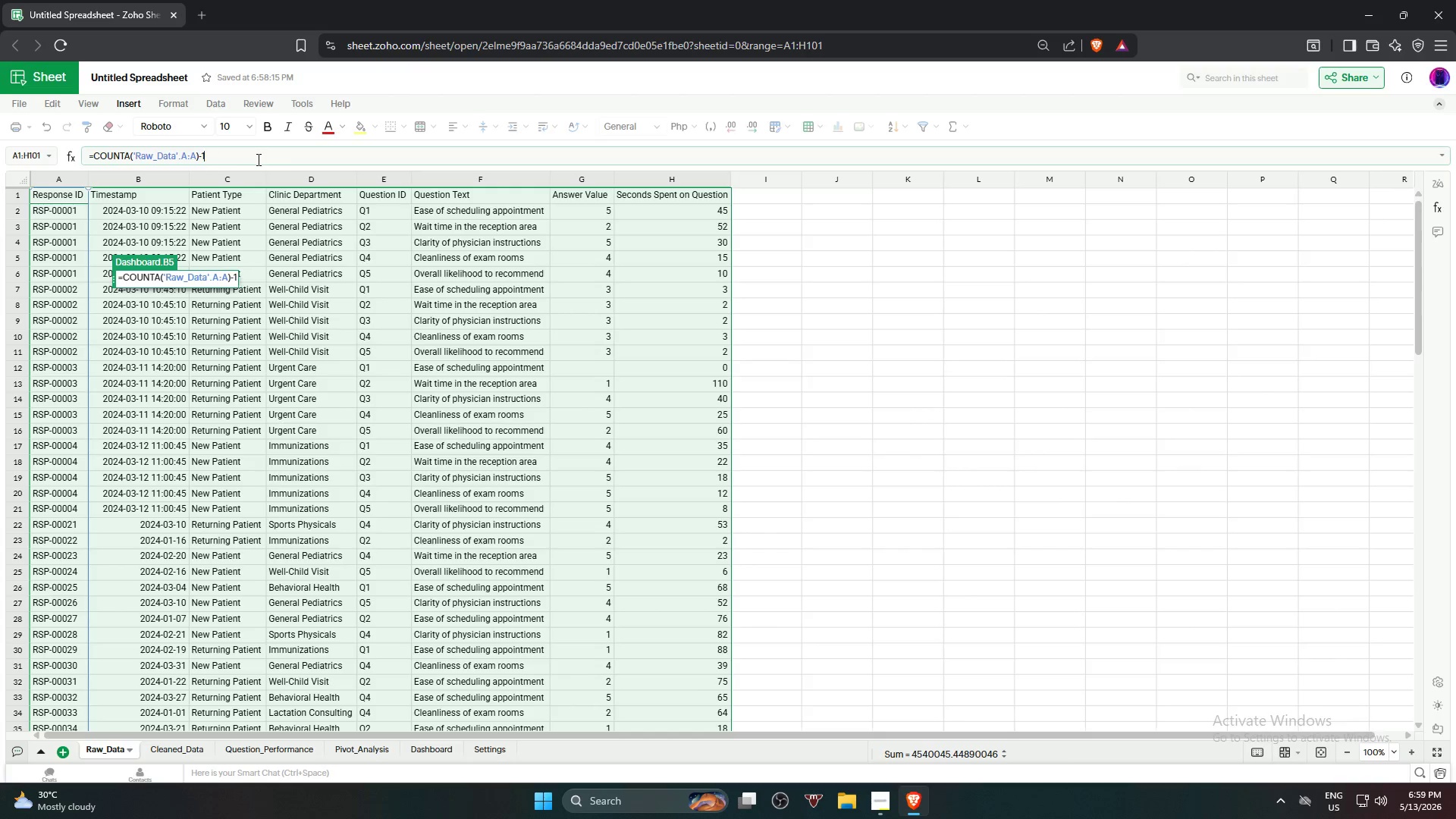 
key(Backspace)
 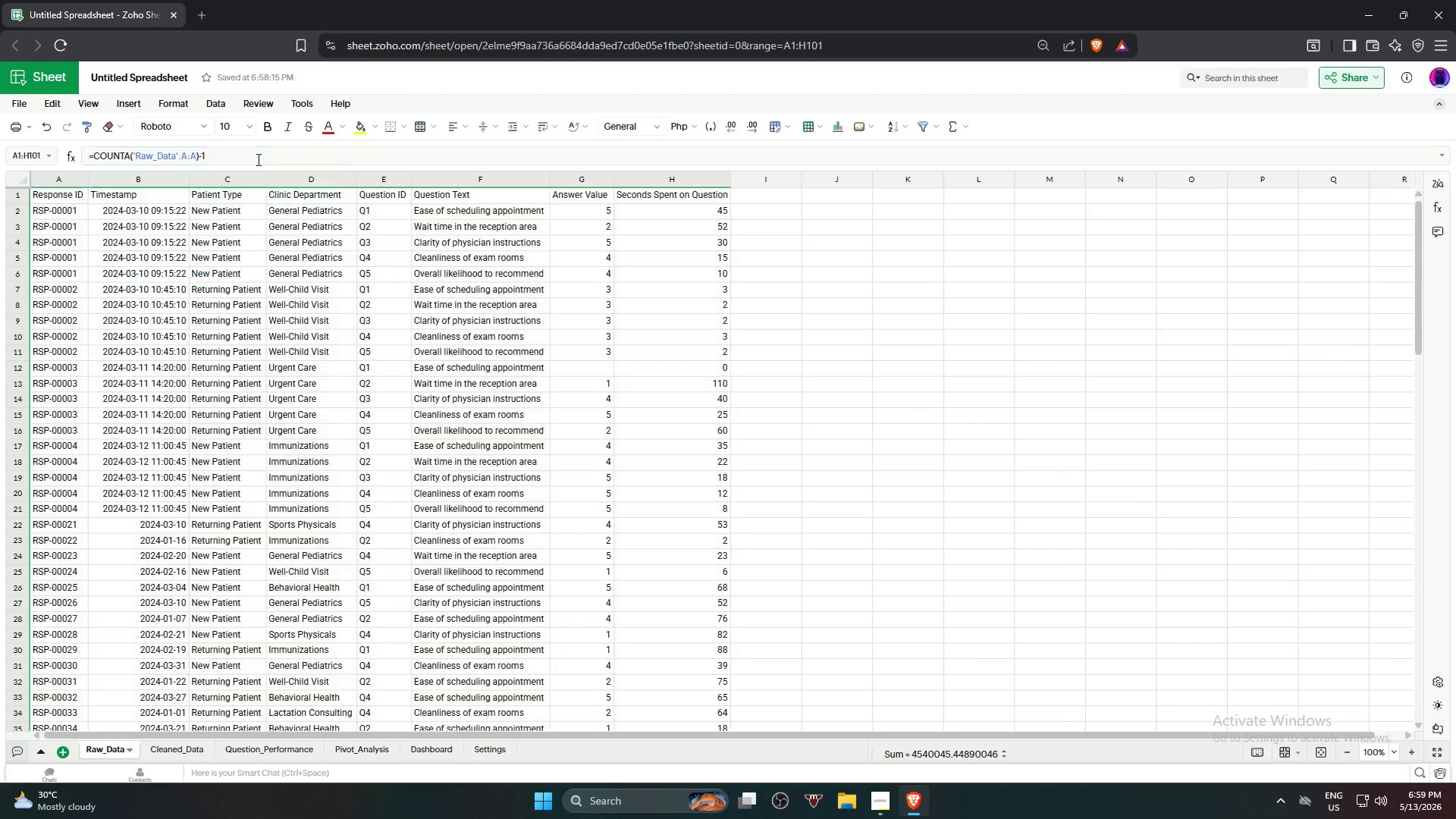 
key(Enter)
 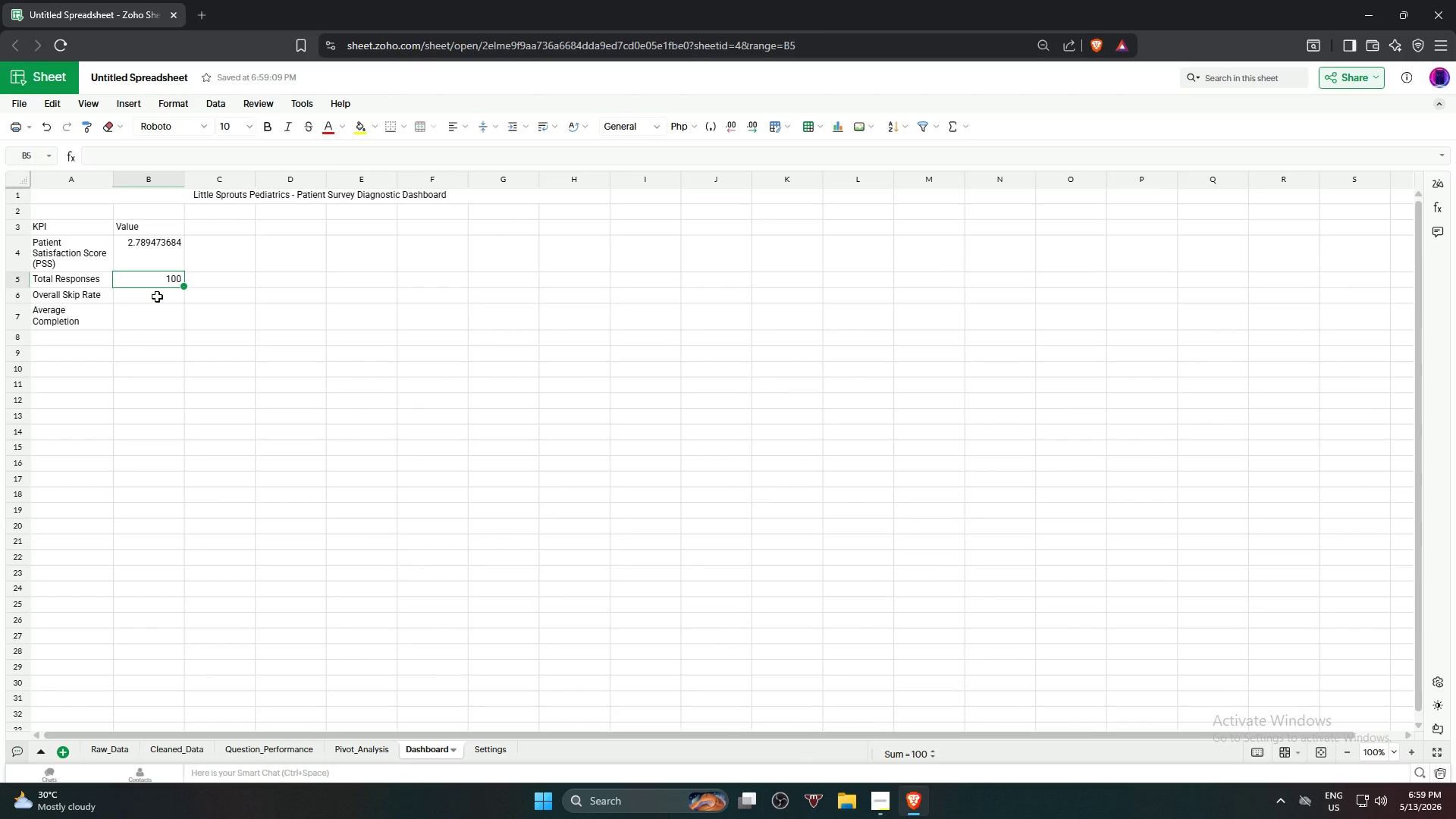 
wait(5.66)
 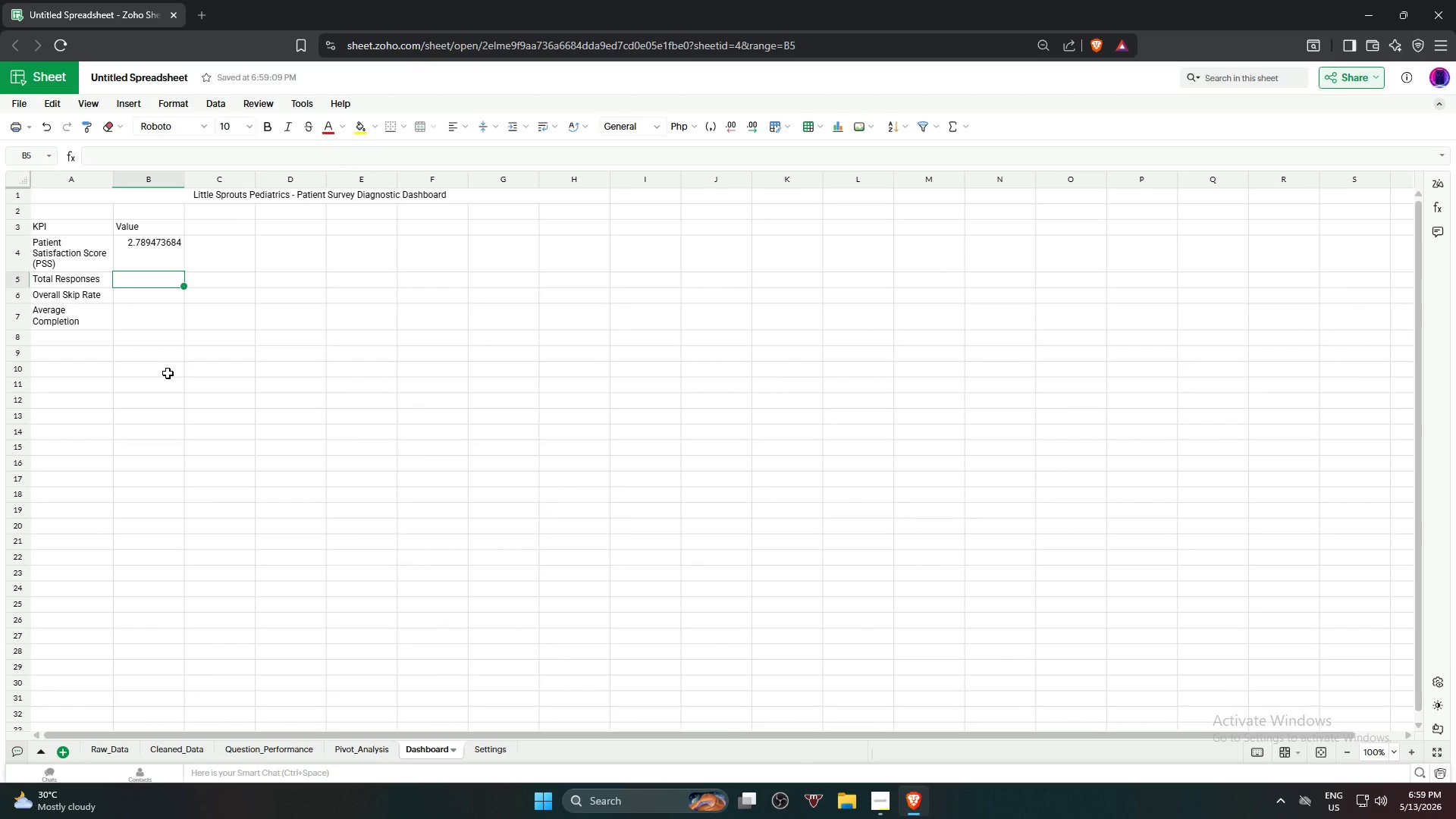 
left_click([98, 743])
 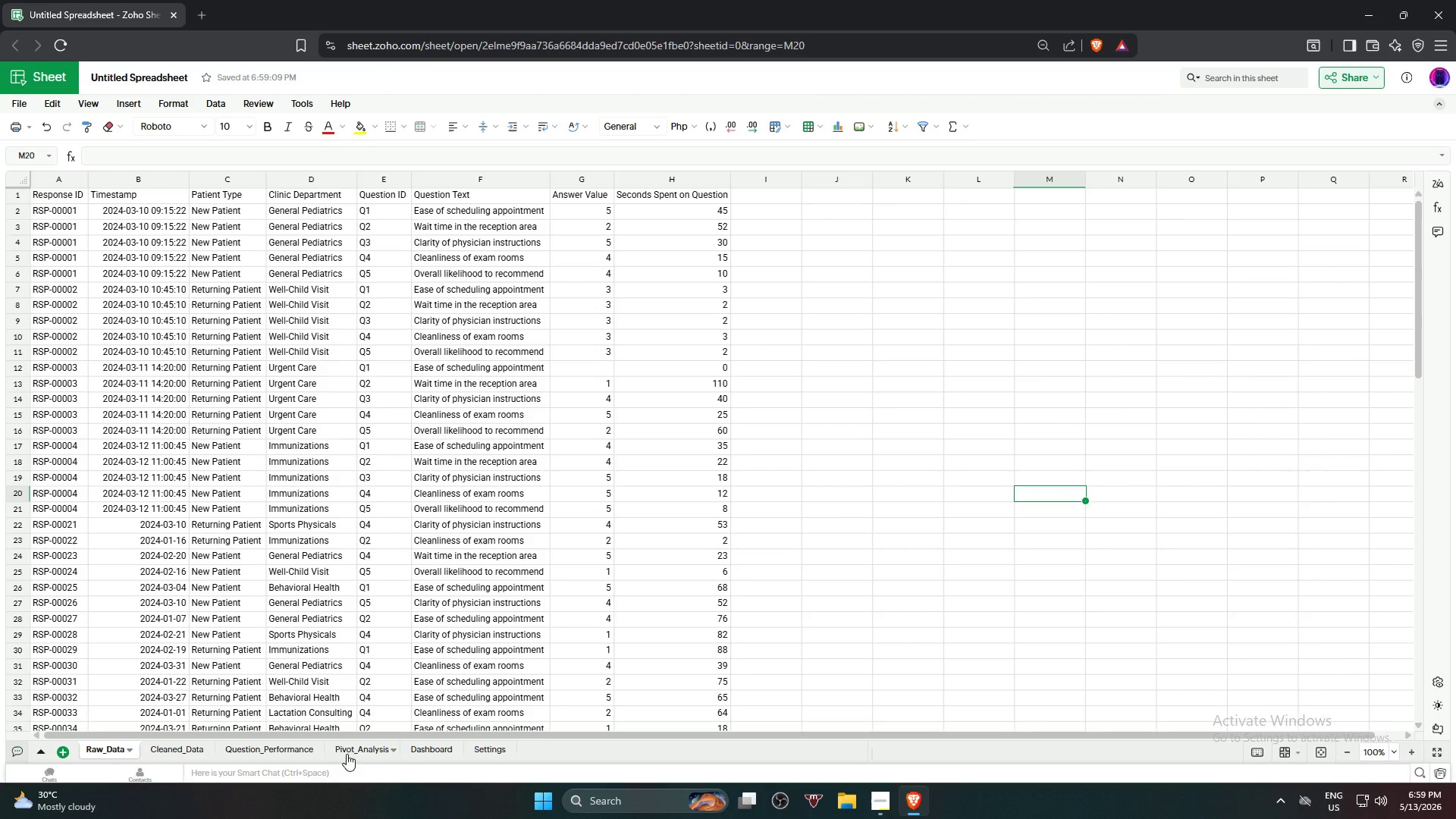 
left_click([417, 752])
 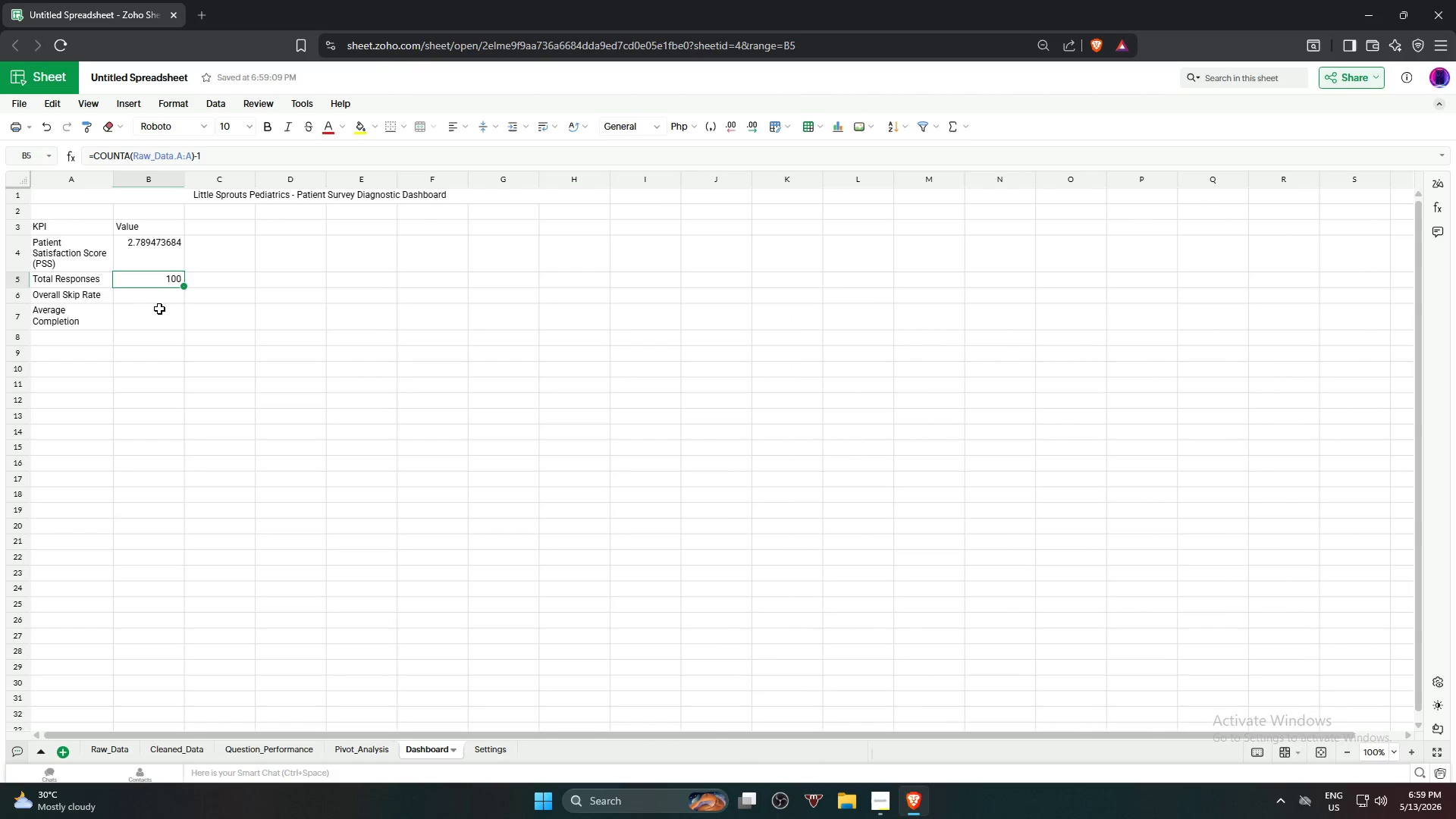 
left_click([160, 302])
 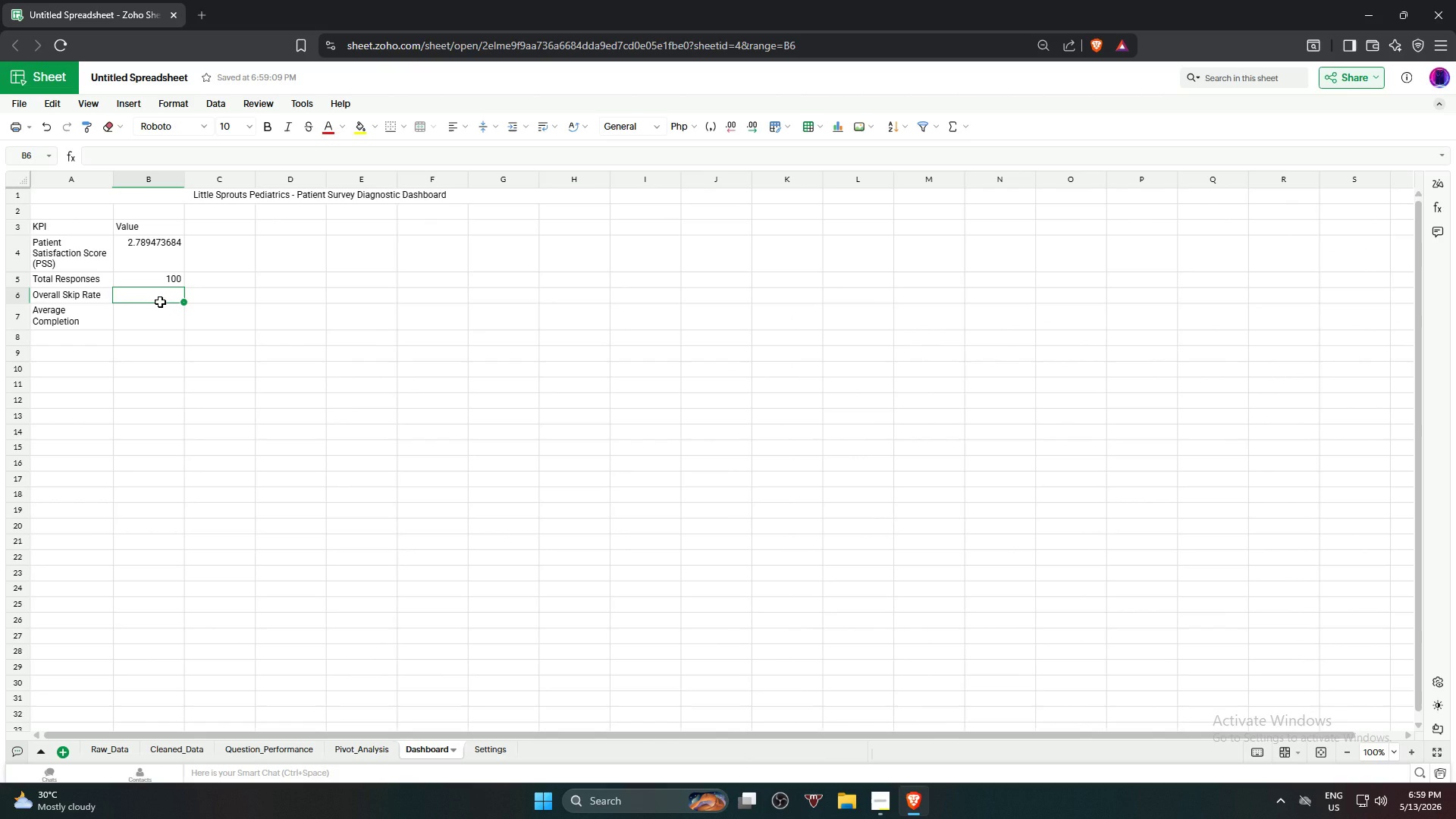 
wait(7.51)
 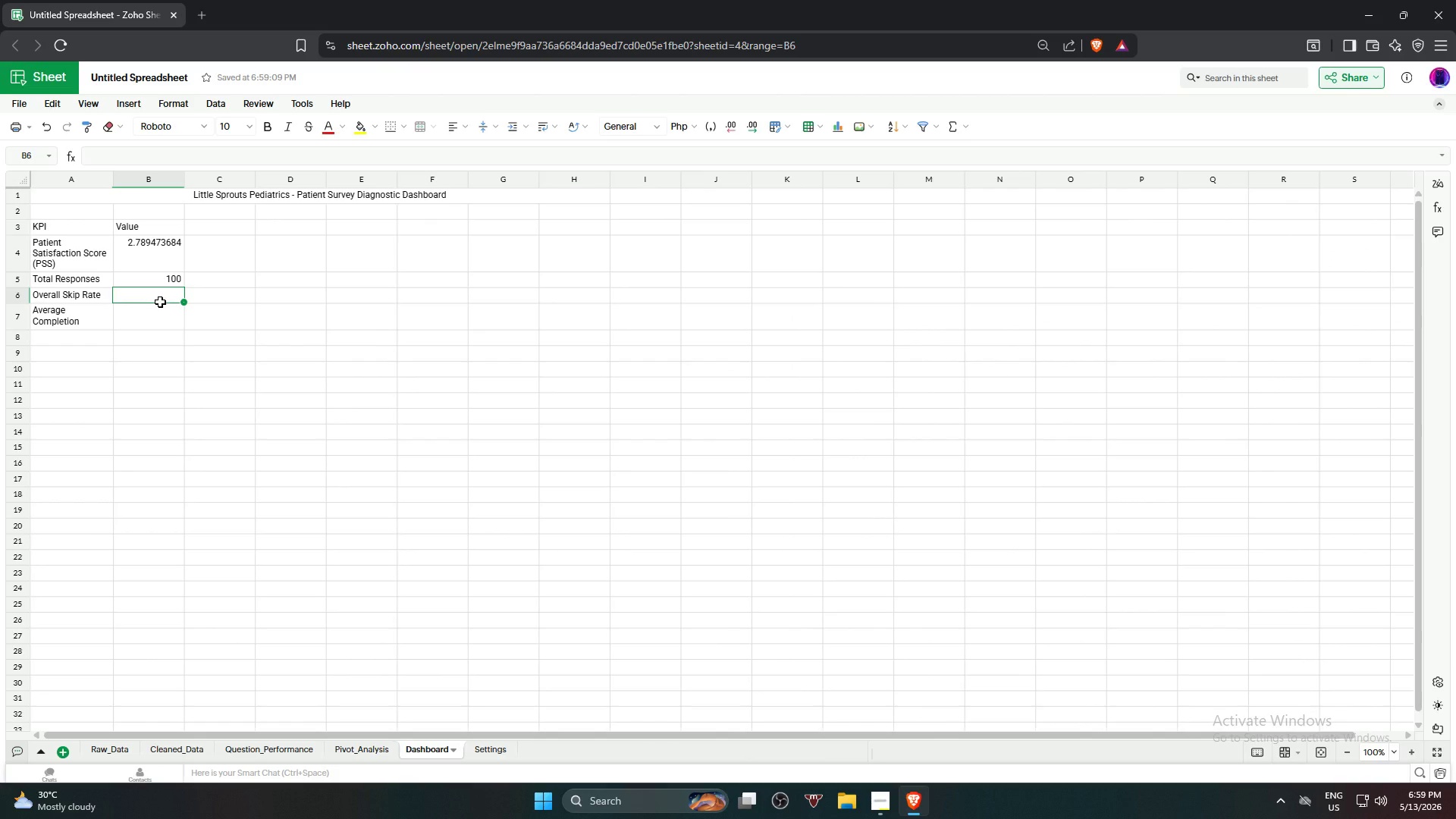 
type(=sum)
 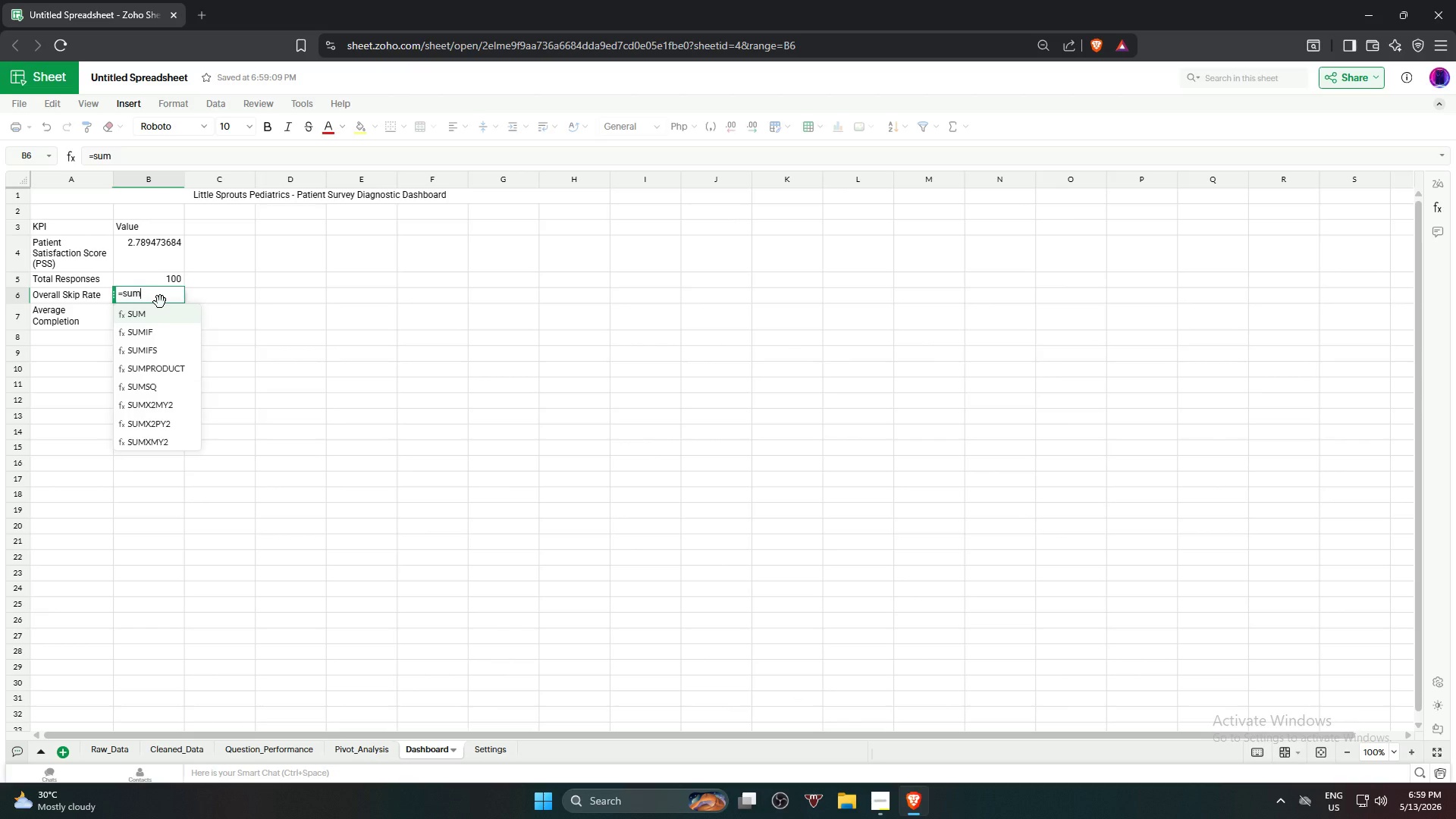 
key(Enter)
 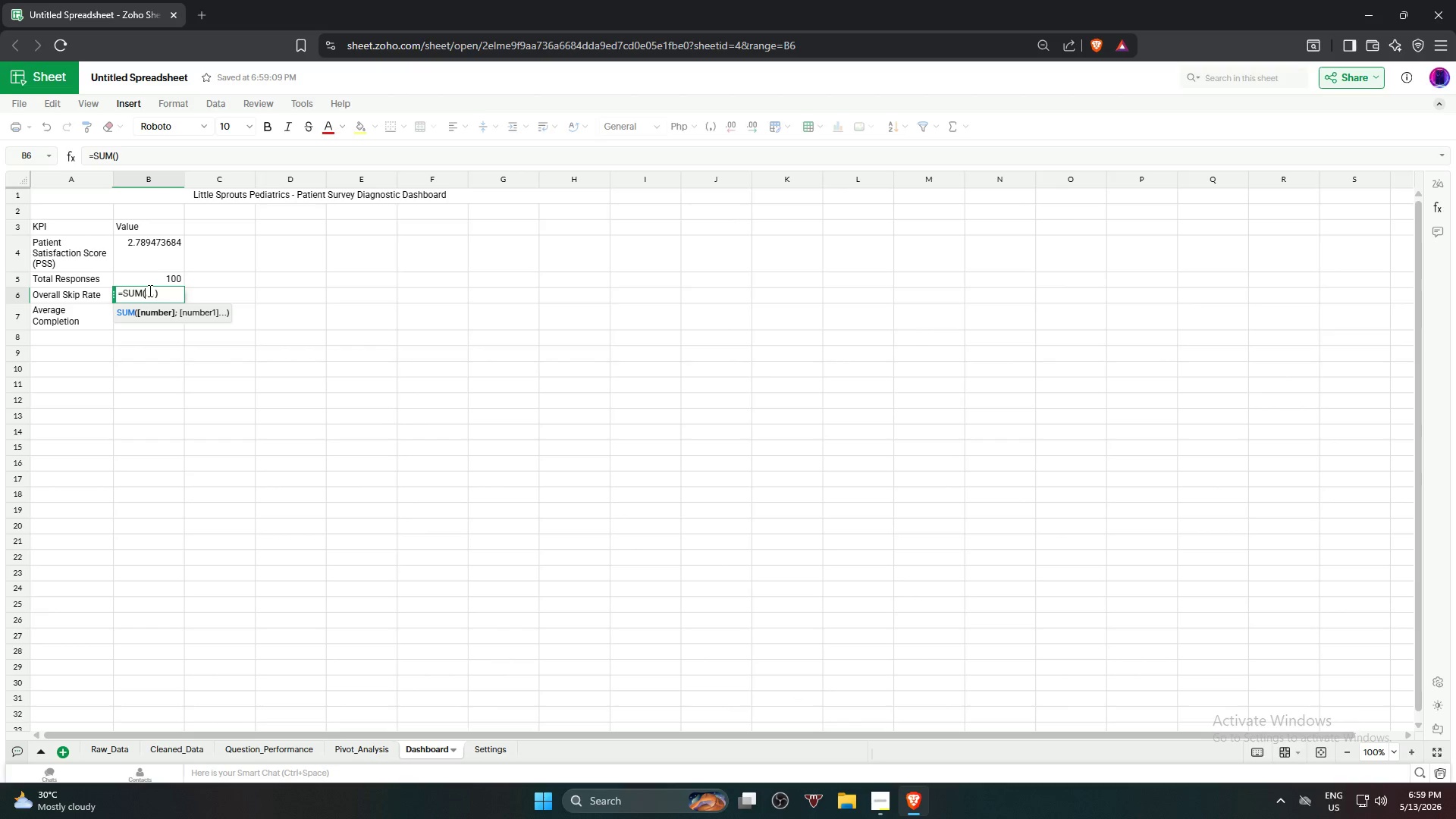 
left_click([177, 755])
 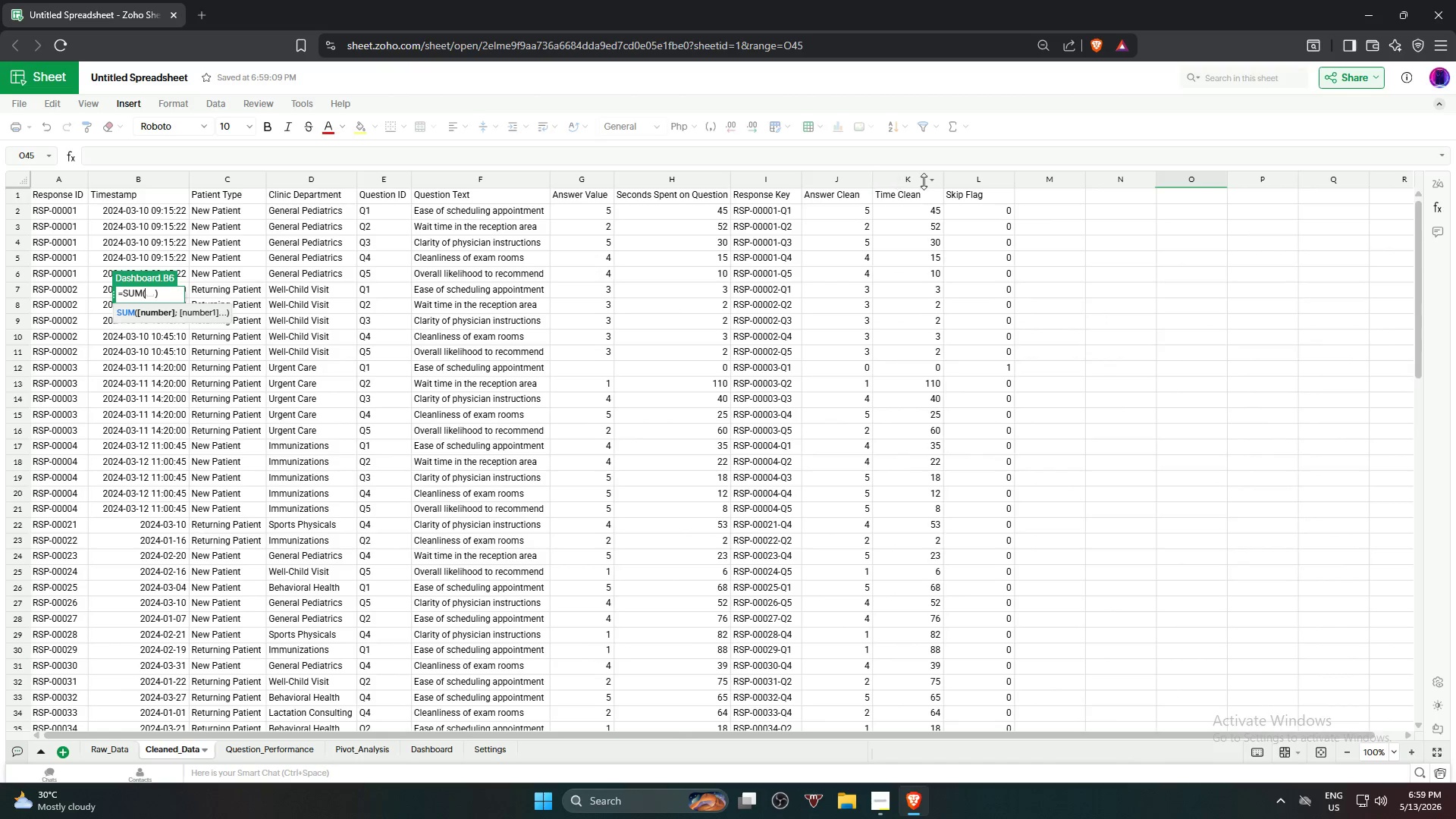 
left_click([970, 180])
 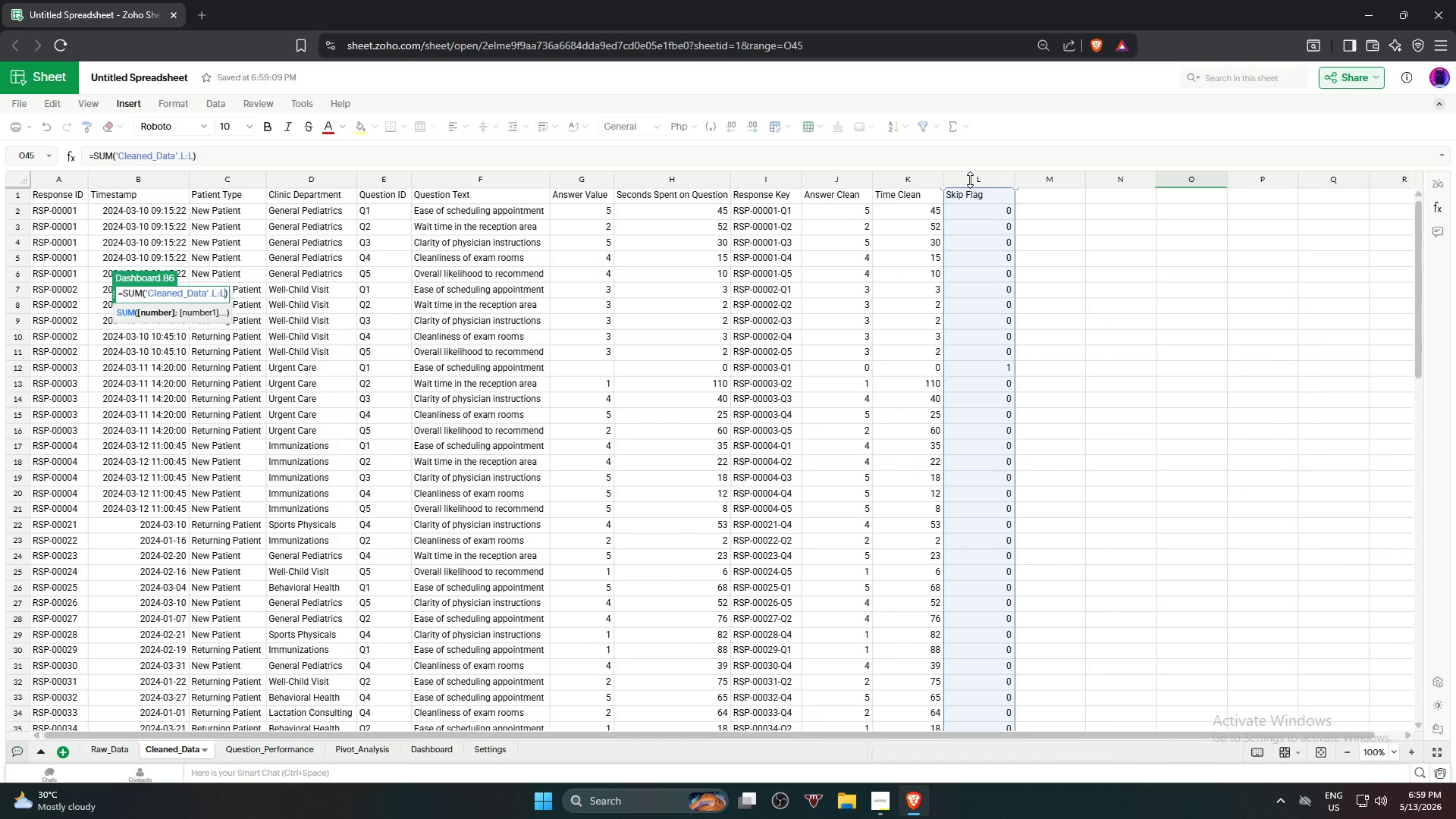 
wait(5.62)
 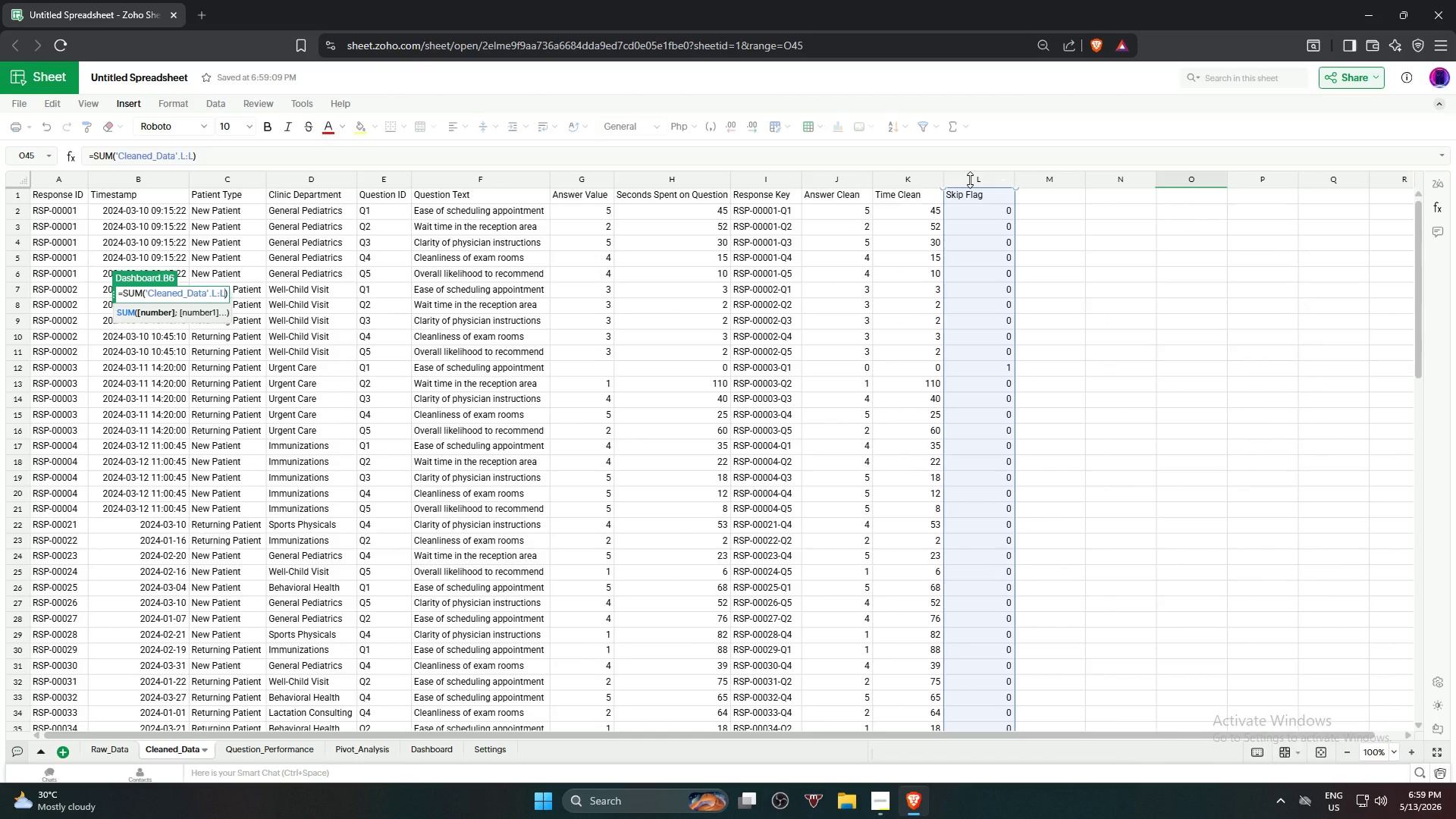 
type()/ca)
key(Backspace)
type(ounta)
 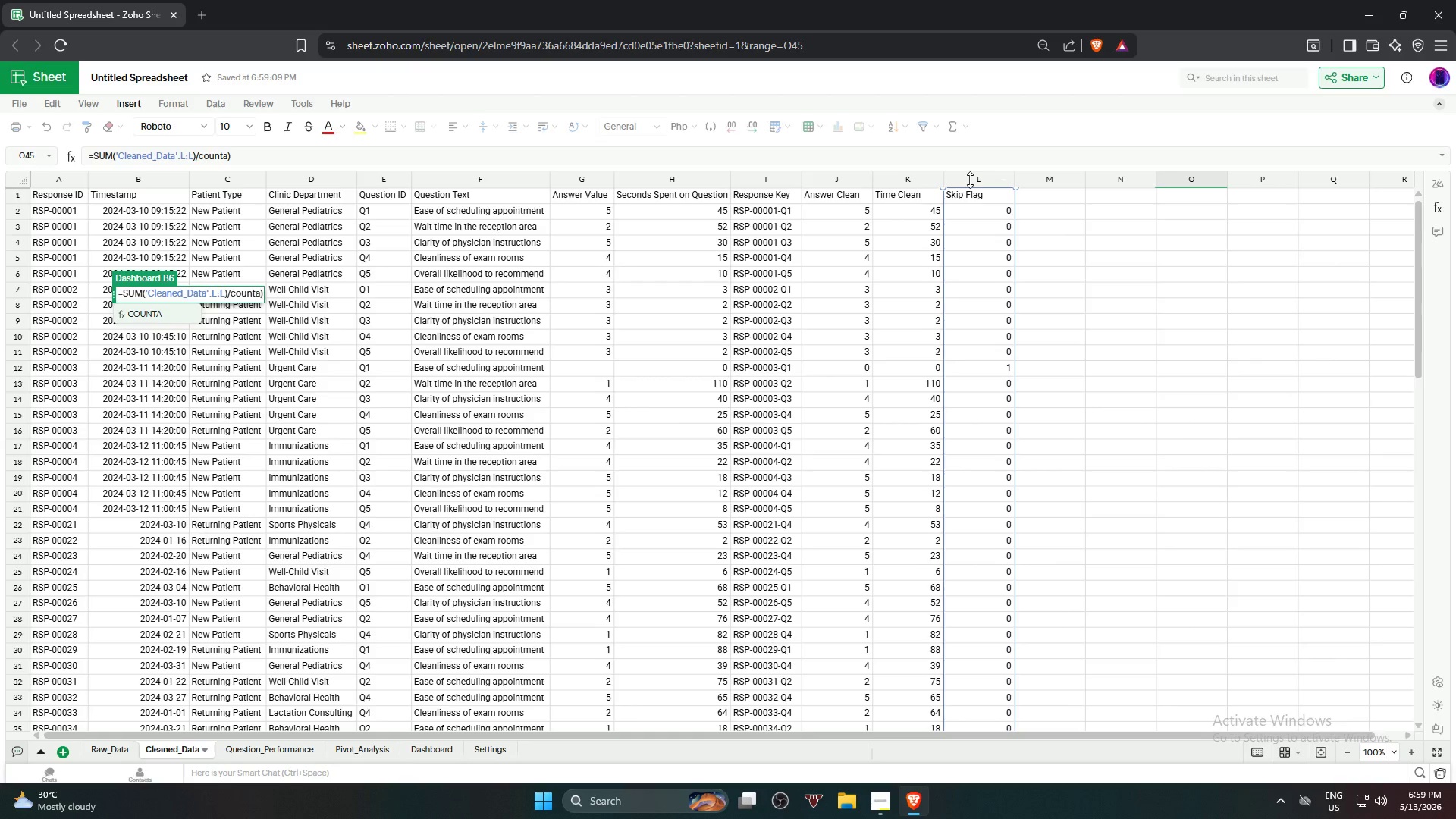 
key(Enter)
 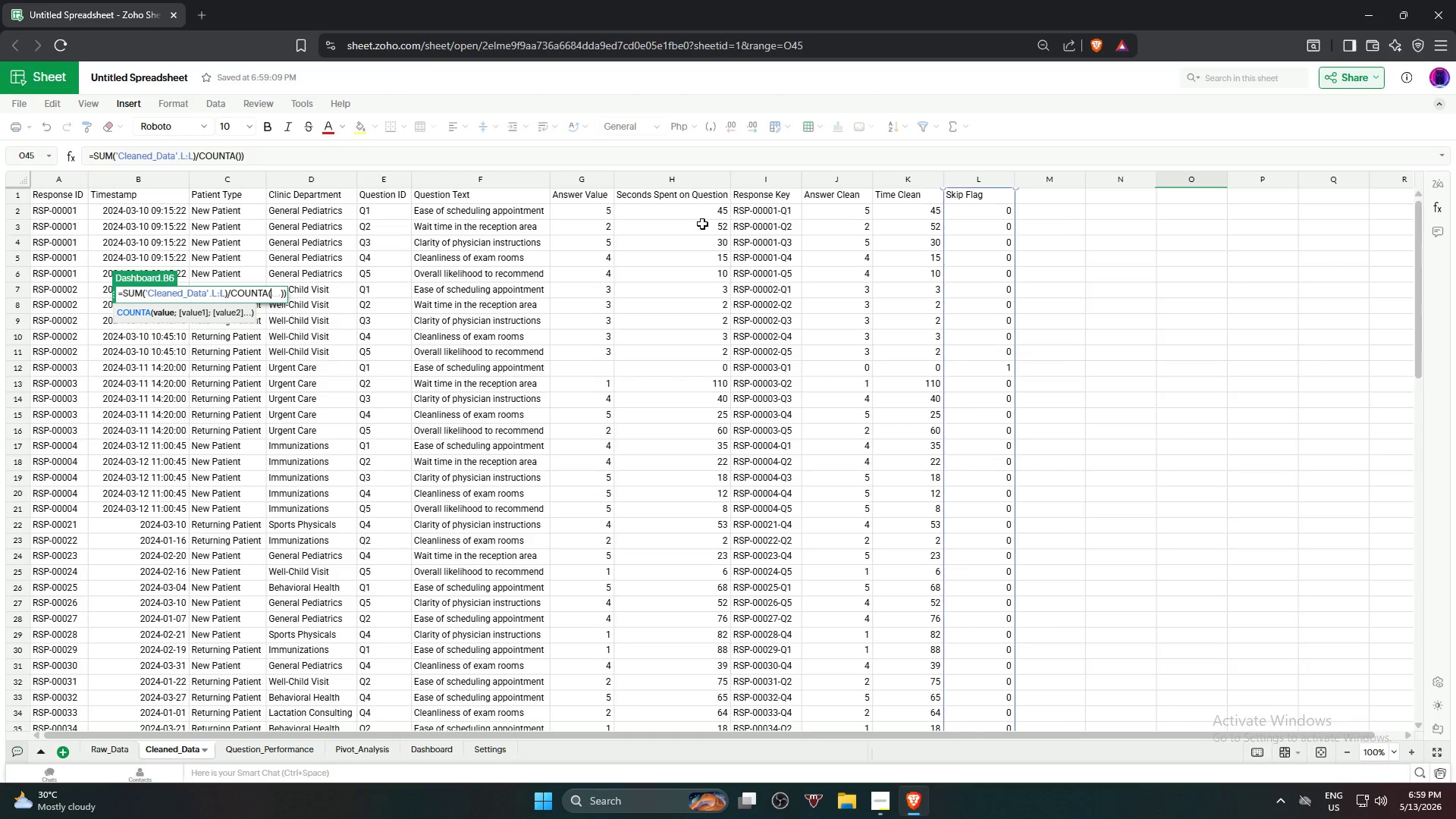 
left_click([59, 177])
 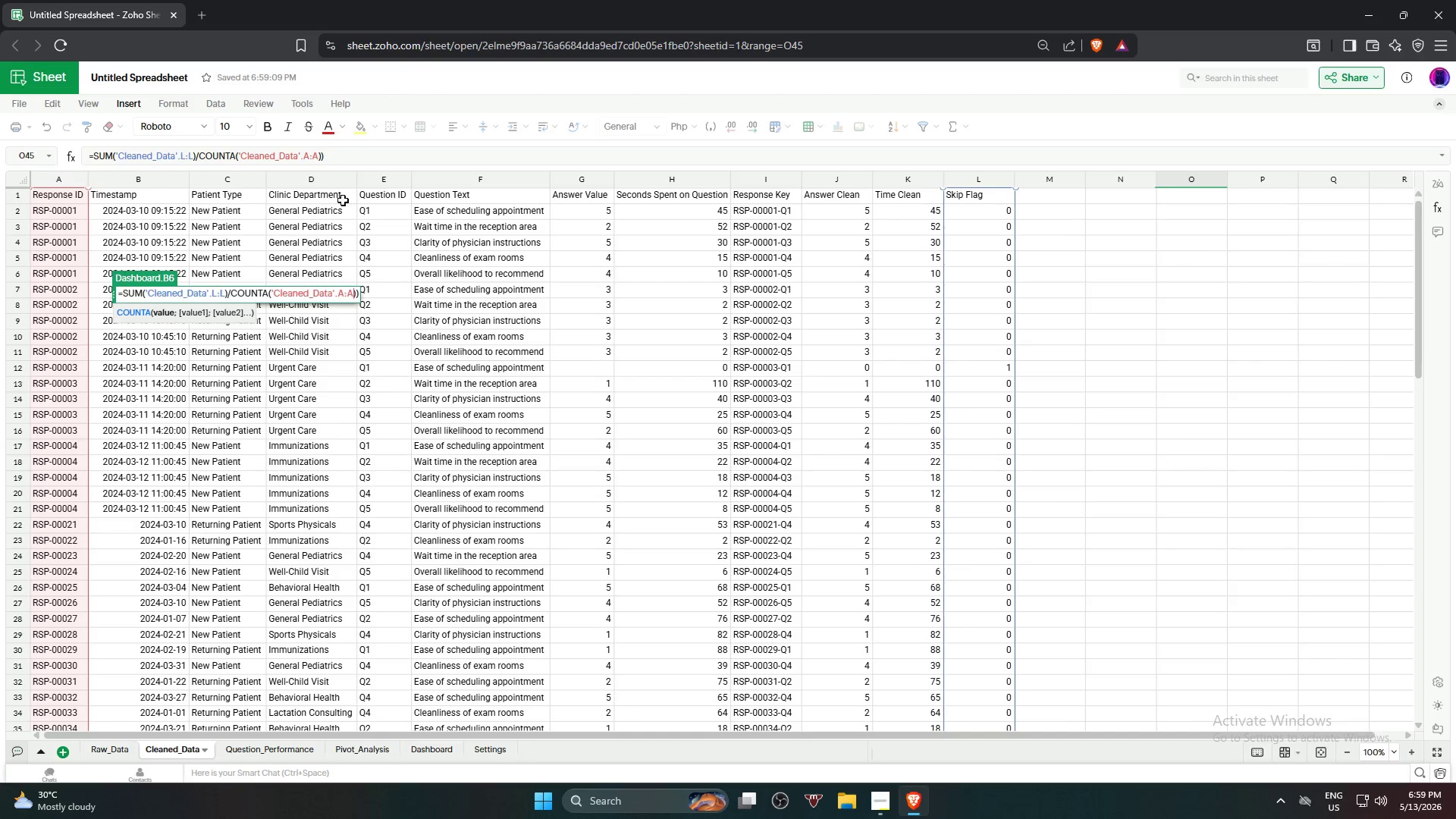 
left_click([423, 163])
 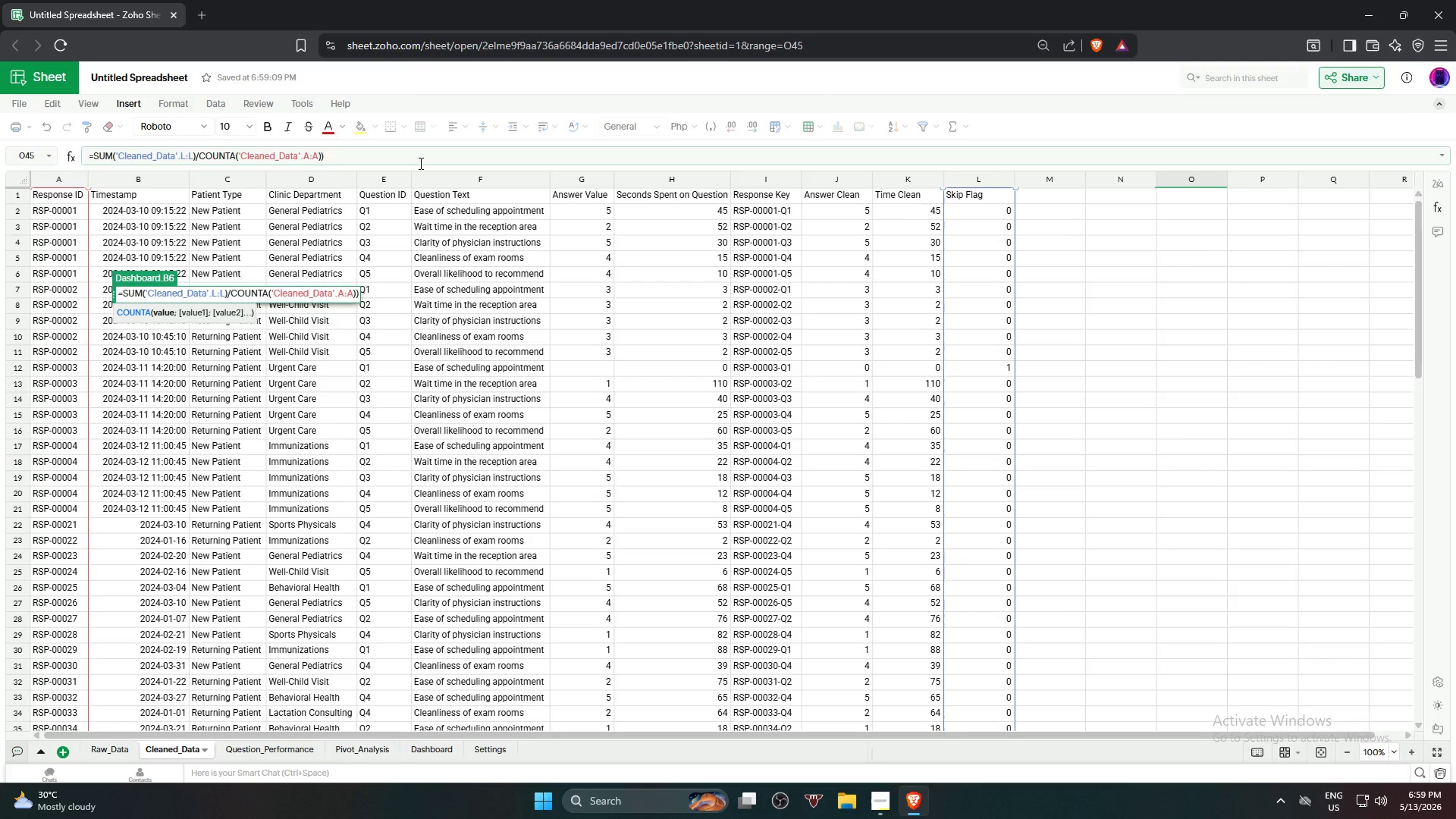 
key(Backspace)
 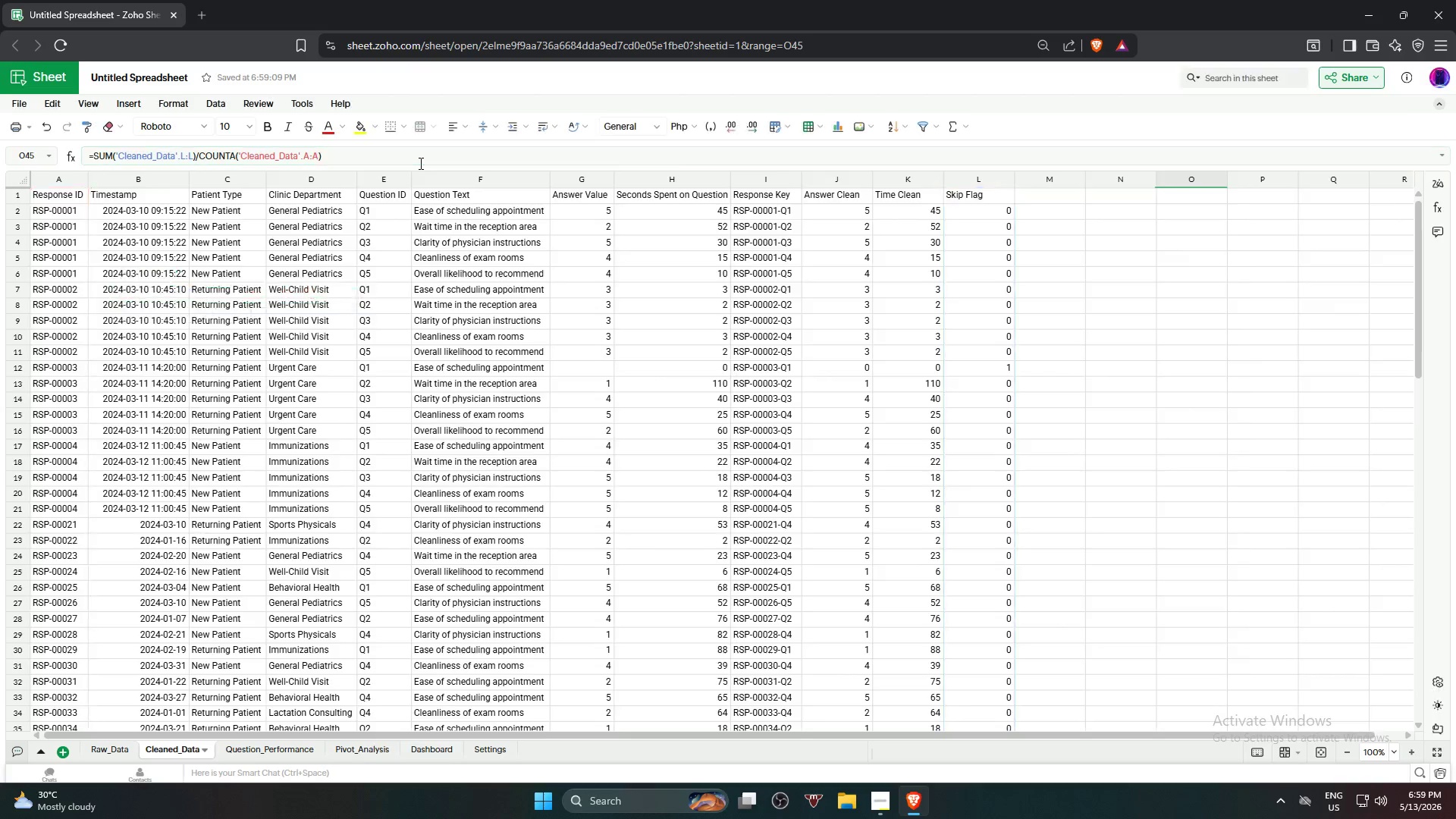 
key(Enter)
 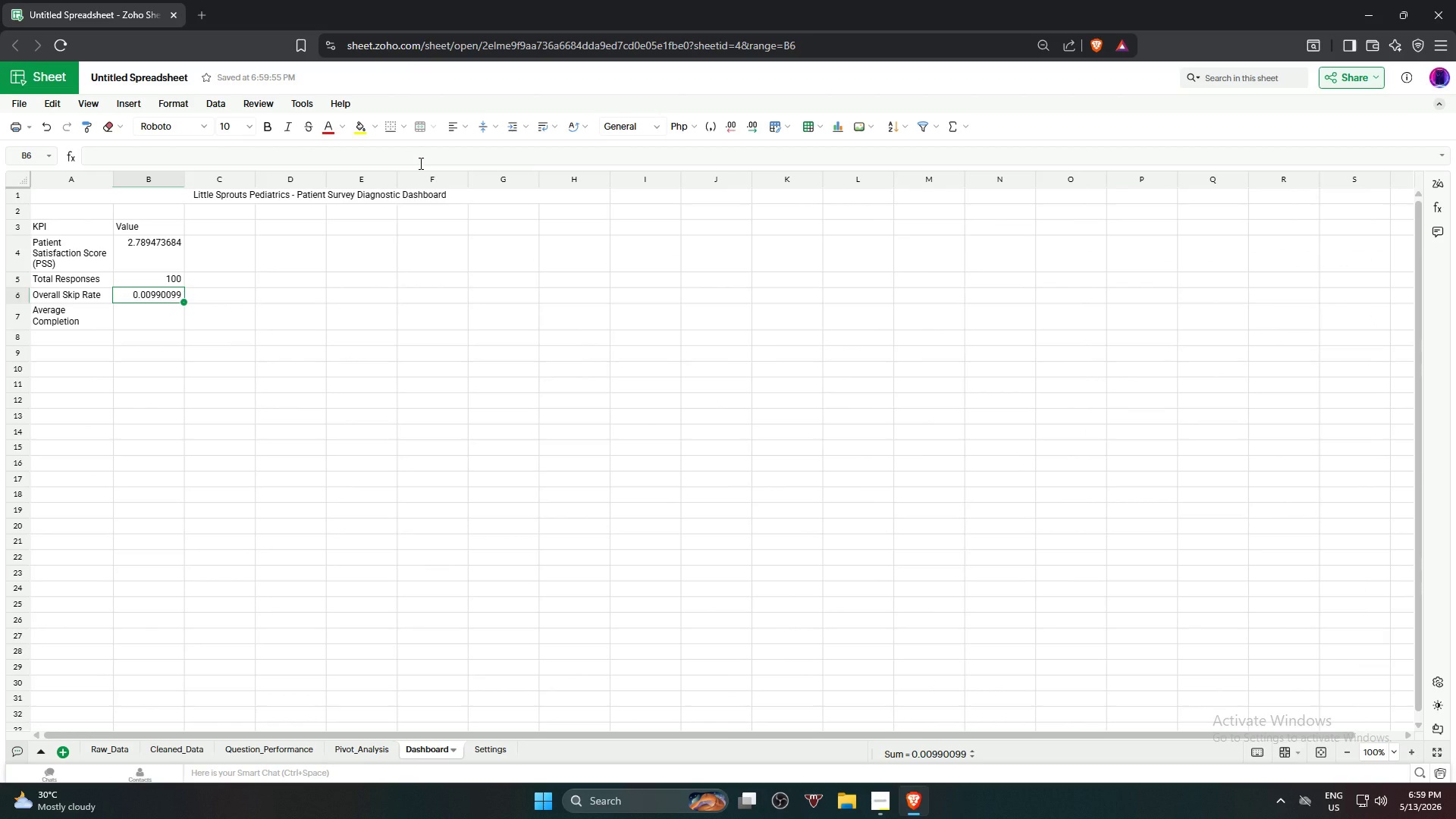 
wait(9.42)
 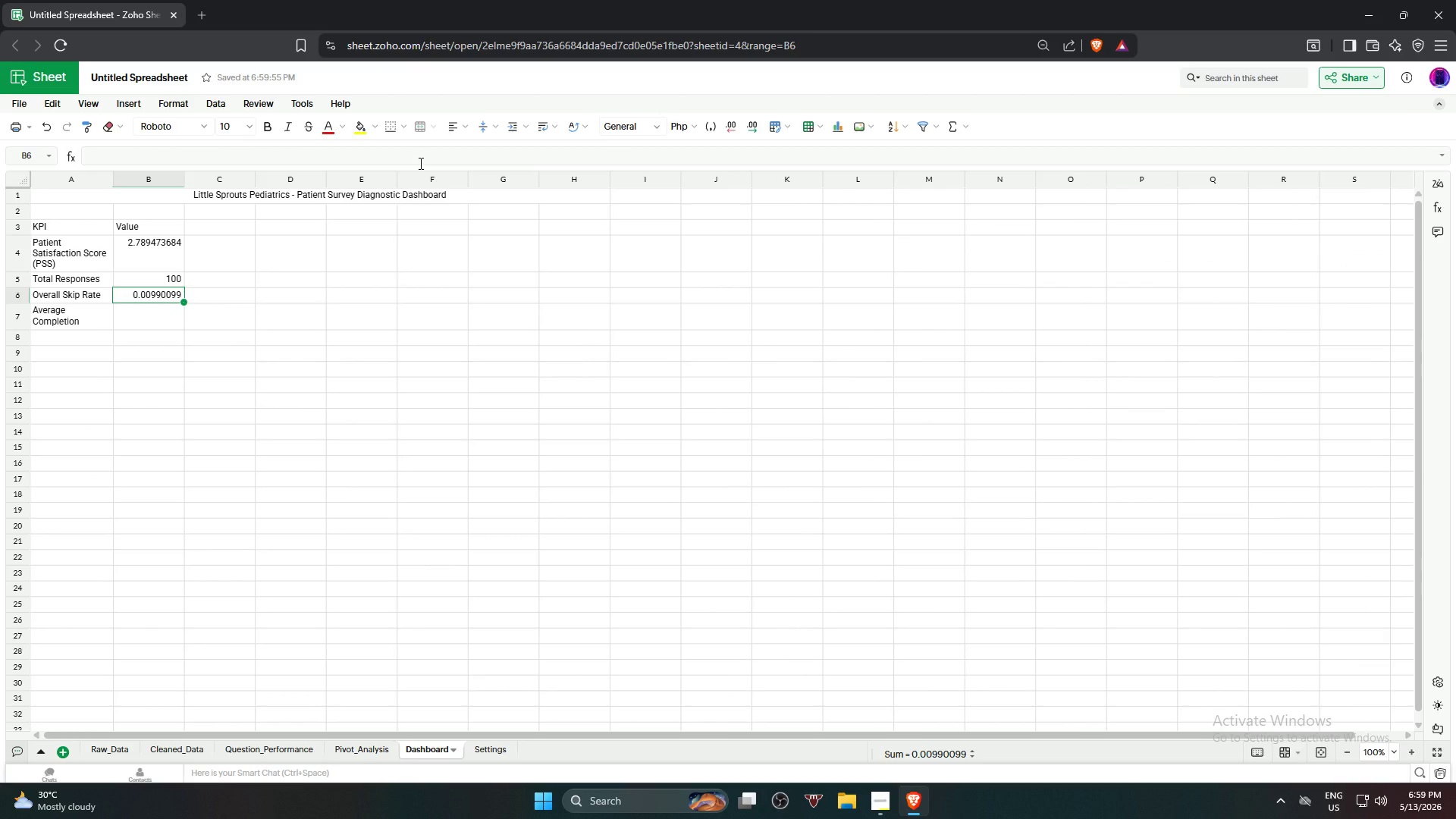 
key(ArrowDown)
 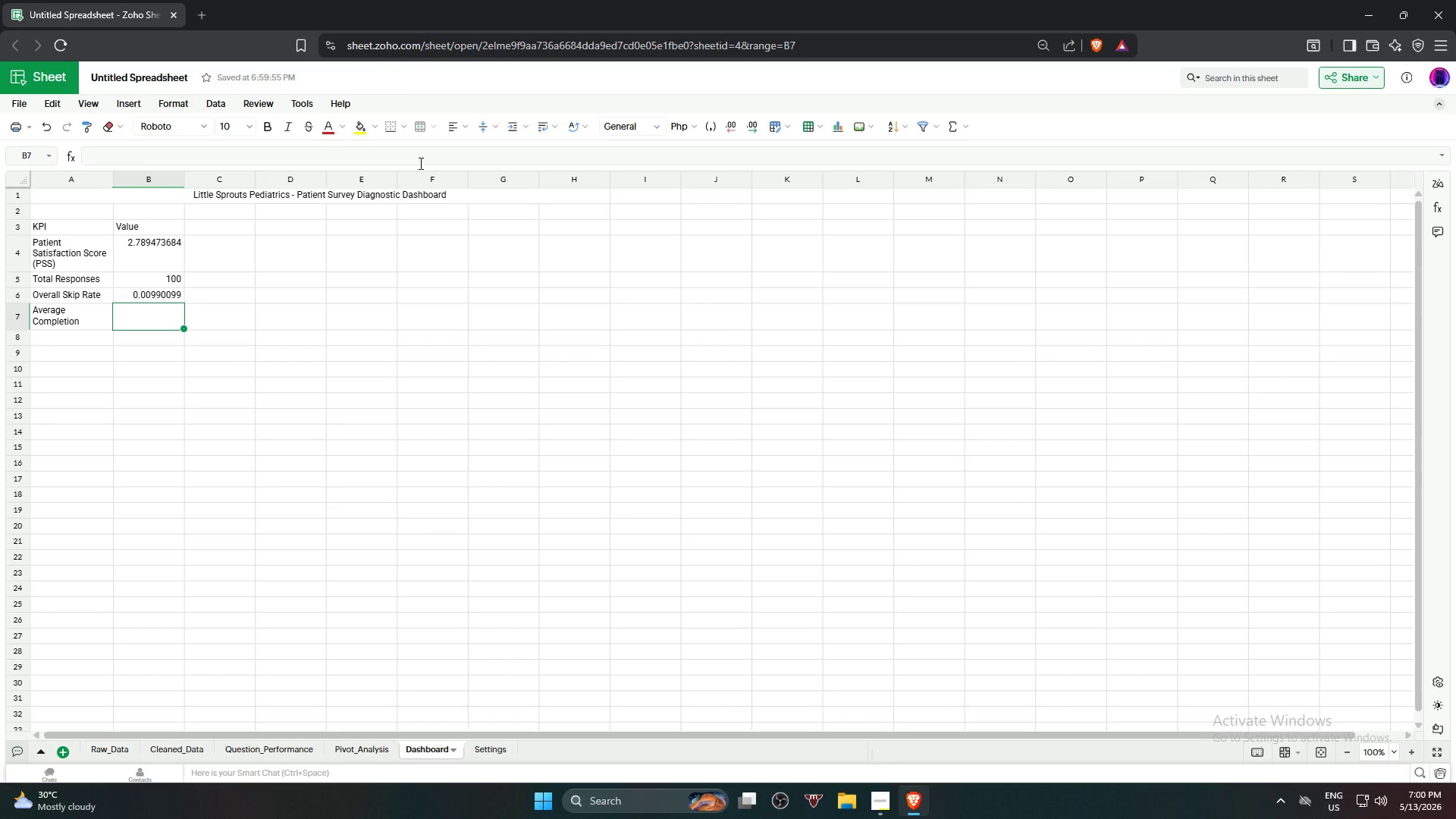 
type(=avera)
 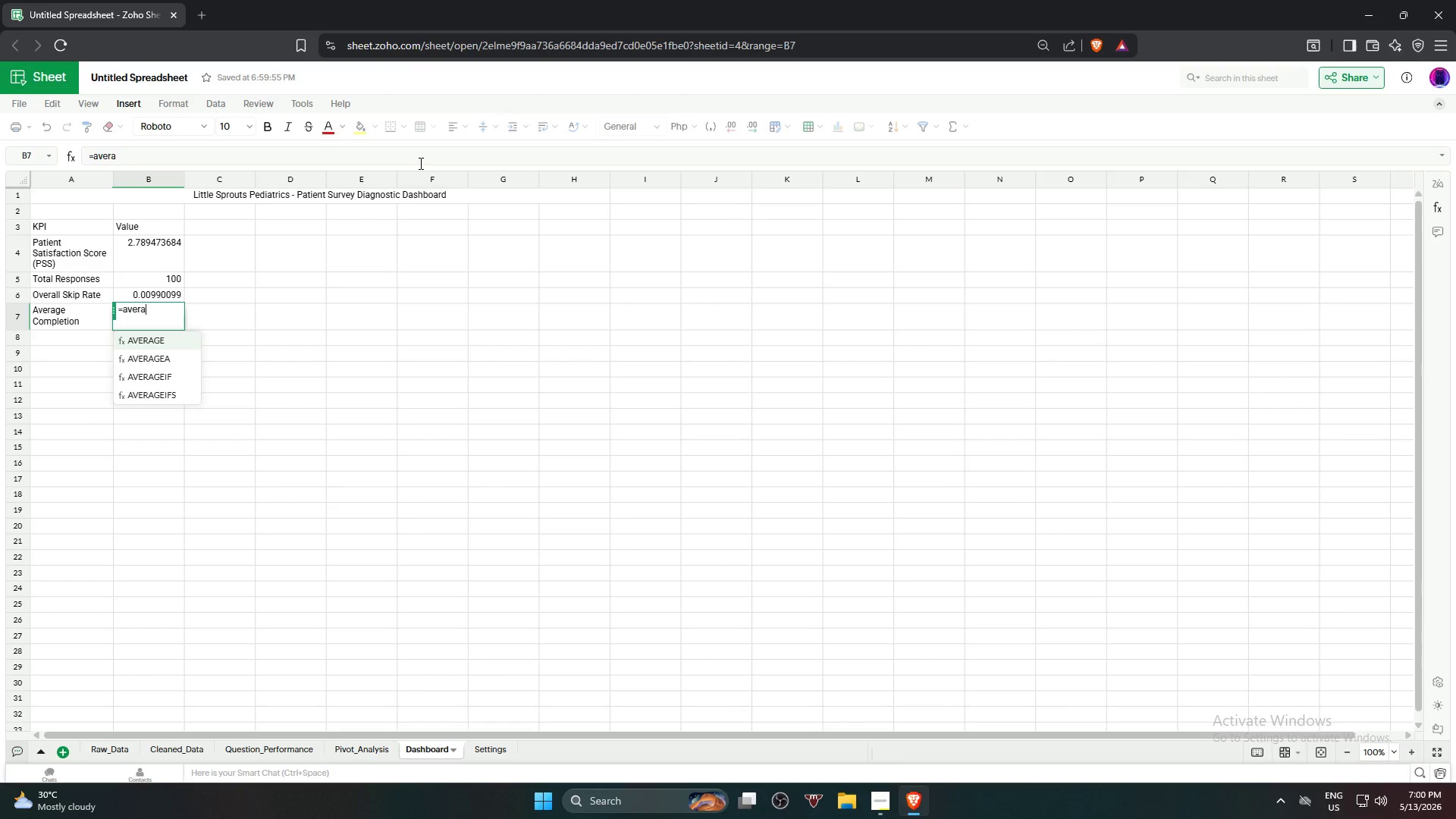 
key(Enter)
 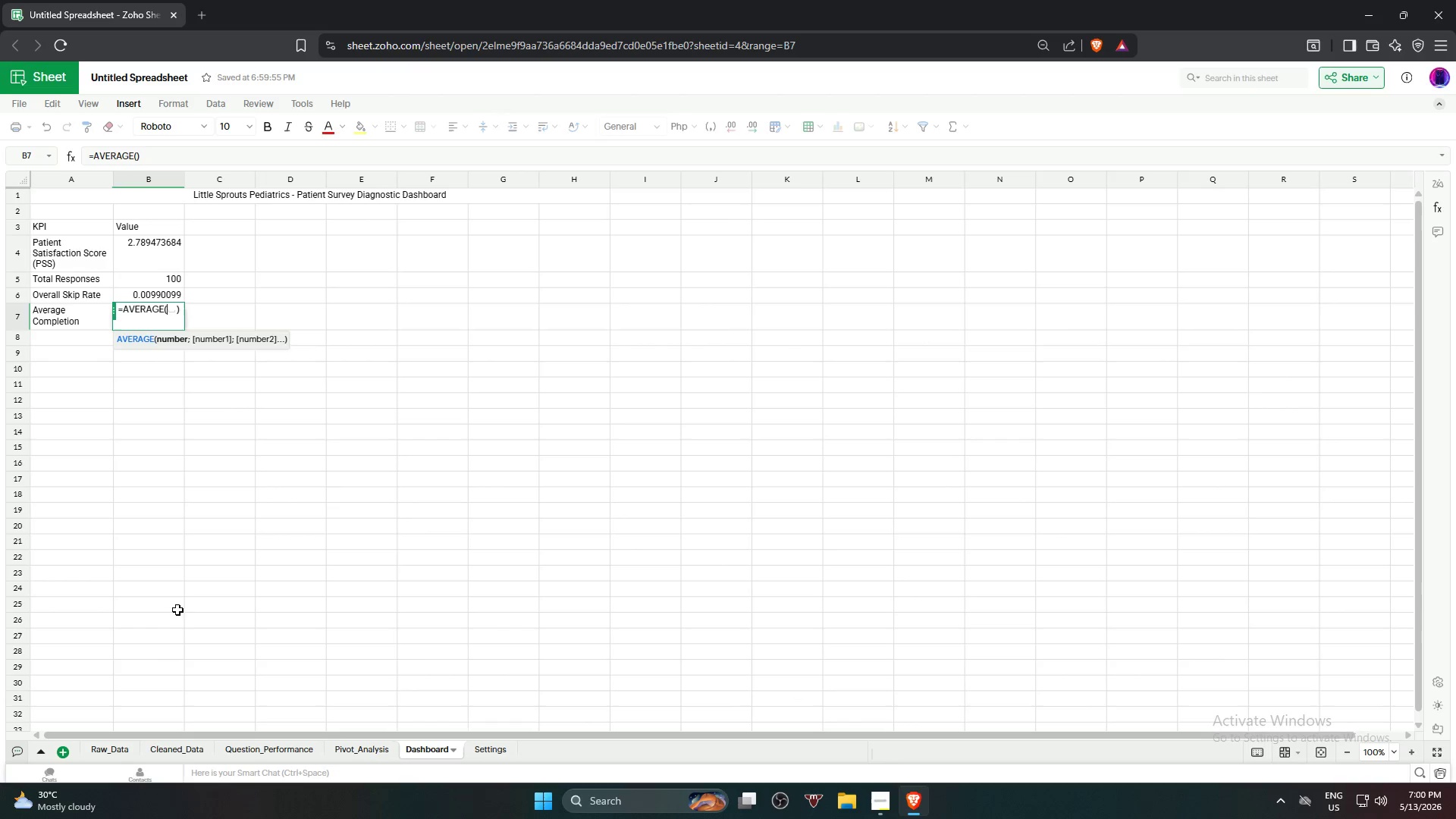 
left_click([182, 751])
 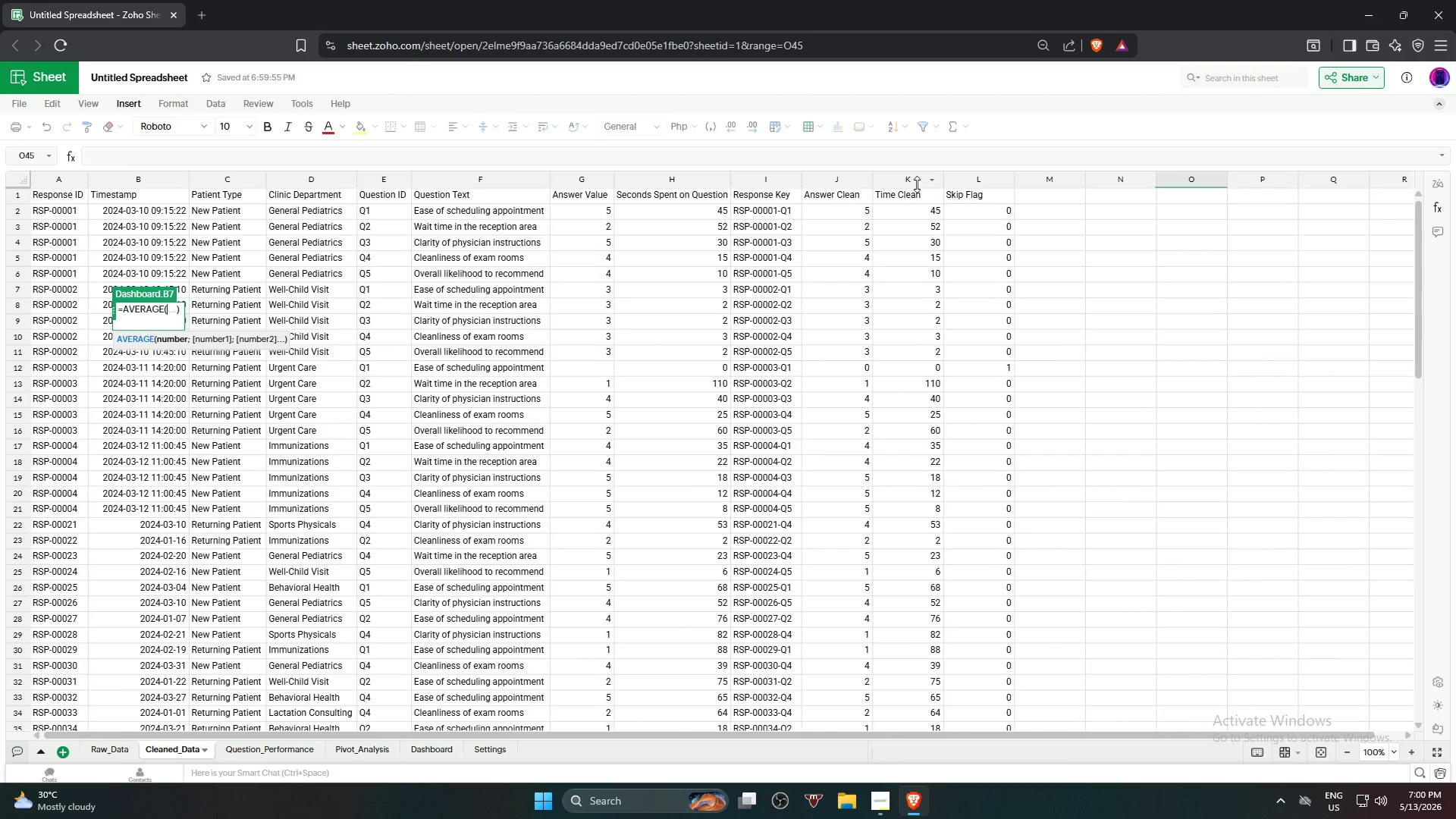 
left_click([918, 180])
 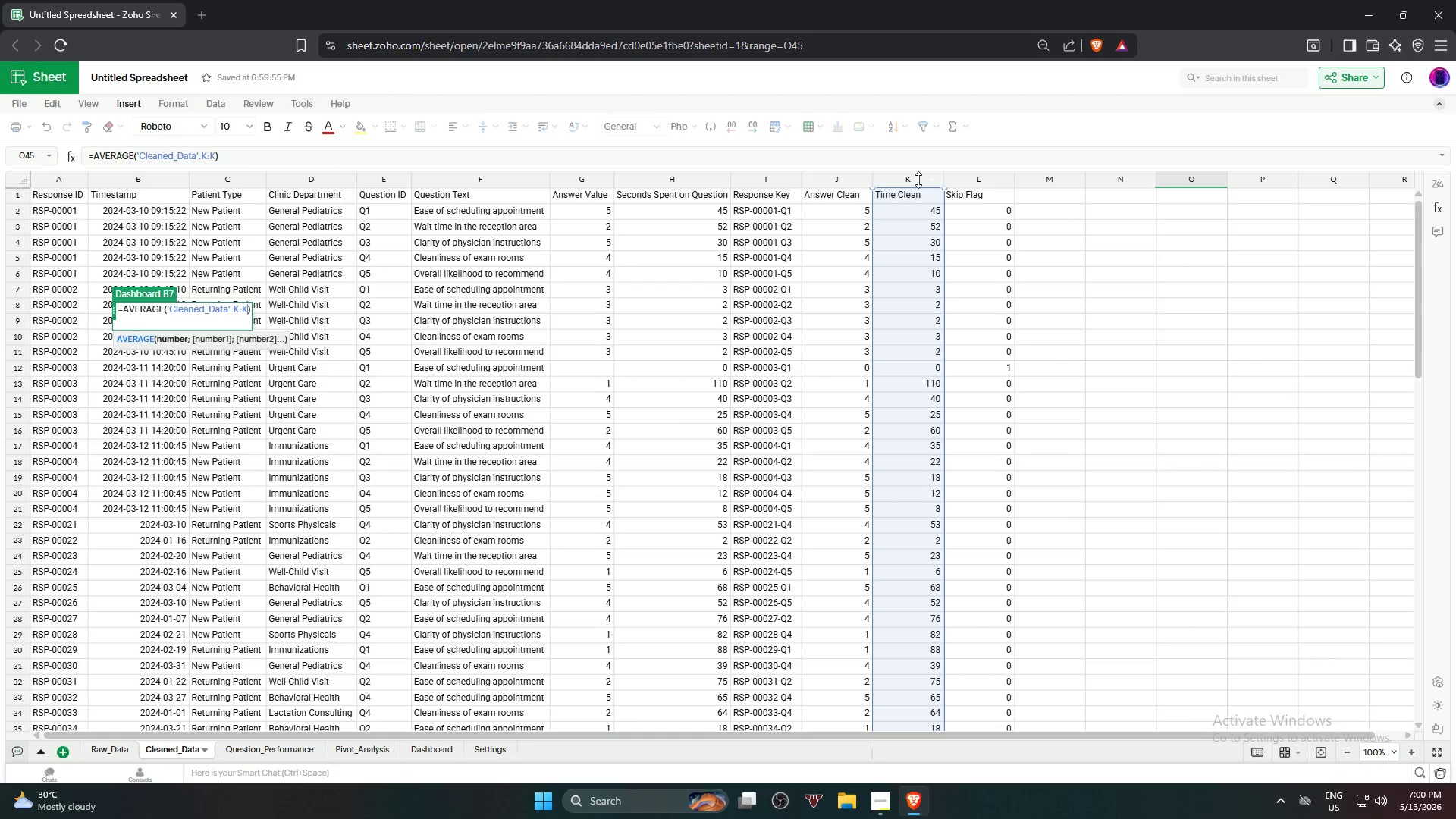 
key(NumpadEnter)
 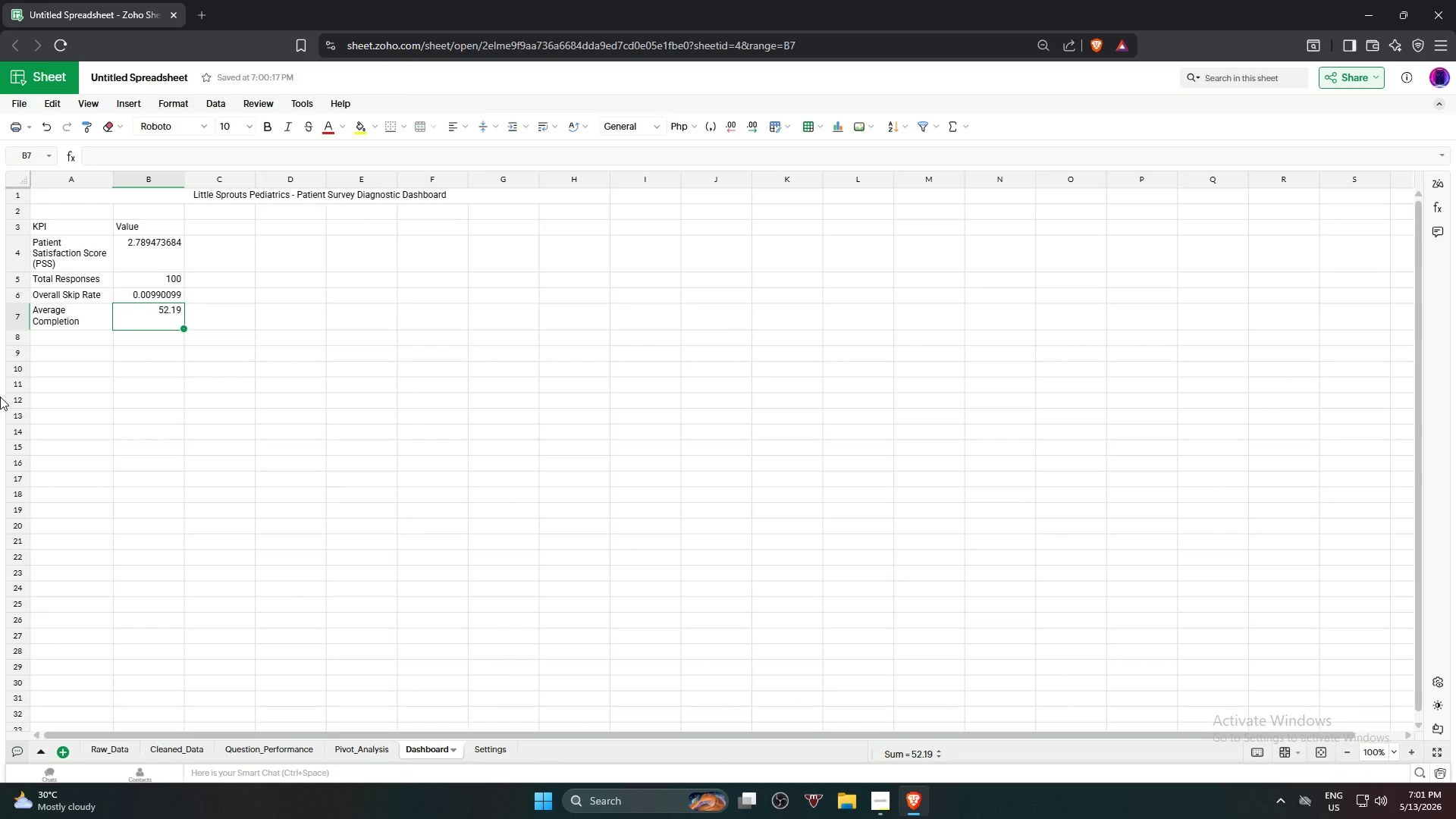 
wait(53.84)
 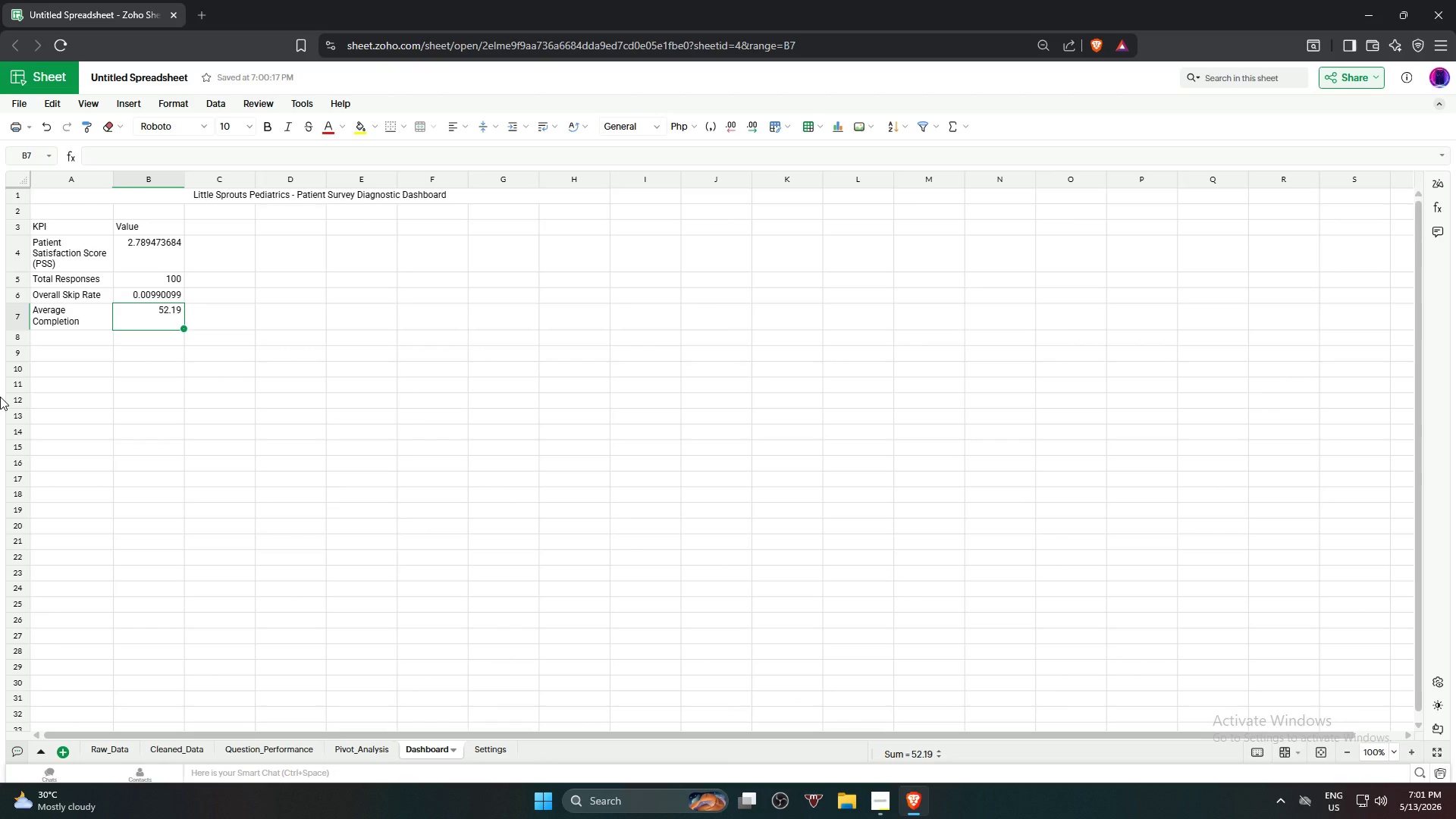 
left_click([68, 402])
 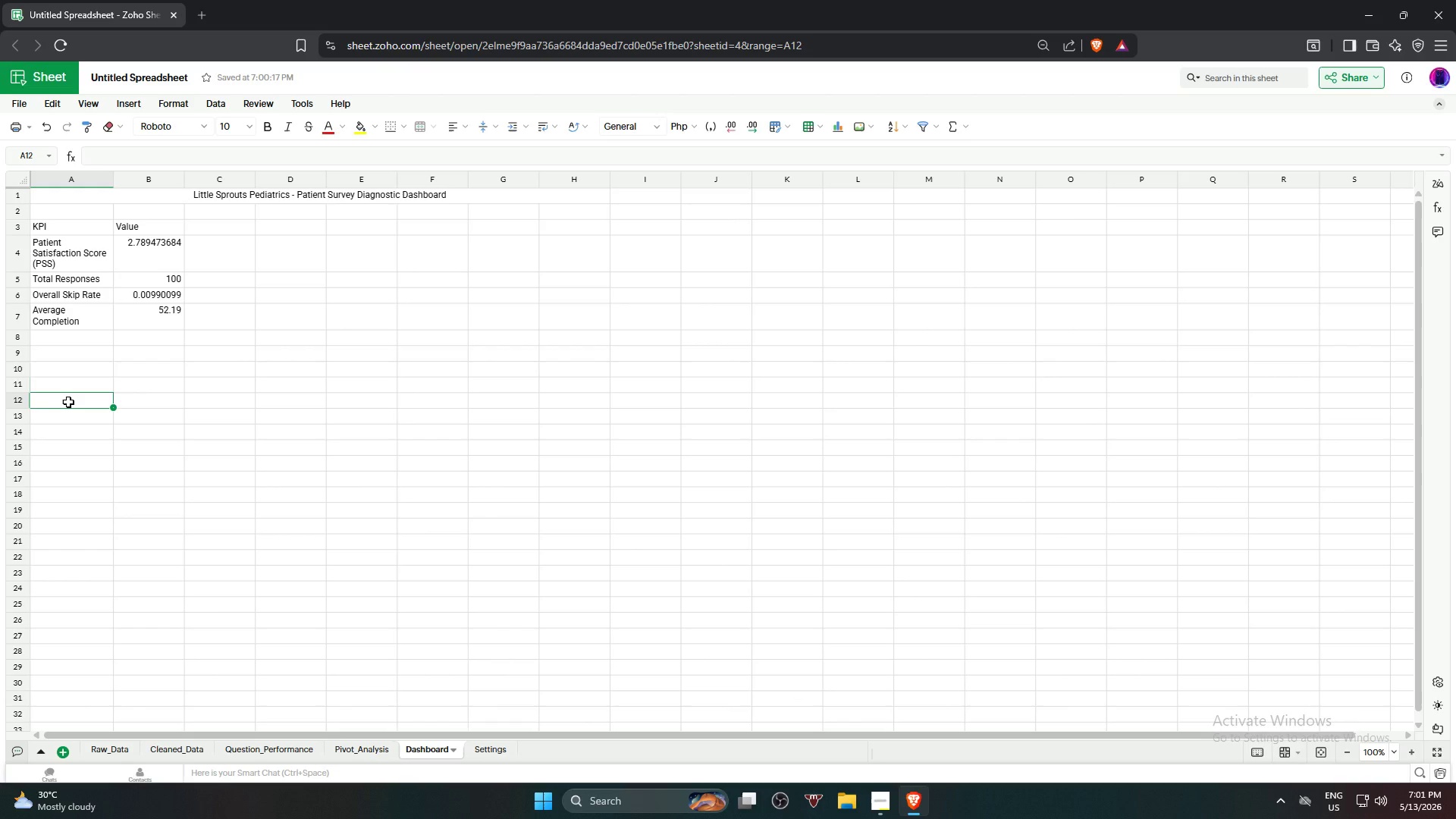 
type(Clinic Department)
 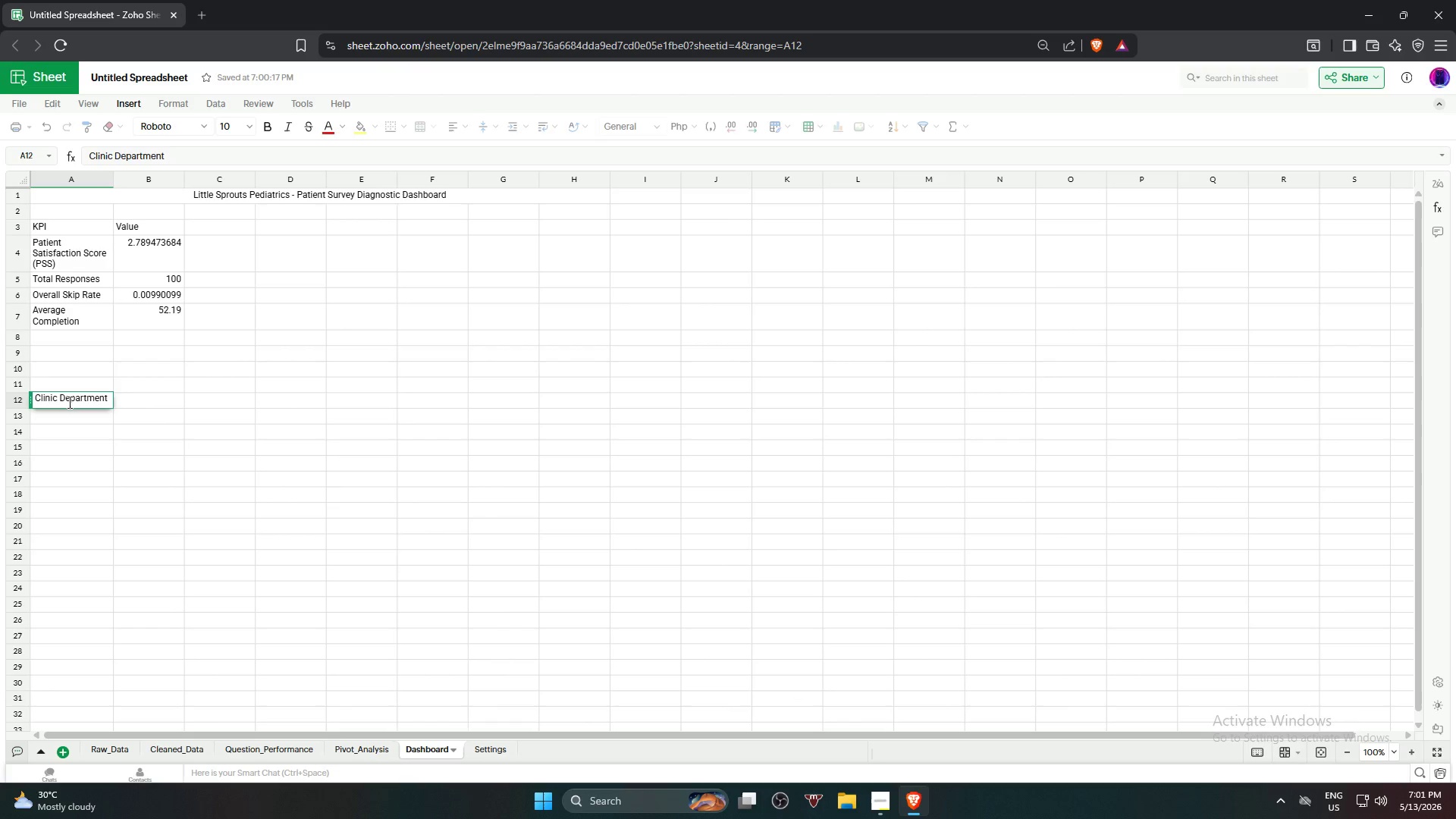 
key(Enter)
 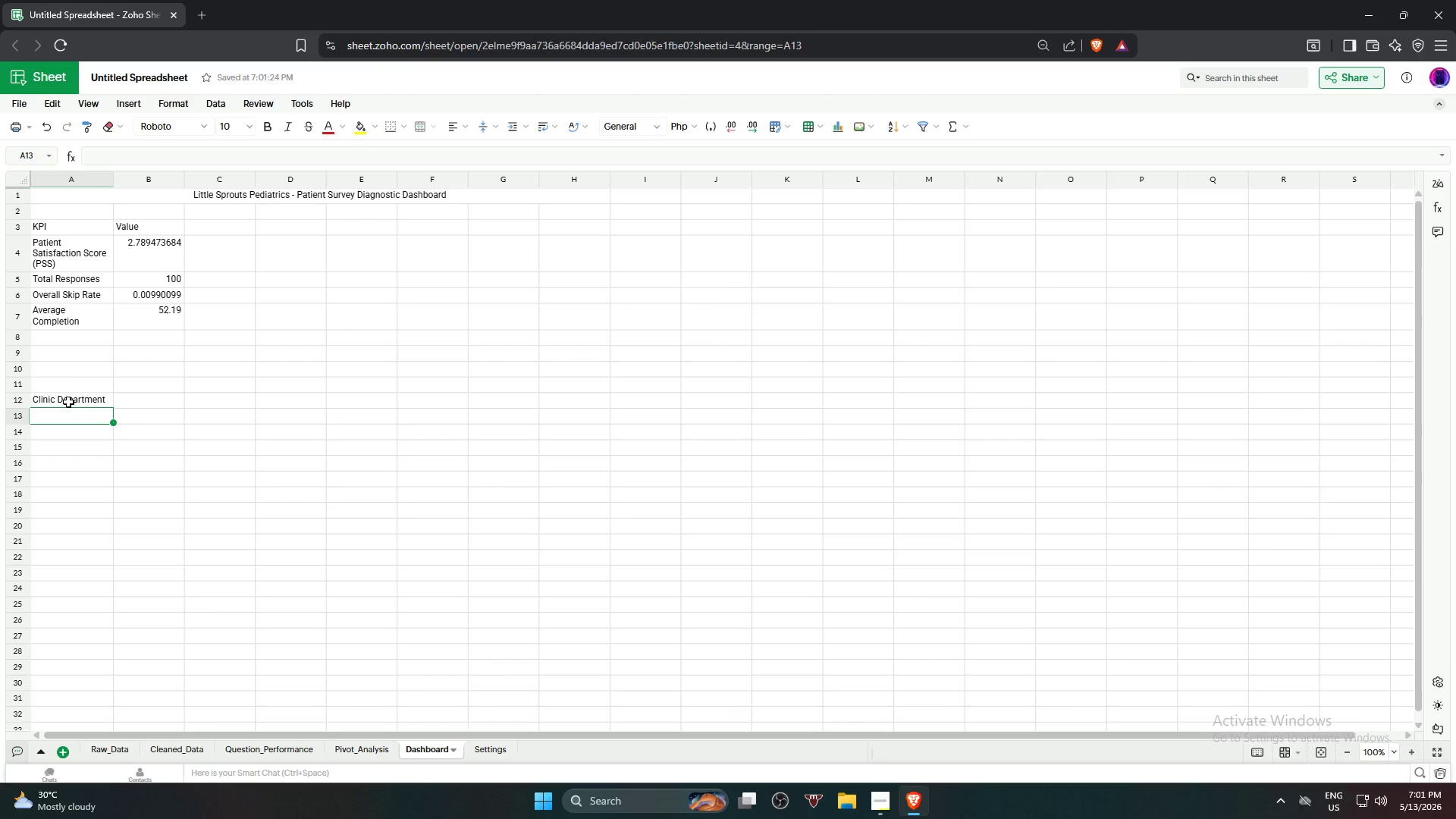 
key(ArrowRight)
 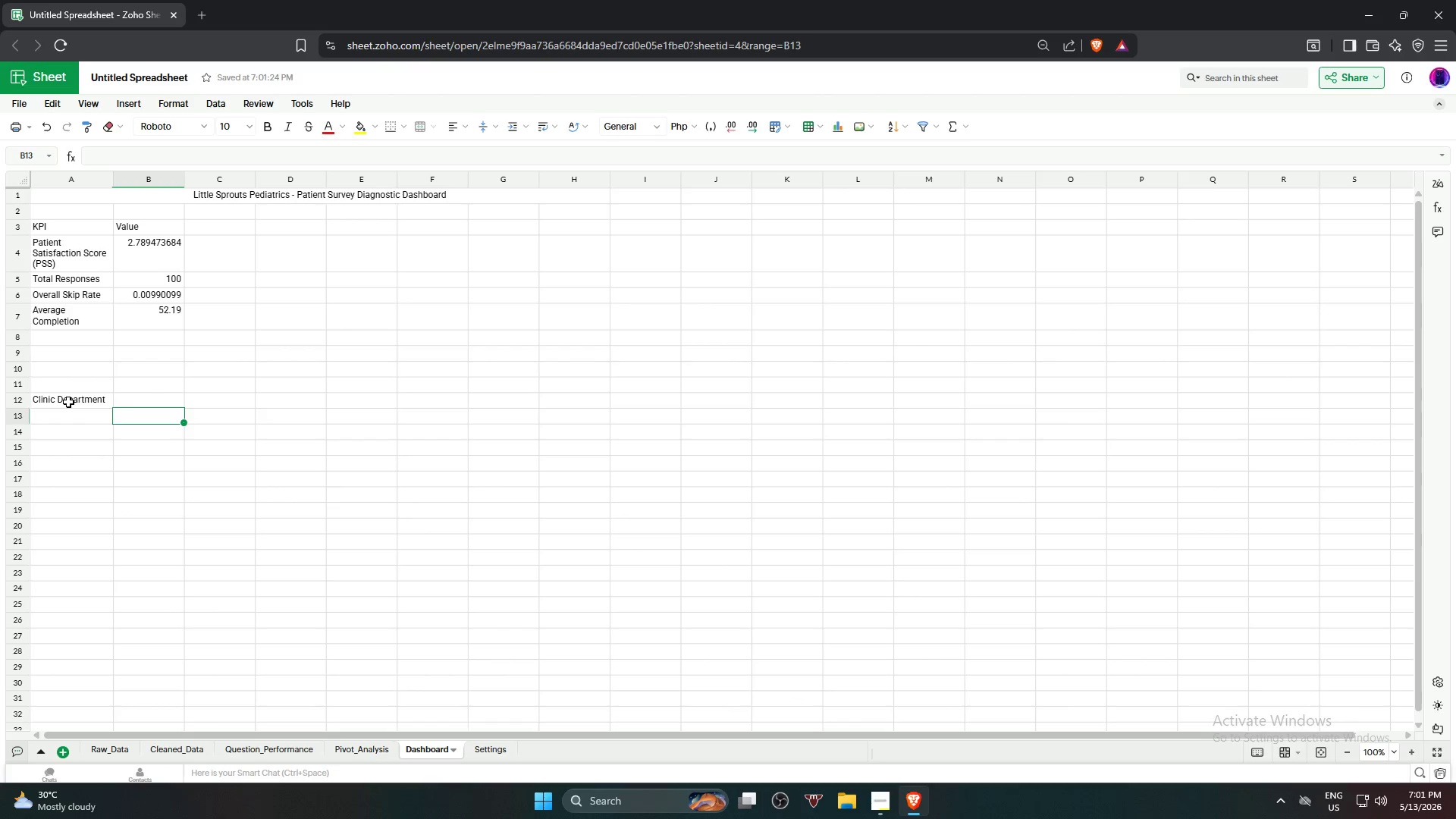 
key(ArrowUp)
 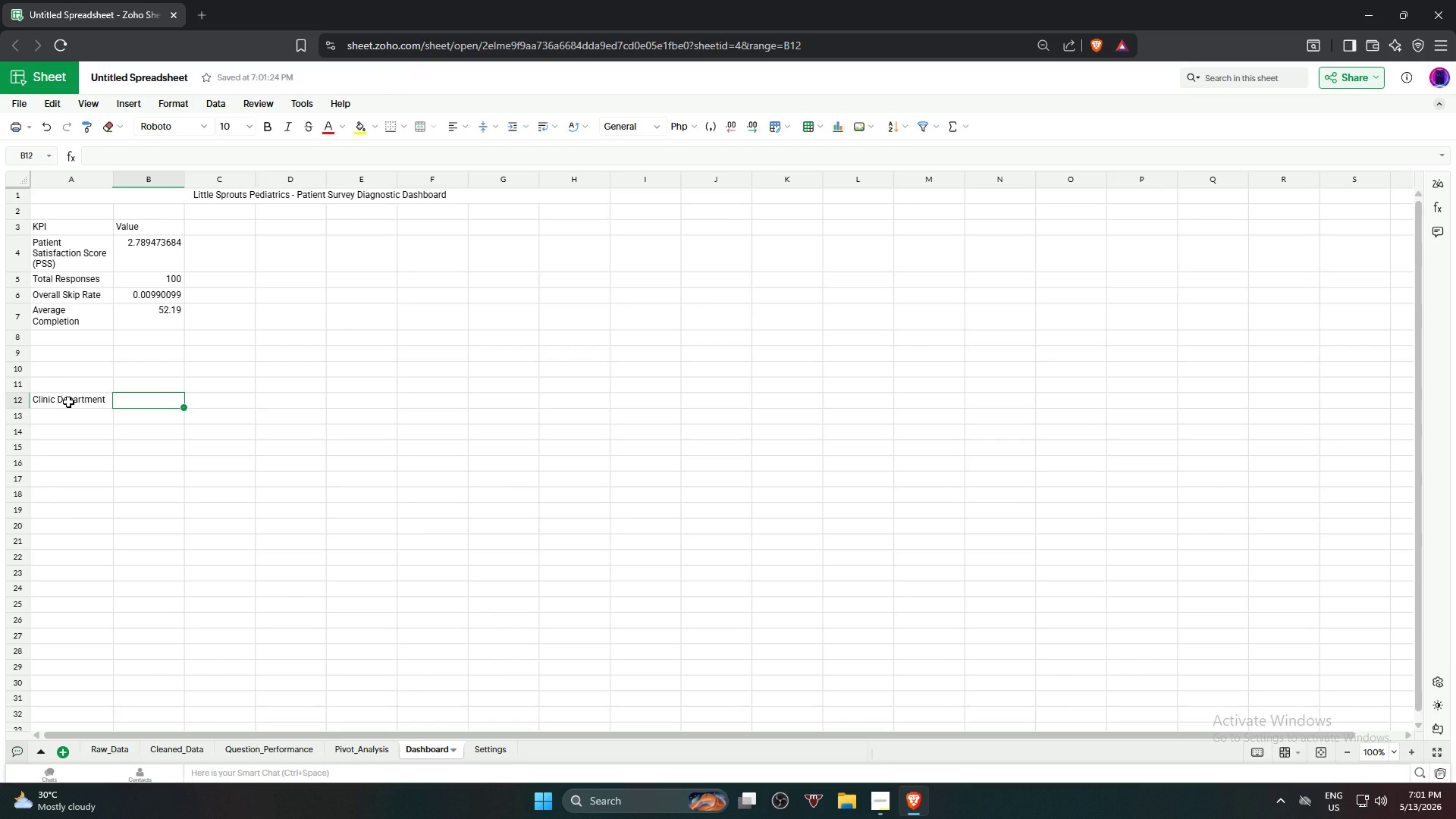 
type(Average Satisfaction)
 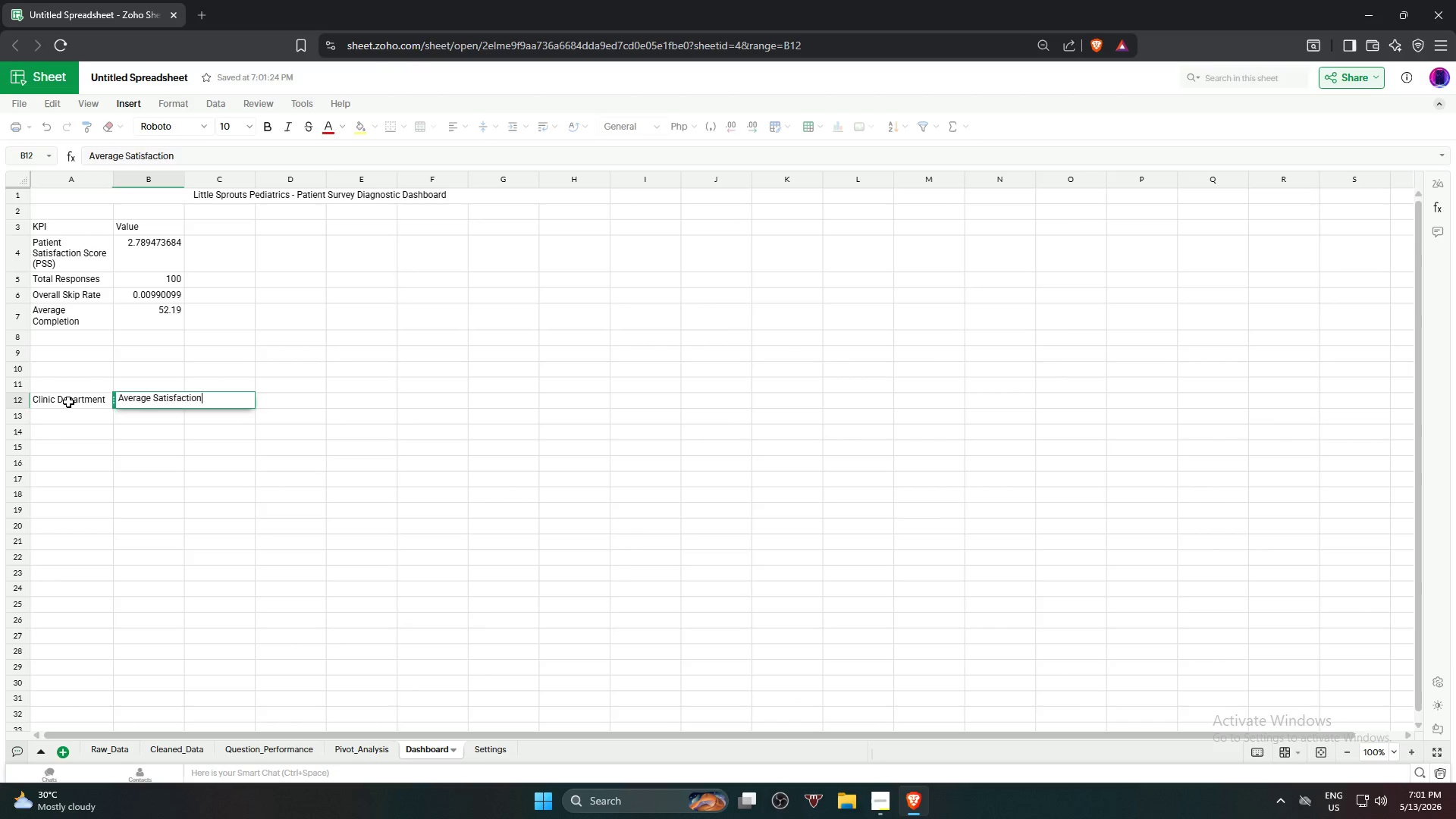 
key(Enter)
 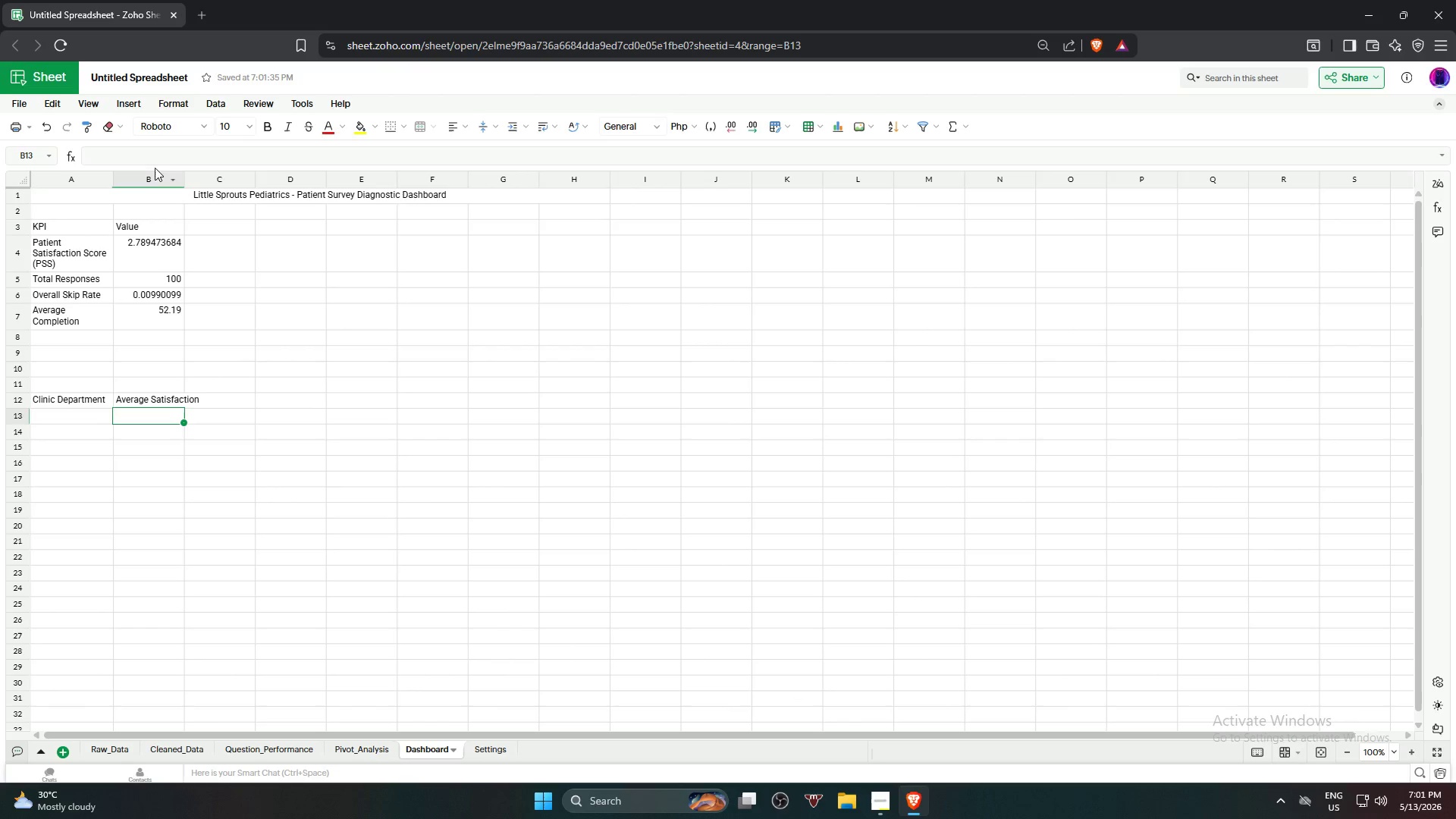 
left_click_drag(start_coordinate=[186, 176], to_coordinate=[201, 184])
 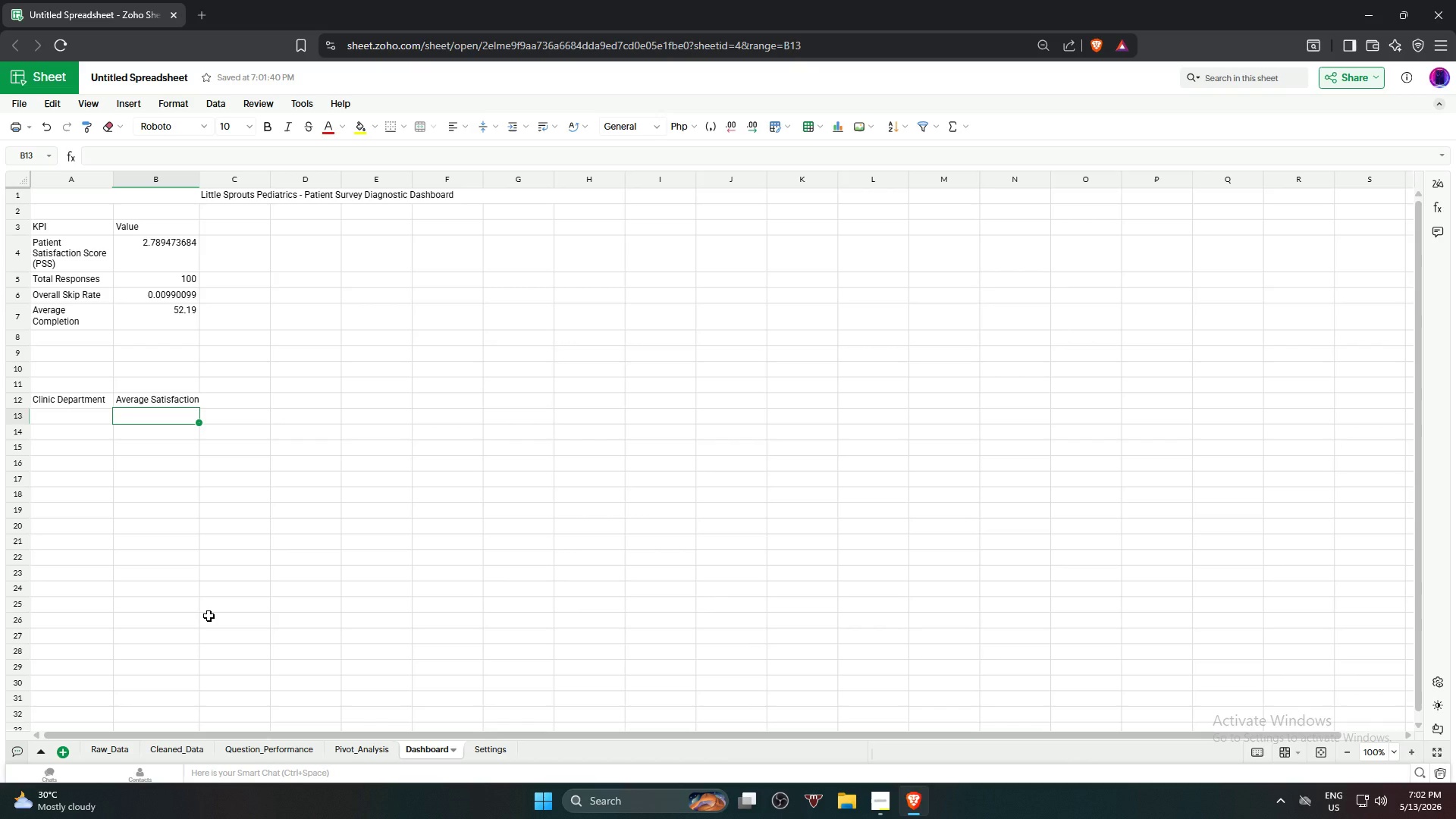 
wait(36.75)
 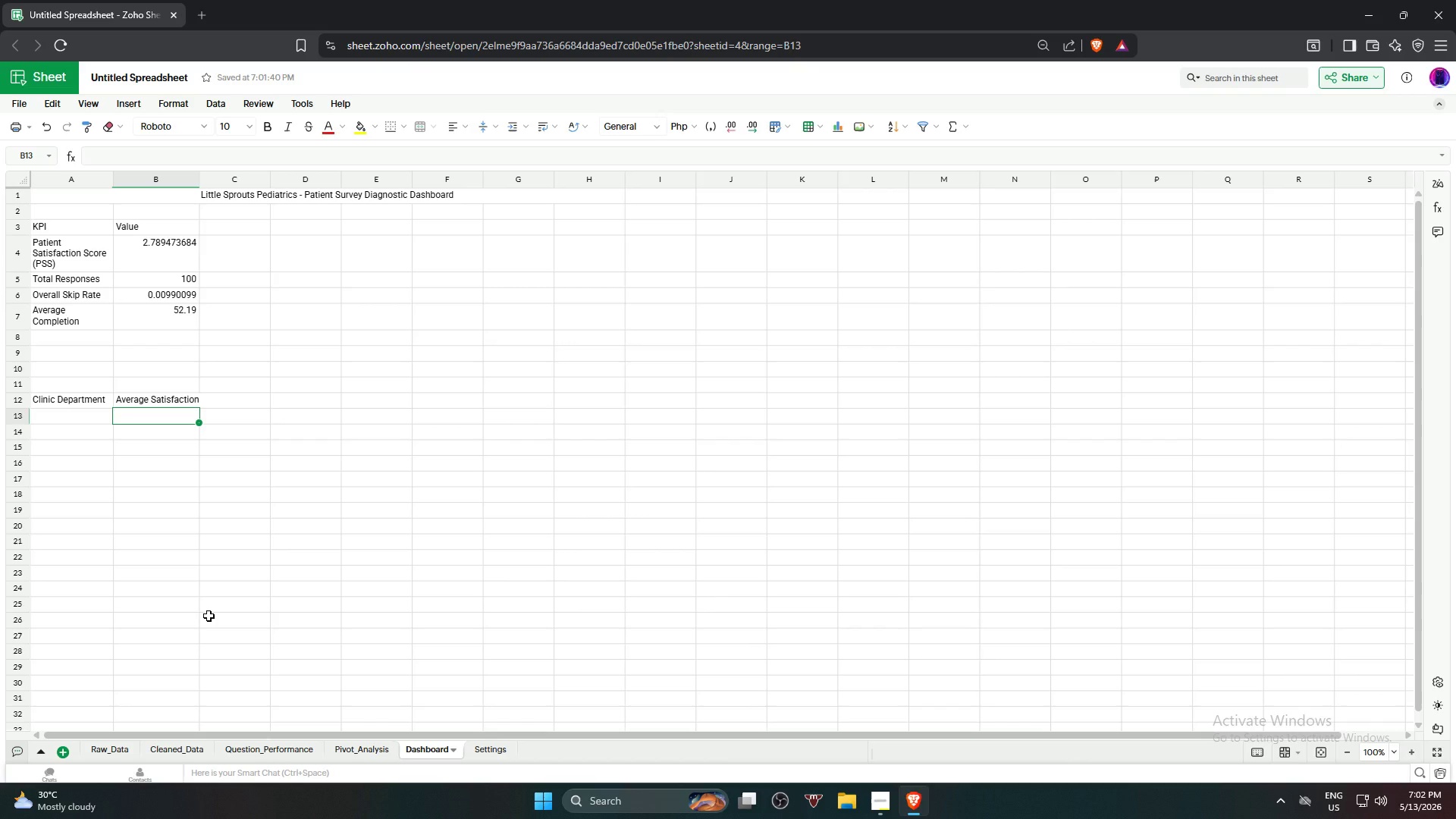 
left_click([77, 422])
 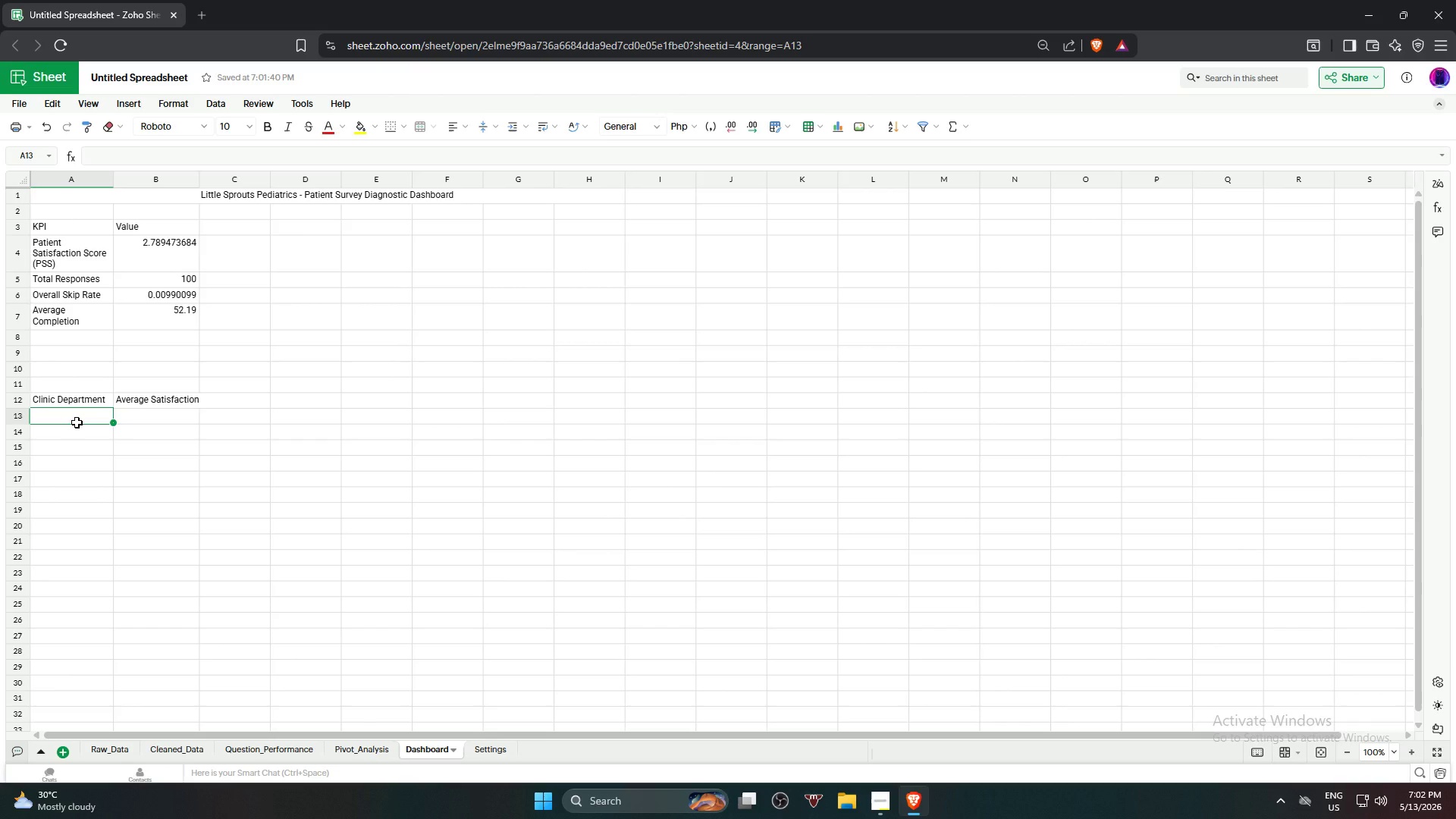 
type(General Pediatrics)
 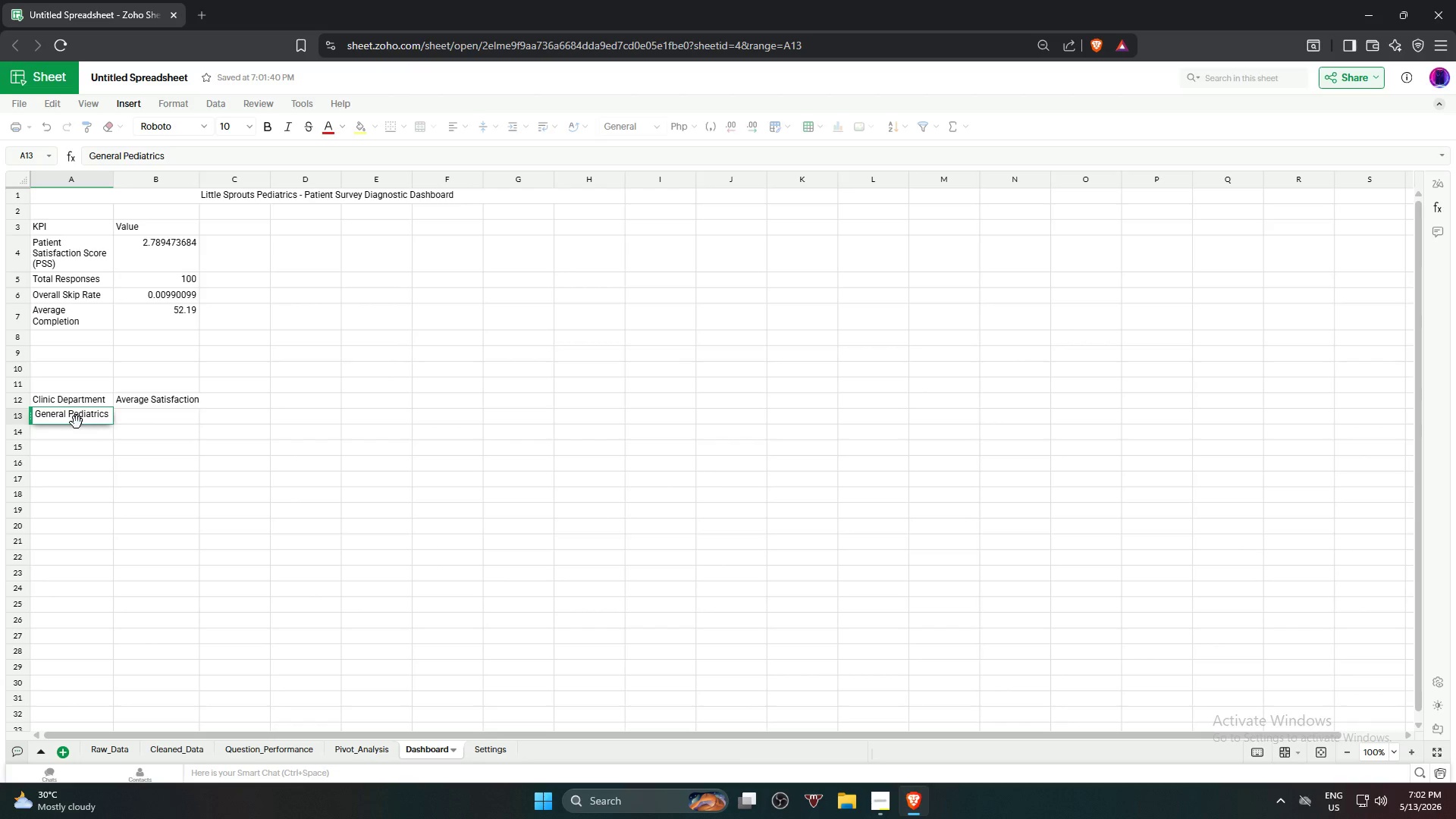 
wait(26.95)
 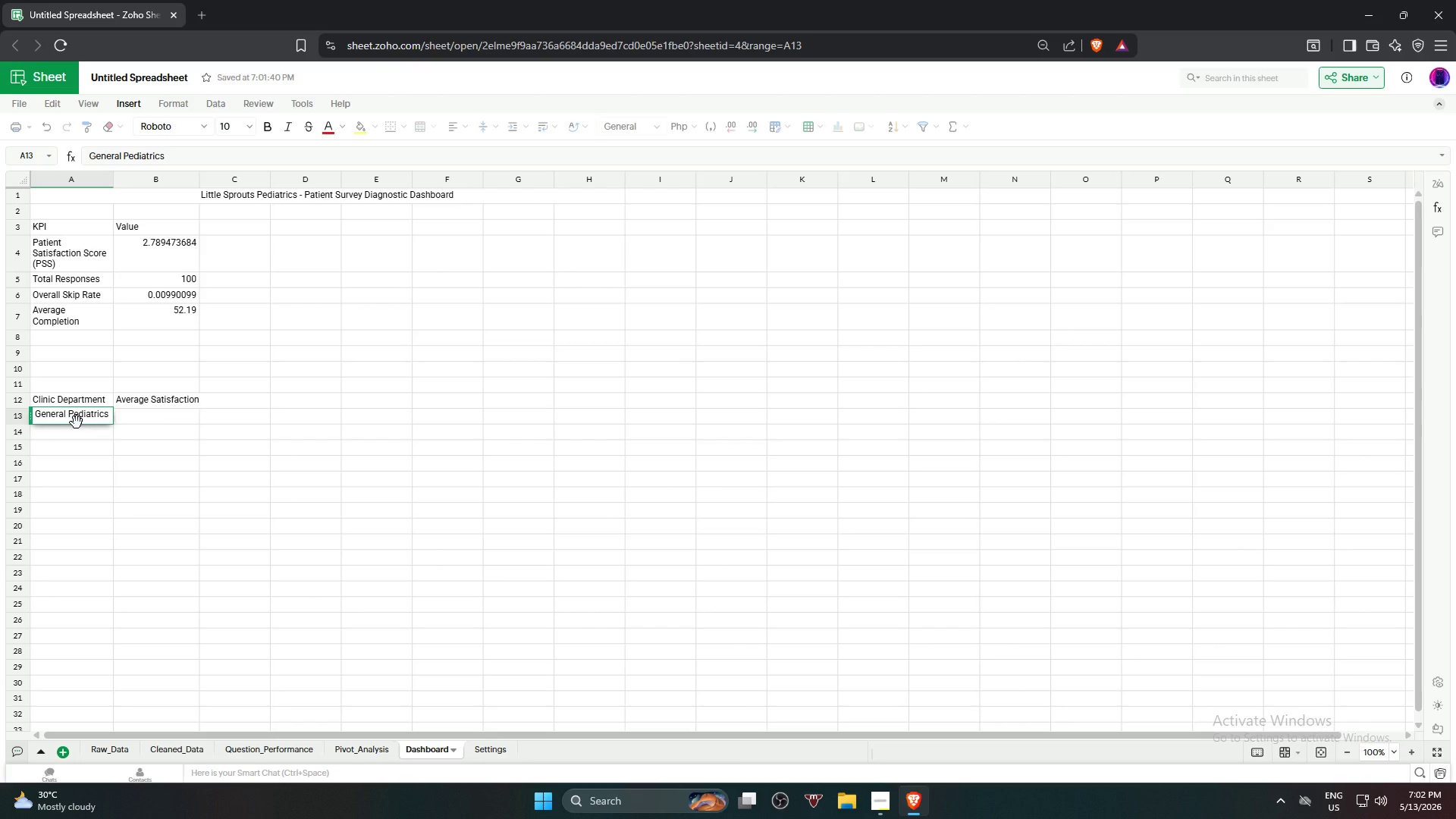 
key(Enter)
 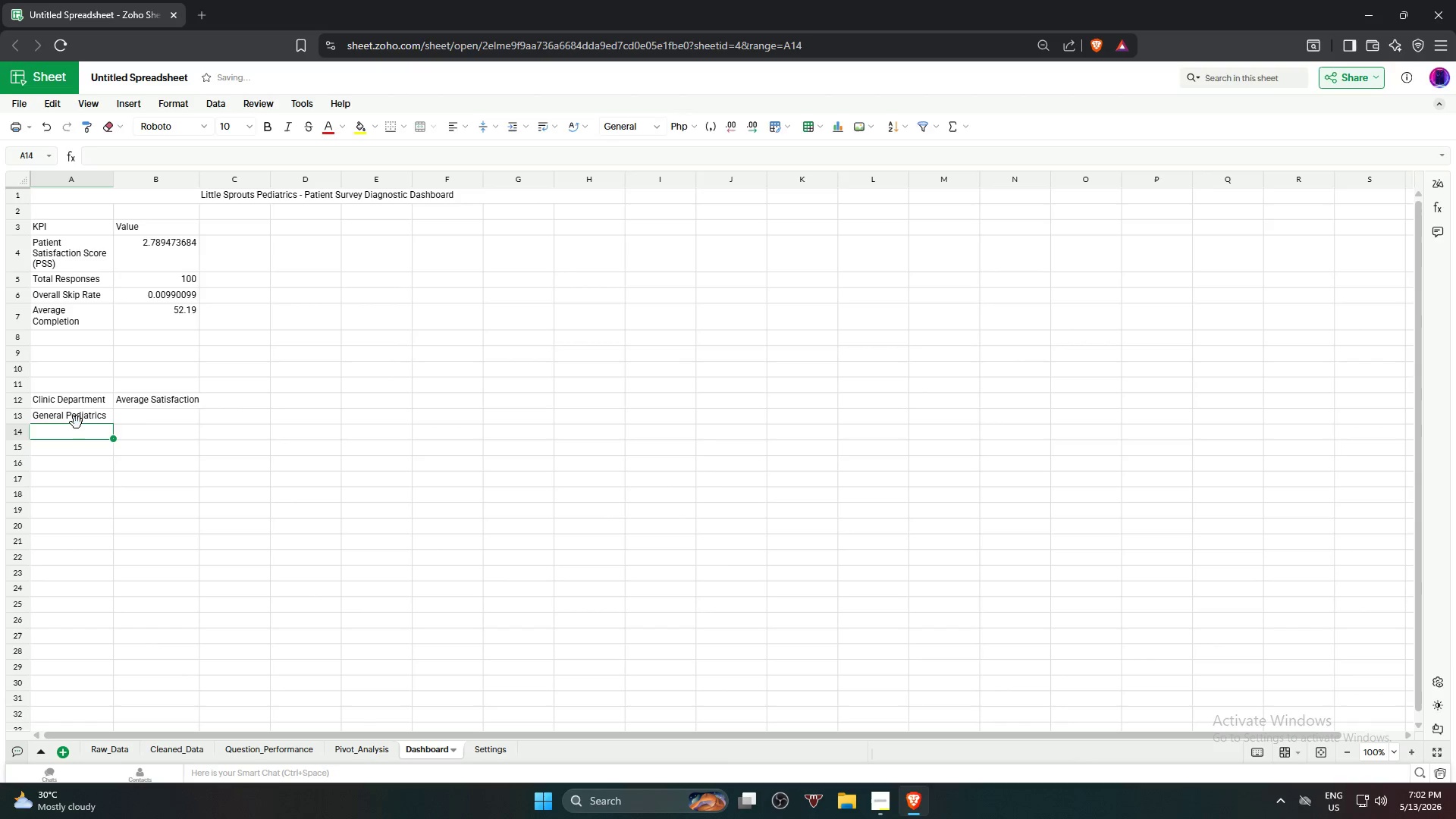 
type(Well-Child Visit)
 